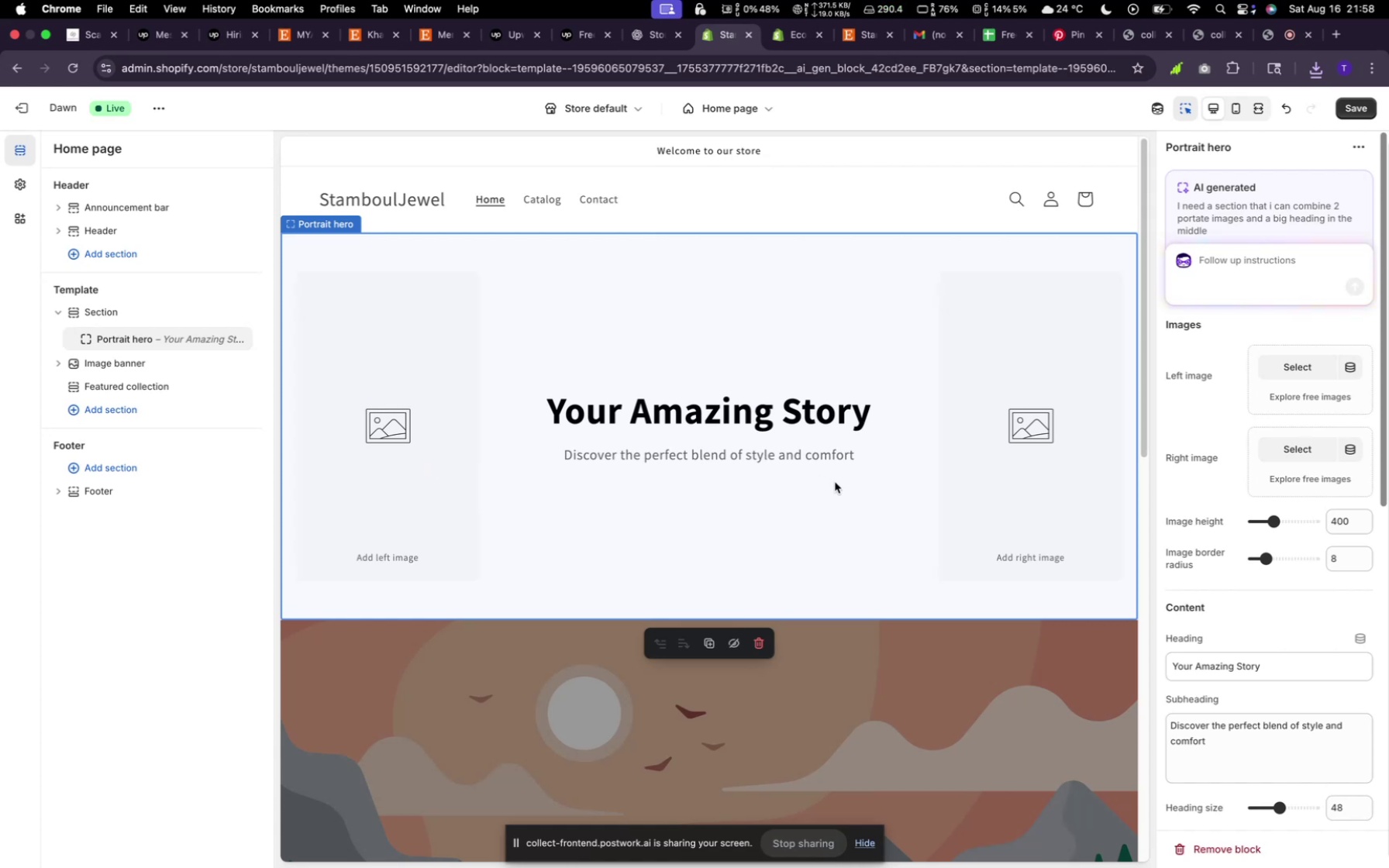 
left_click([398, 422])
 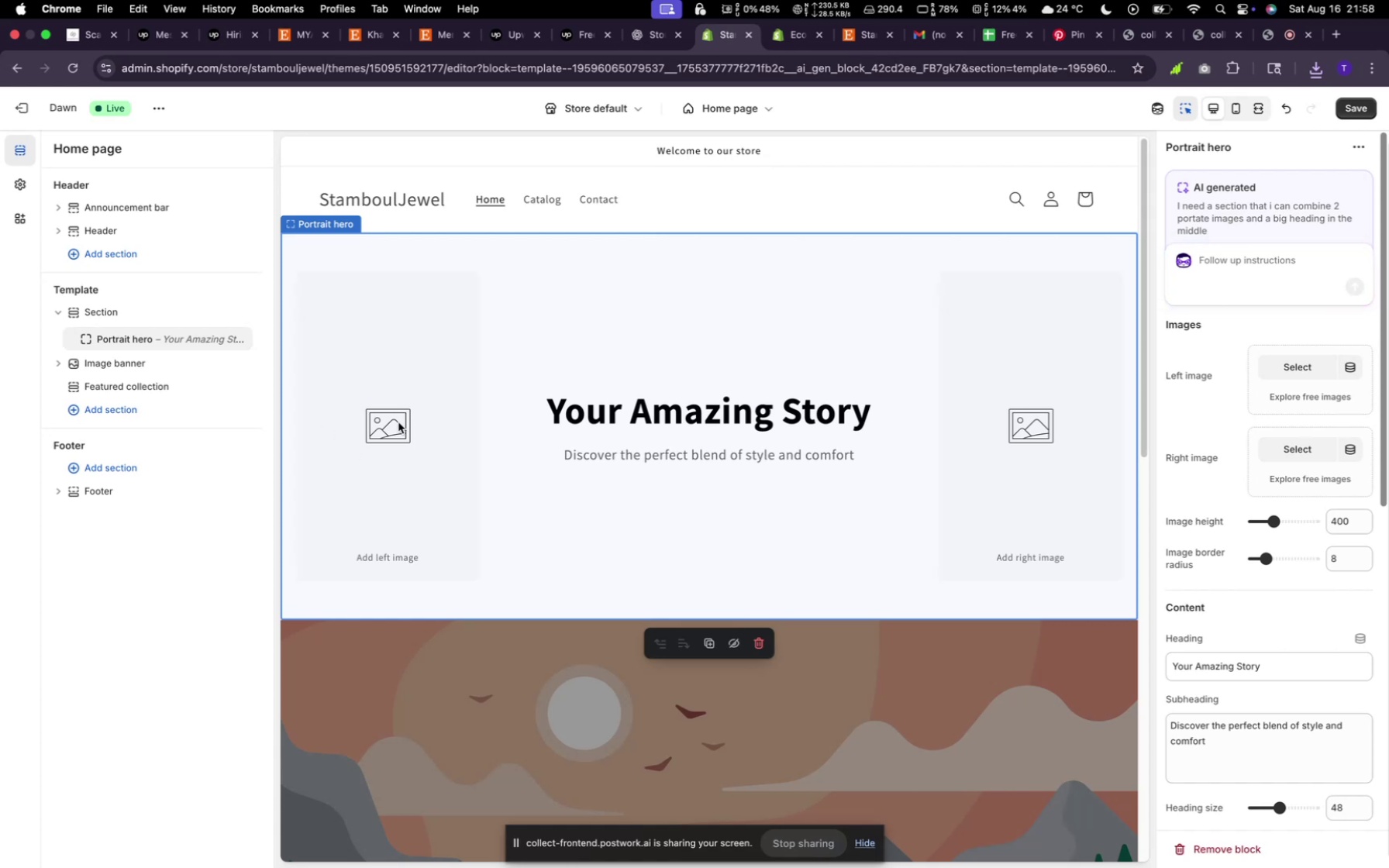 
left_click([398, 422])
 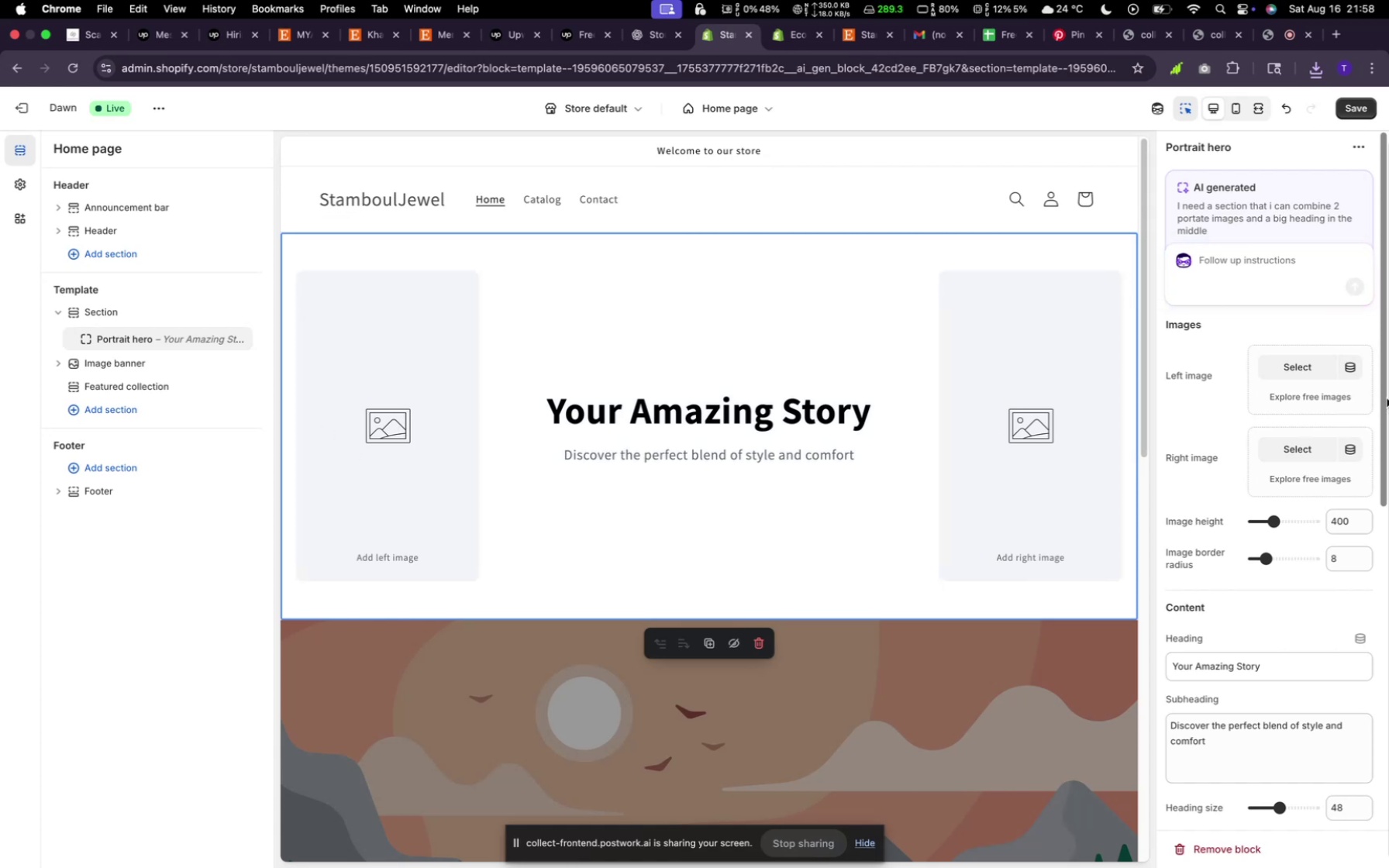 
left_click([1301, 370])
 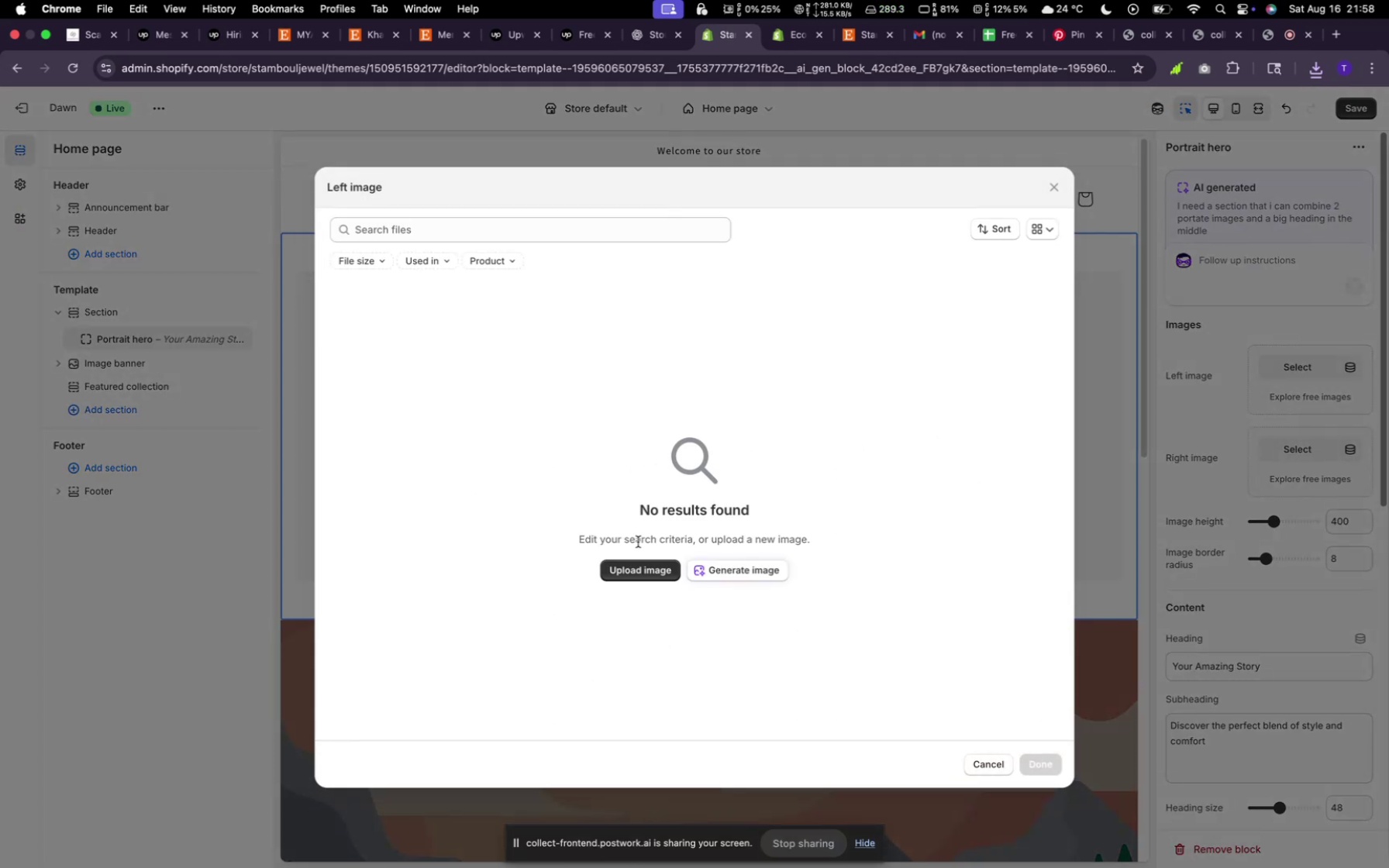 
left_click([644, 557])
 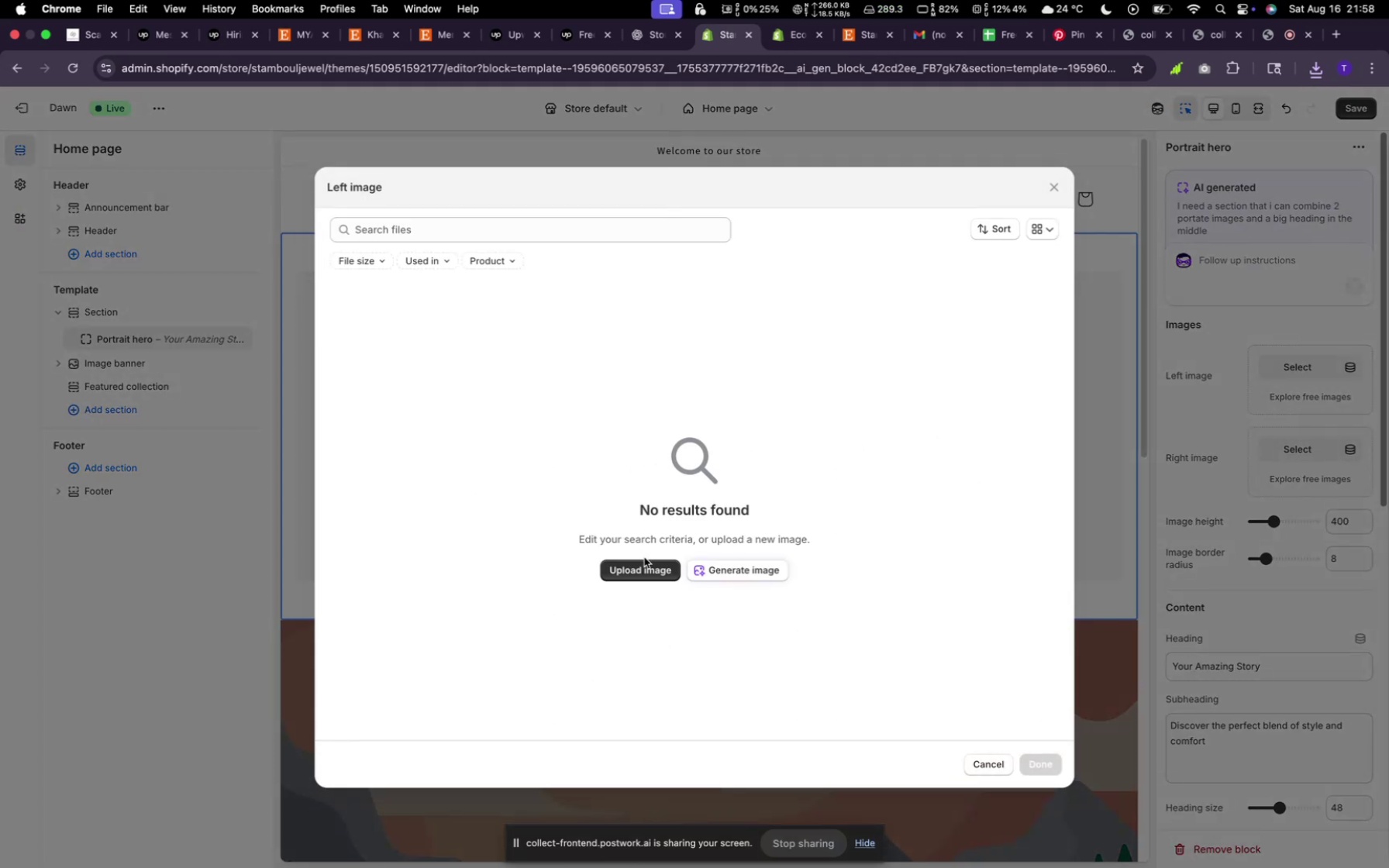 
left_click([648, 570])
 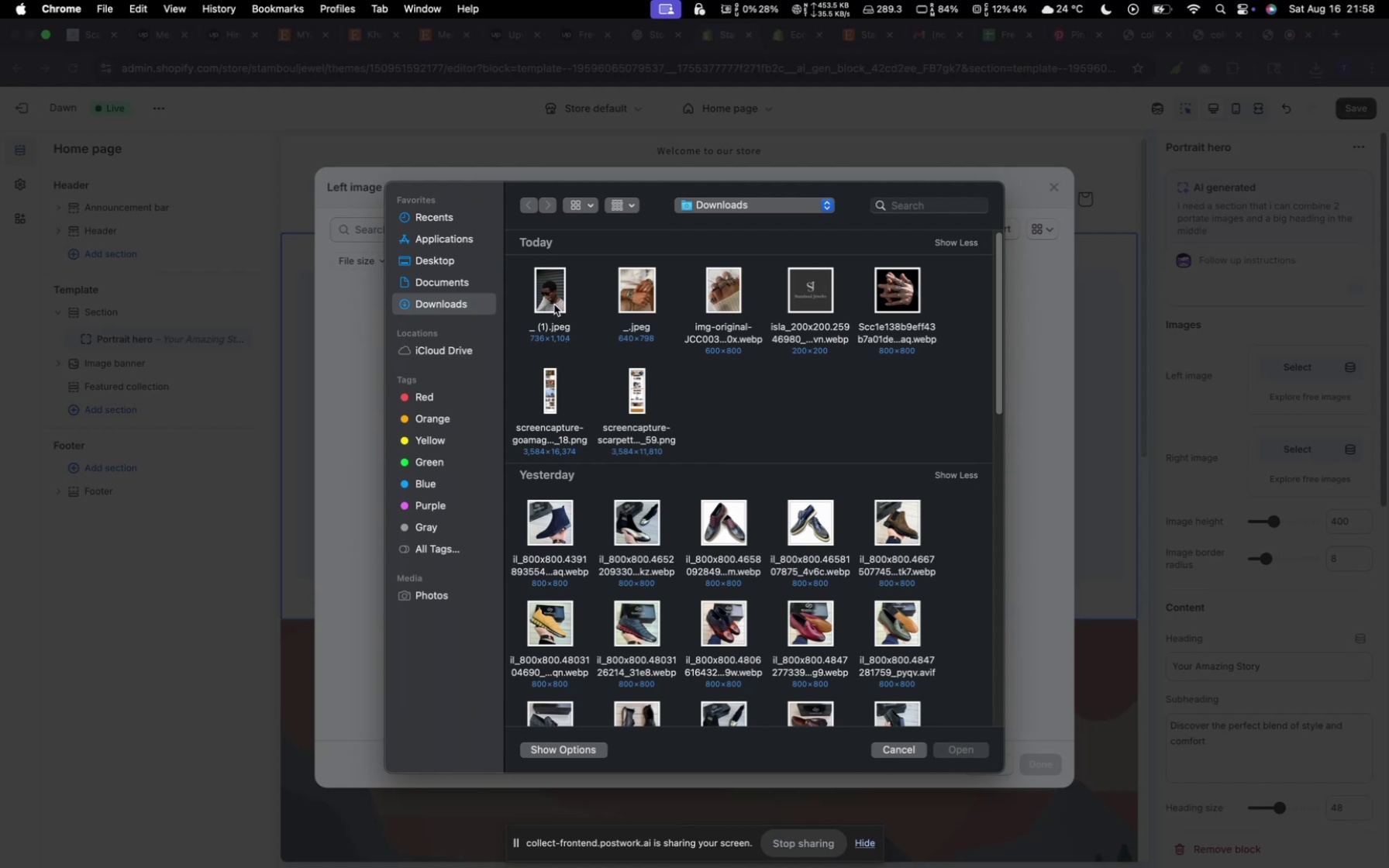 
left_click([554, 301])
 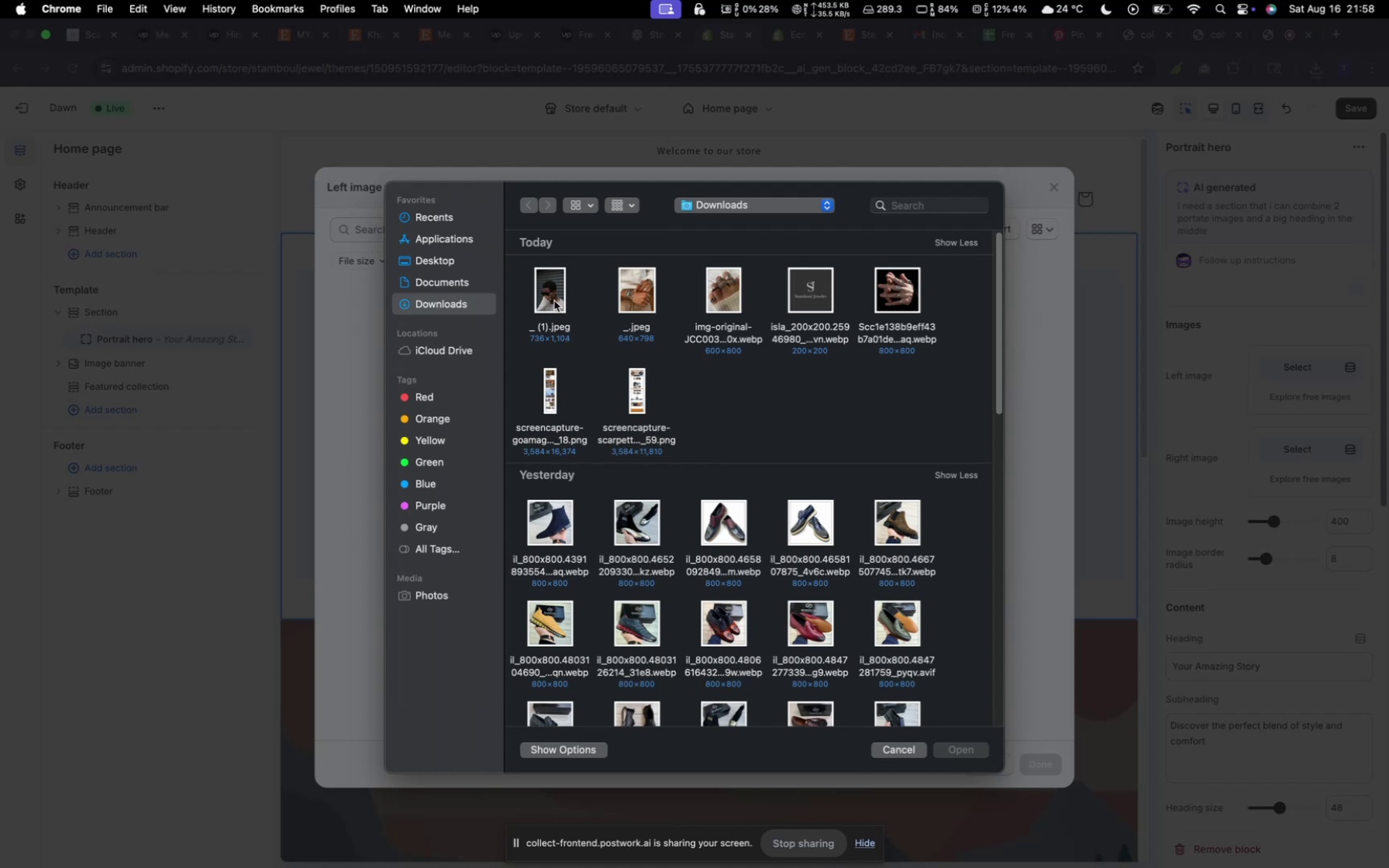 
hold_key(key=CommandLeft, duration=2.81)
left_click([650, 304])
 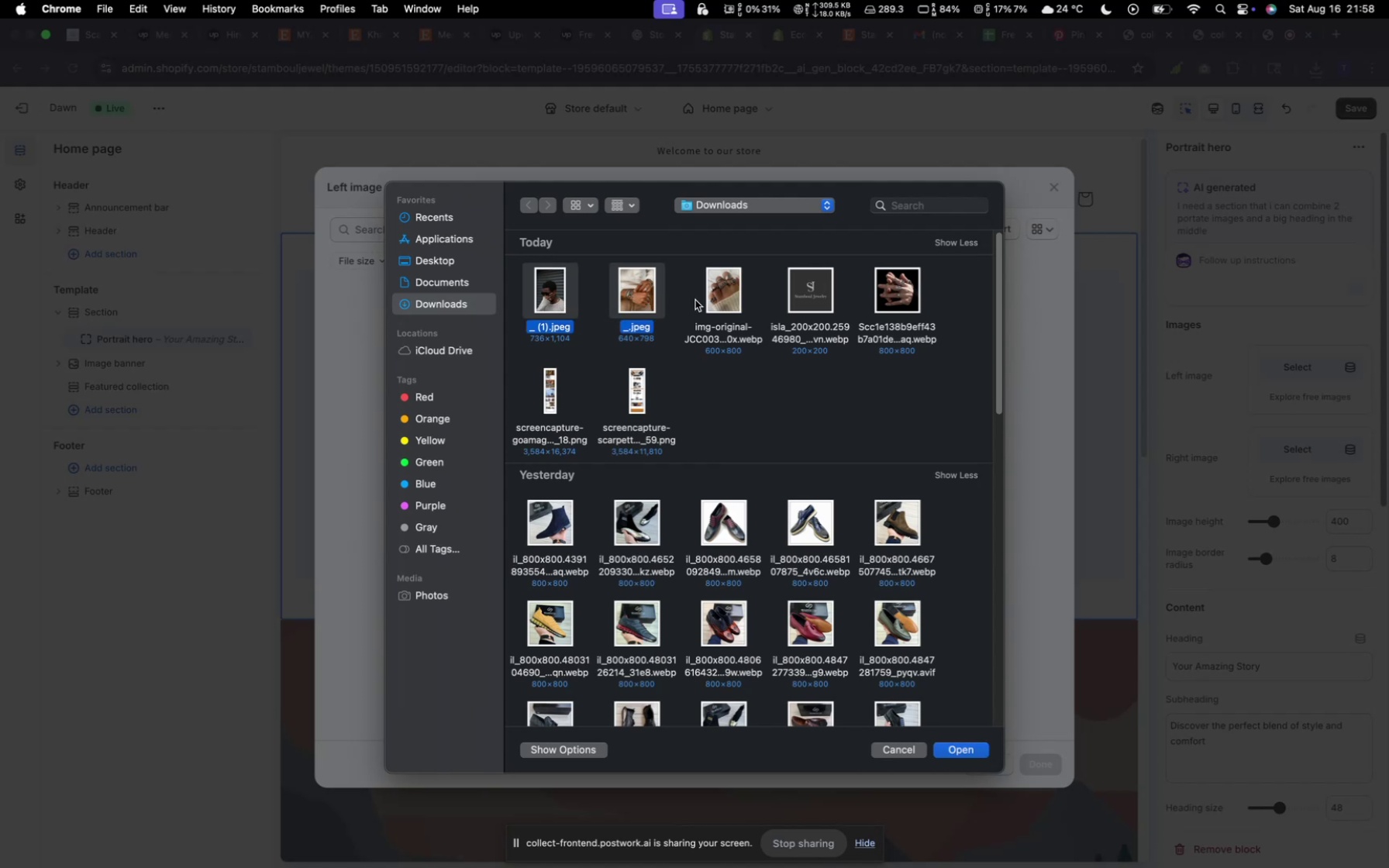 
left_click([715, 297])
 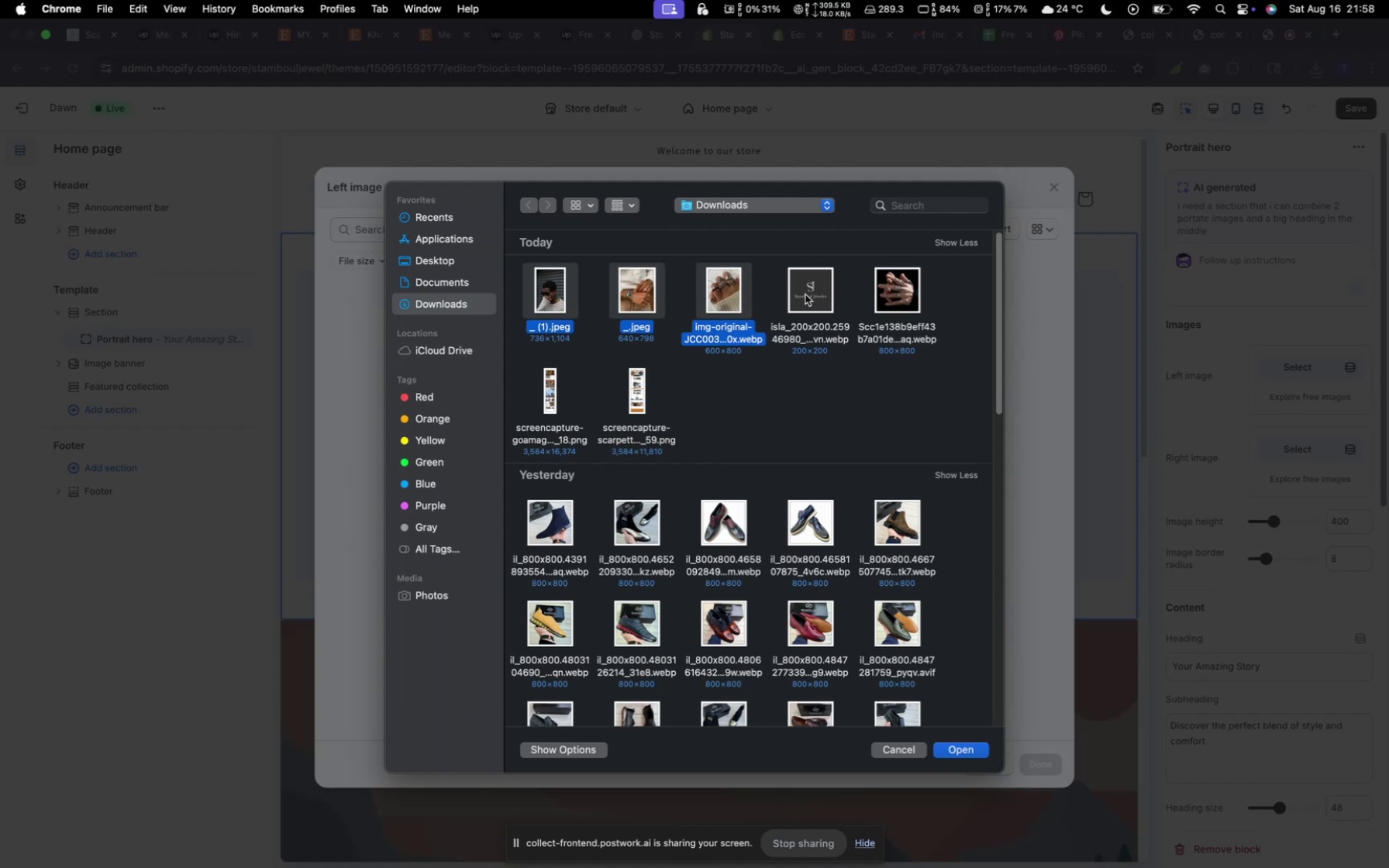 
left_click([817, 294])
 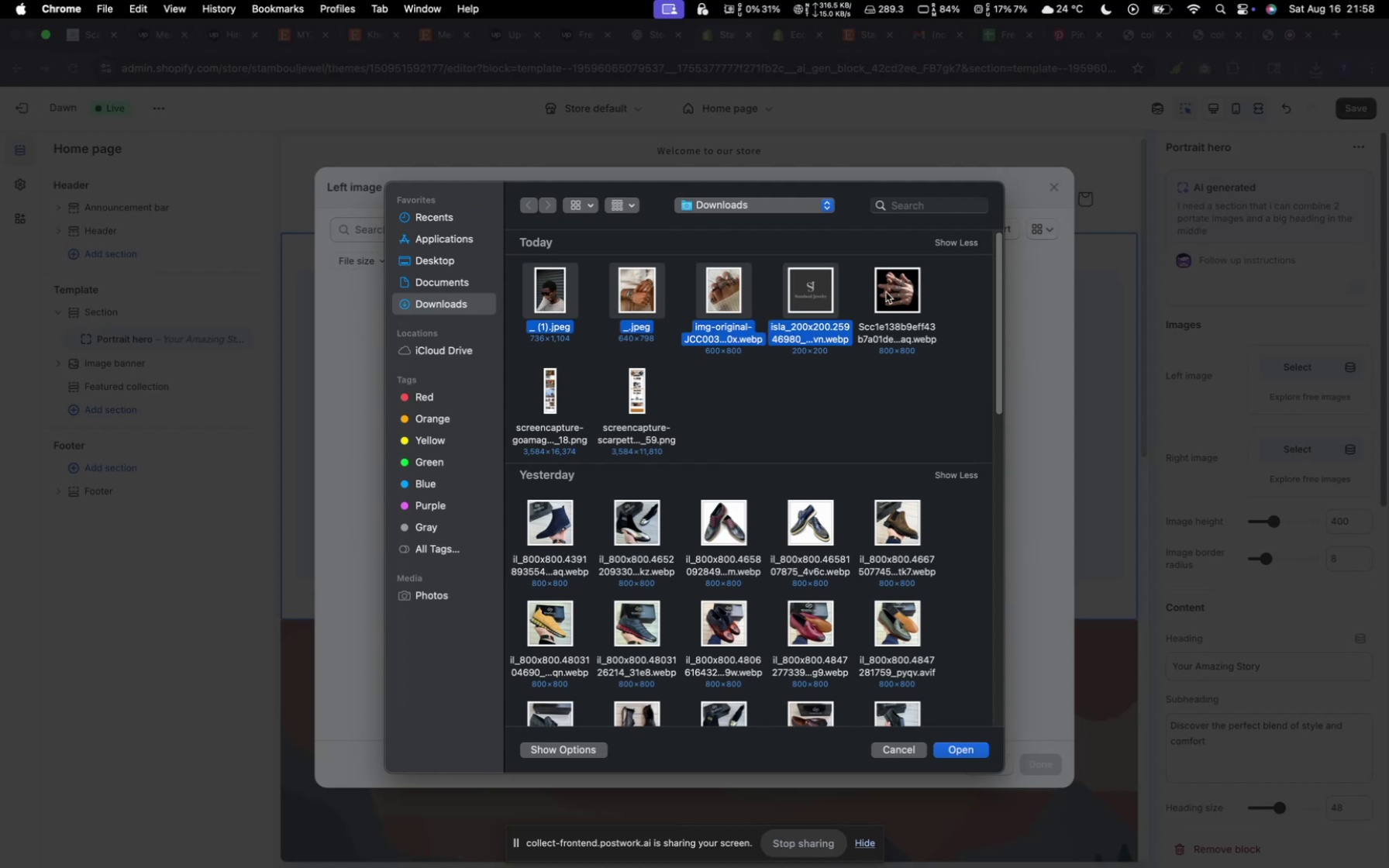 
left_click([908, 291])
 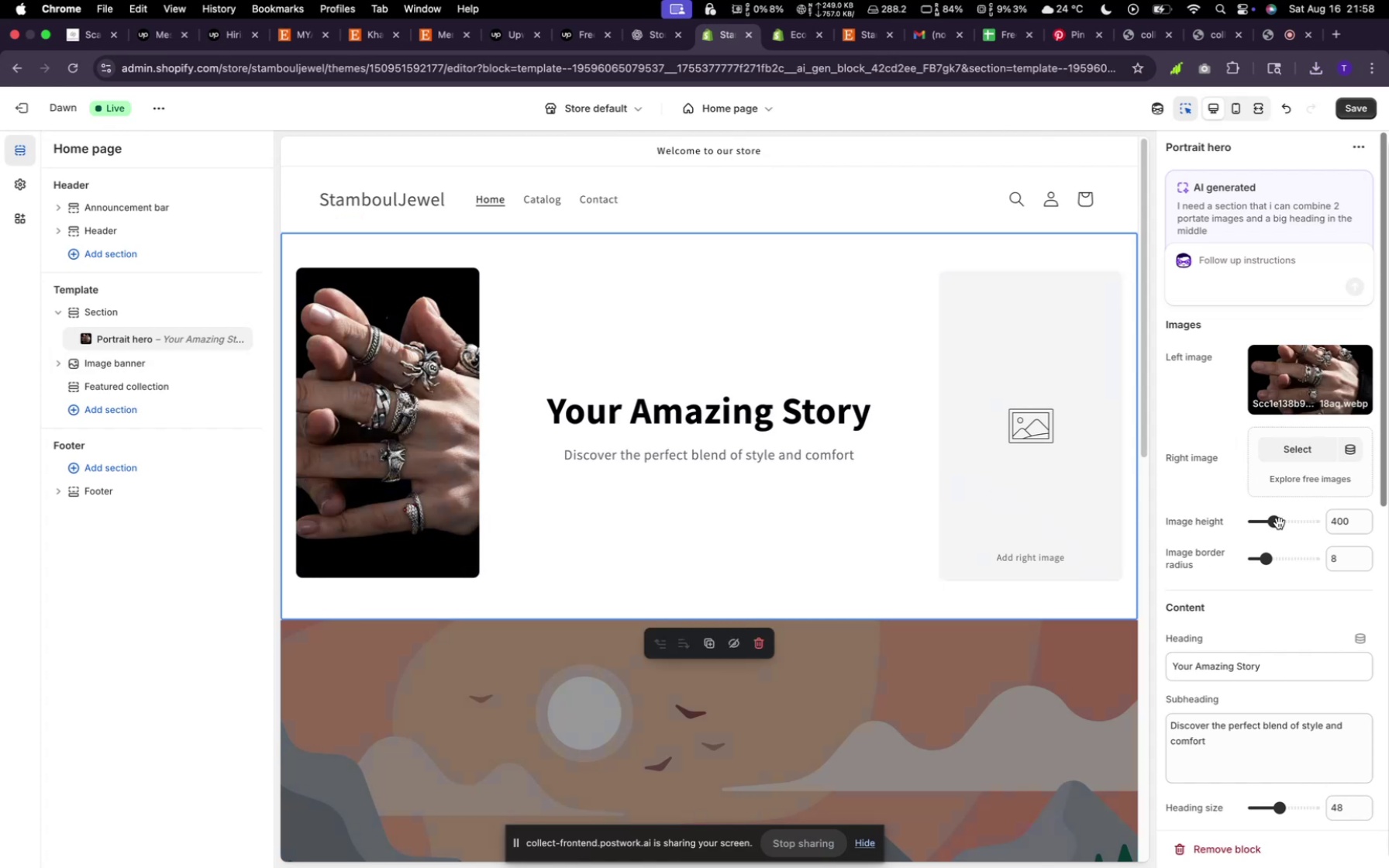 
wait(25.58)
 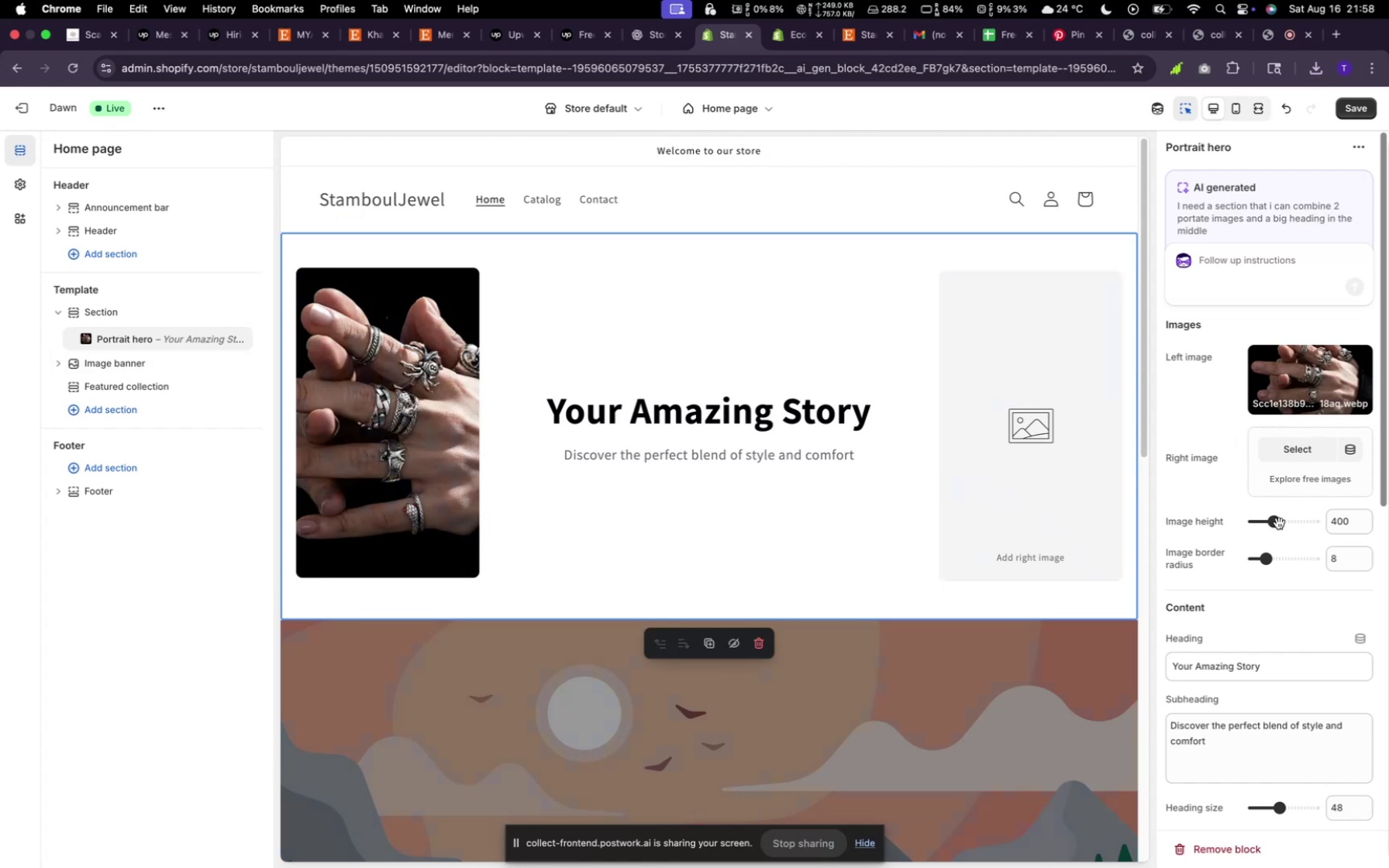 
left_click_drag(start_coordinate=[1300, 520], to_coordinate=[1273, 522])
 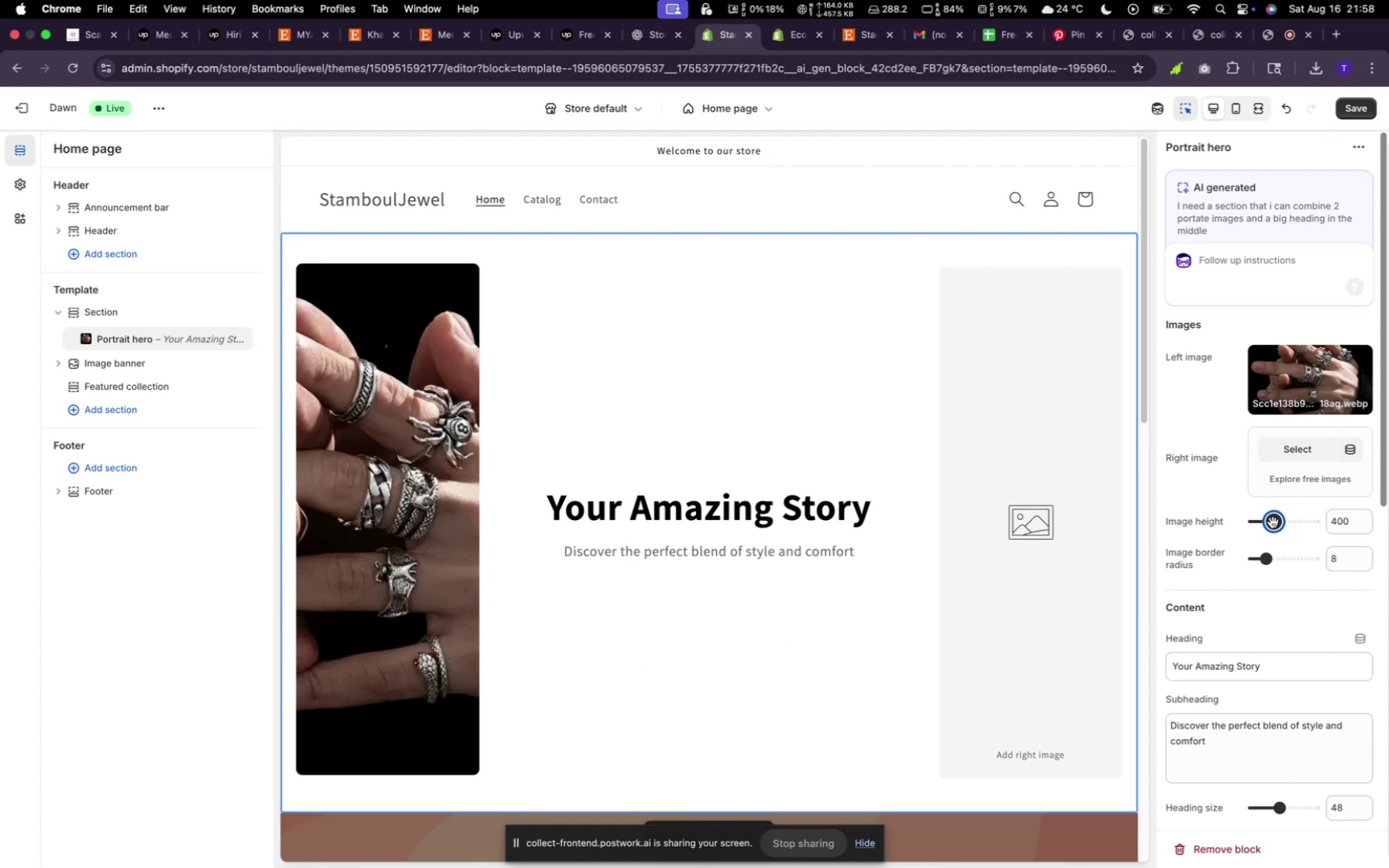 
left_click([1270, 522])
 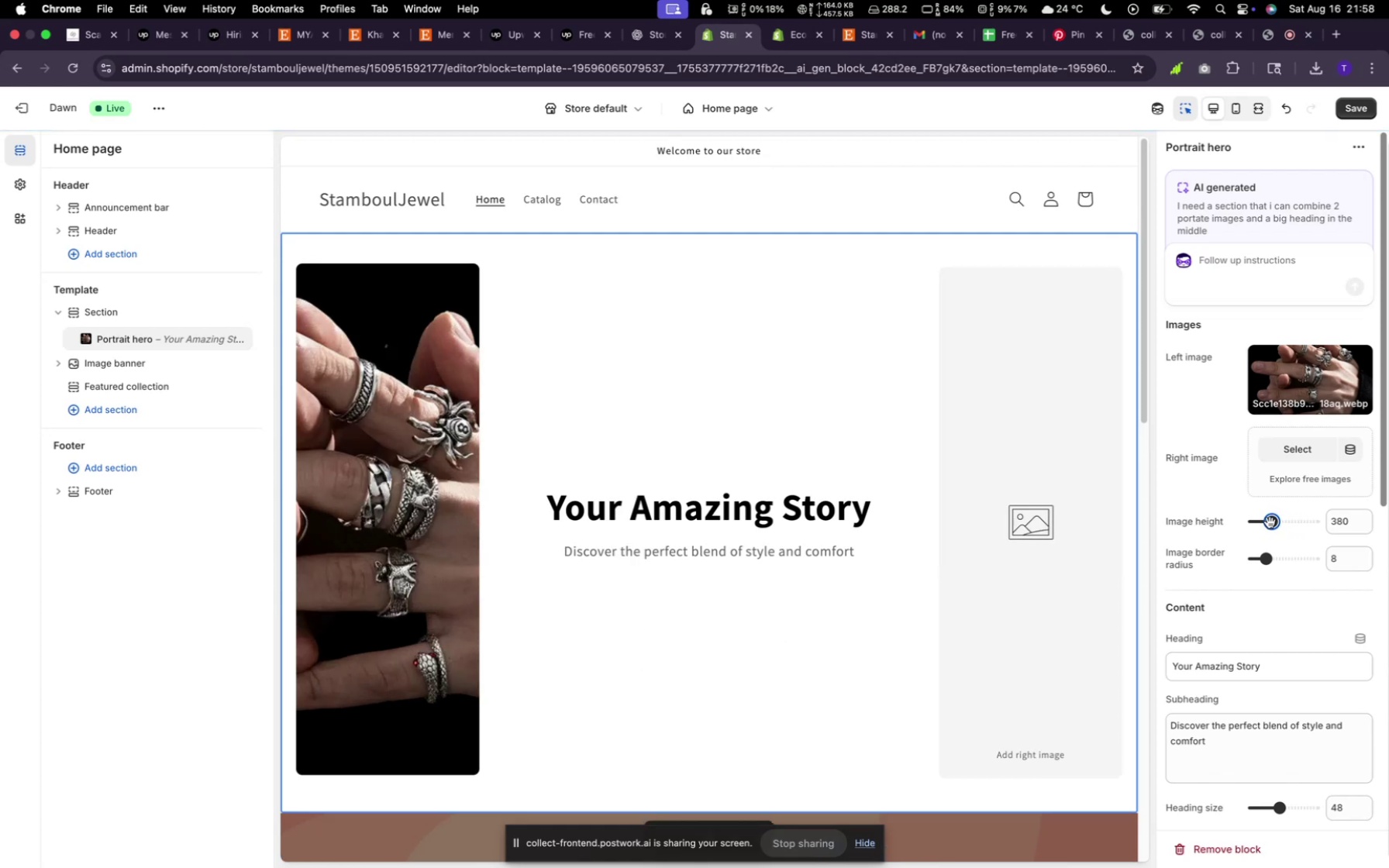 
left_click_drag(start_coordinate=[1270, 522], to_coordinate=[1277, 522])
 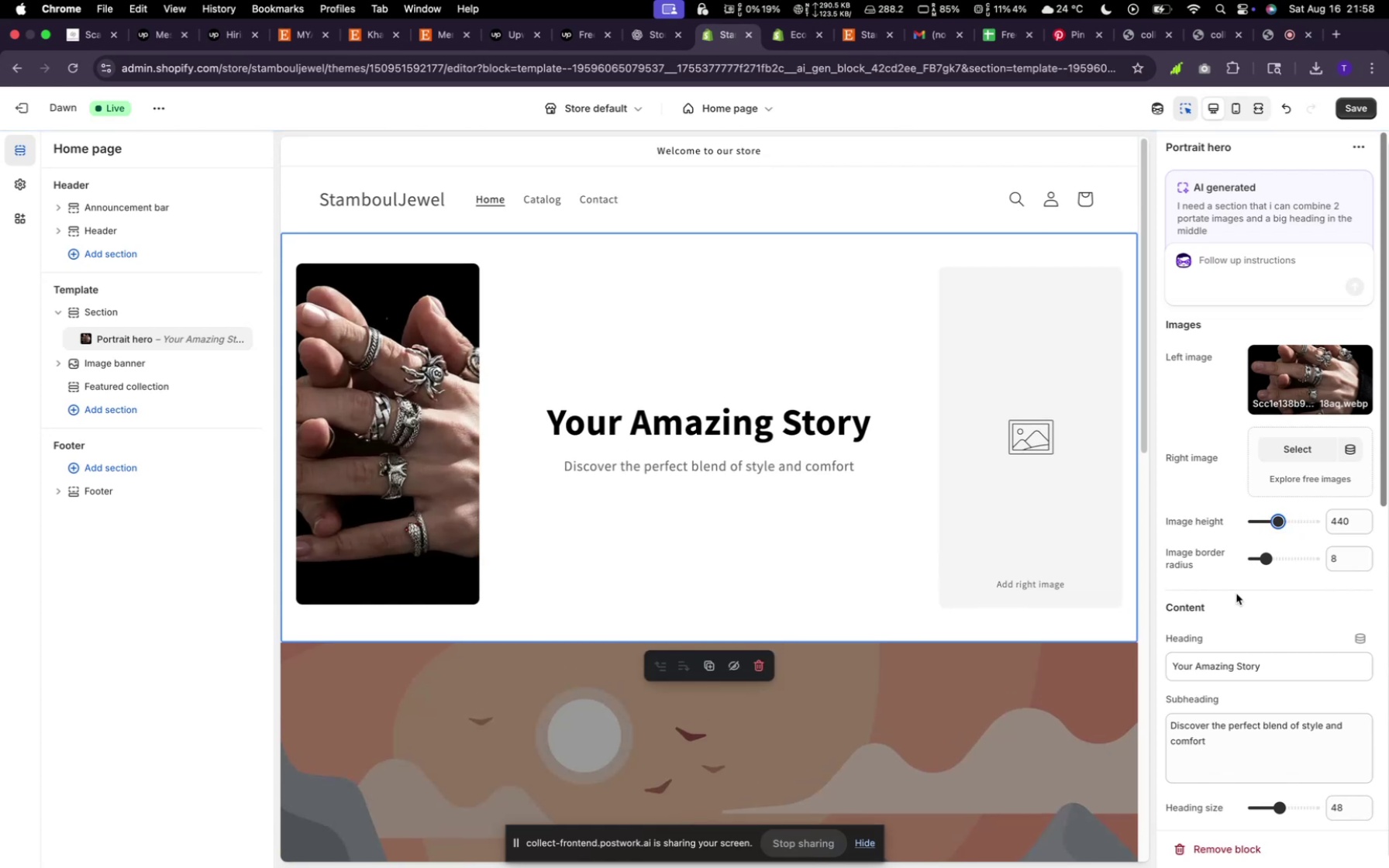 
scroll: coordinate [1280, 753], scroll_direction: down, amount: 9.0
 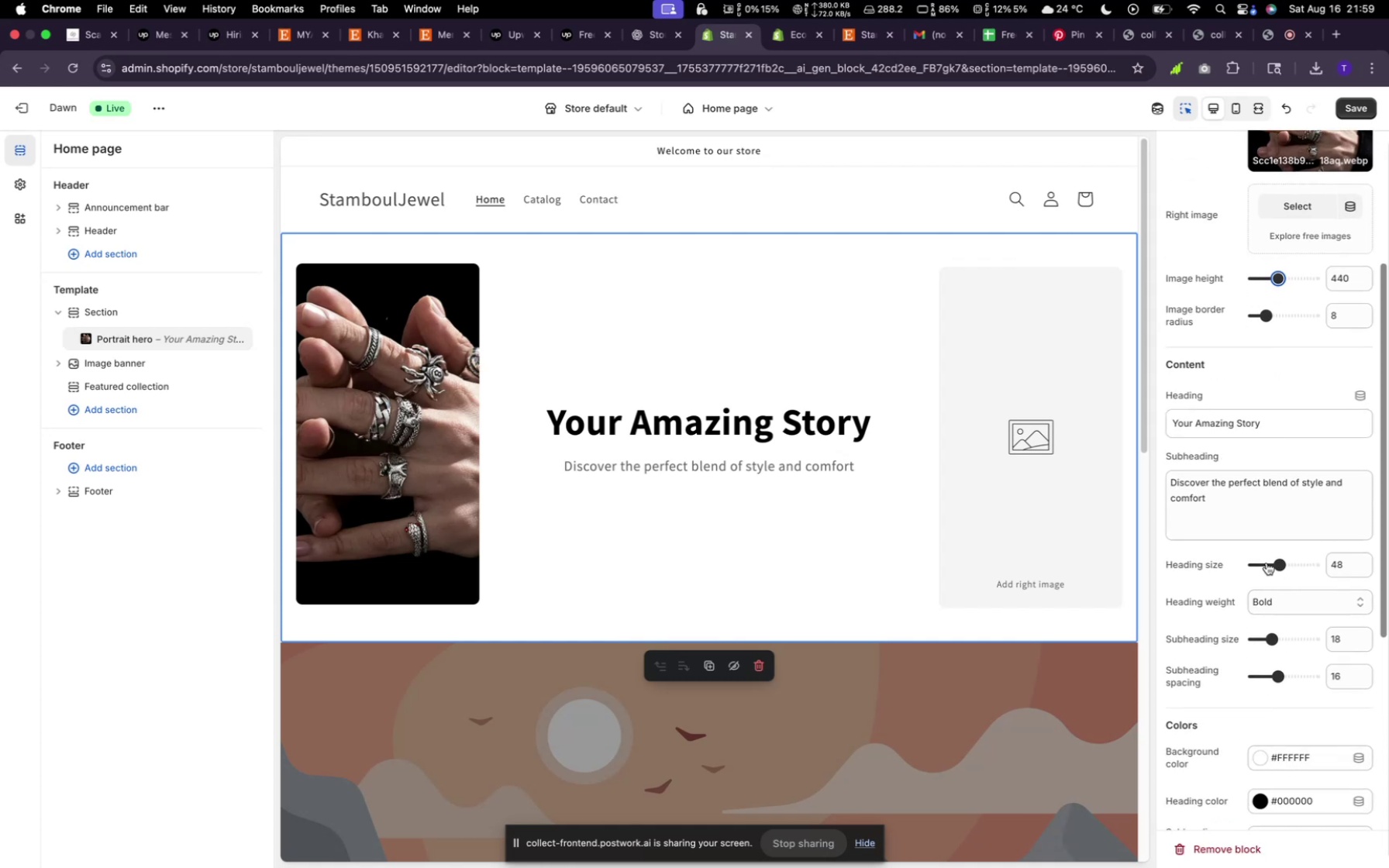 
left_click([1274, 563])
 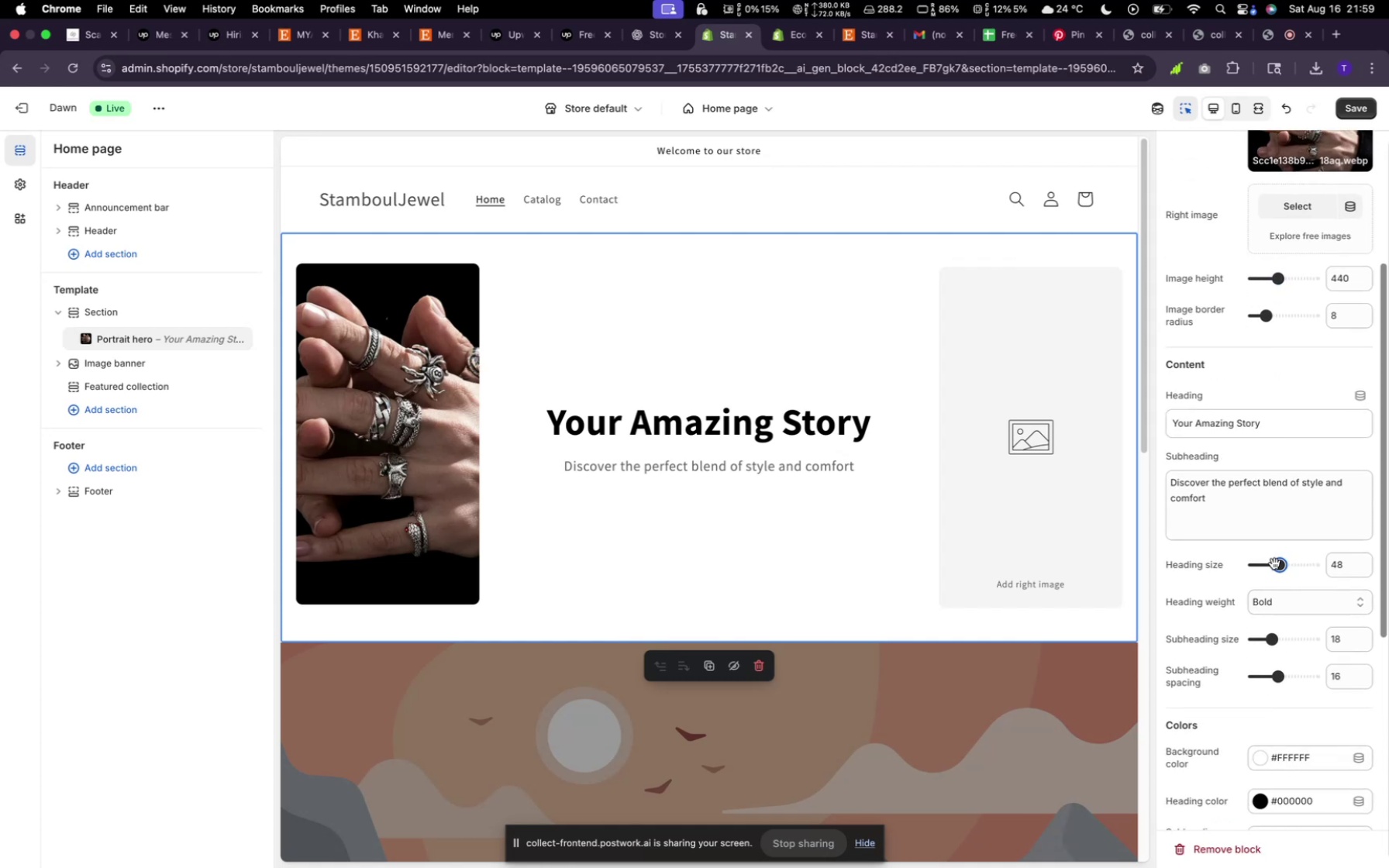 
left_click_drag(start_coordinate=[1271, 567], to_coordinate=[1267, 567])
 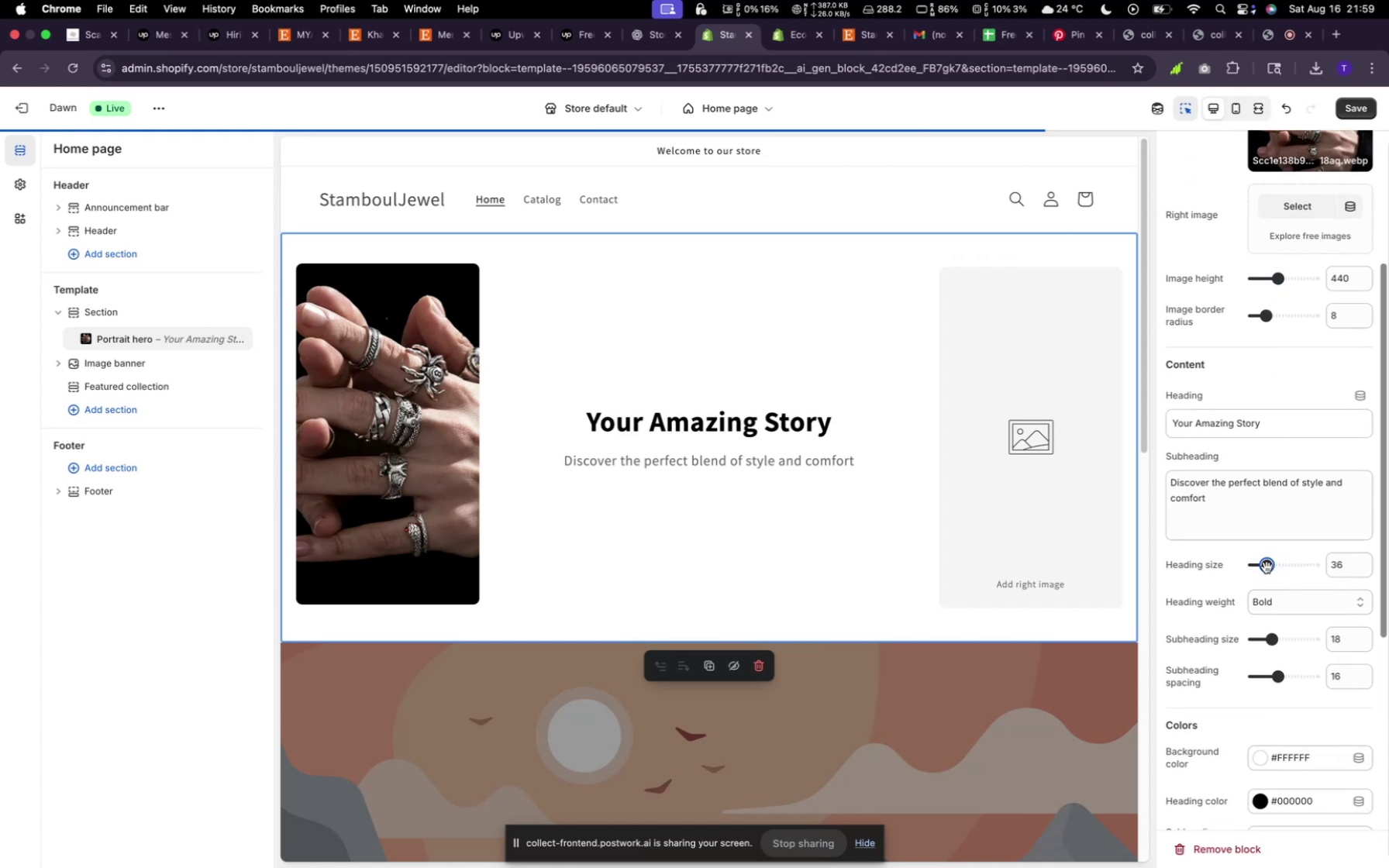 
left_click_drag(start_coordinate=[1267, 567], to_coordinate=[1277, 566])
 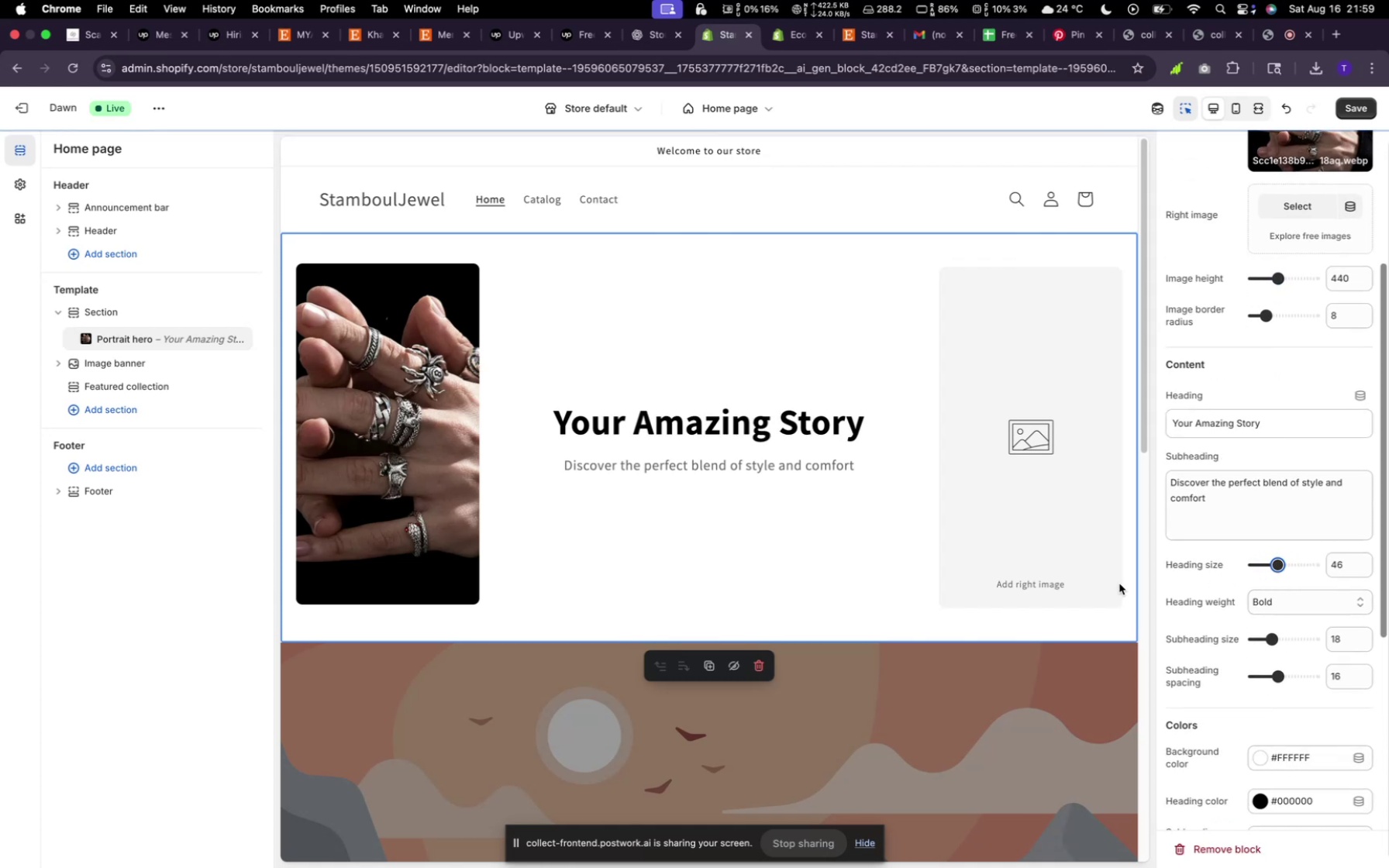 
scroll: coordinate [750, 580], scroll_direction: down, amount: 16.0
 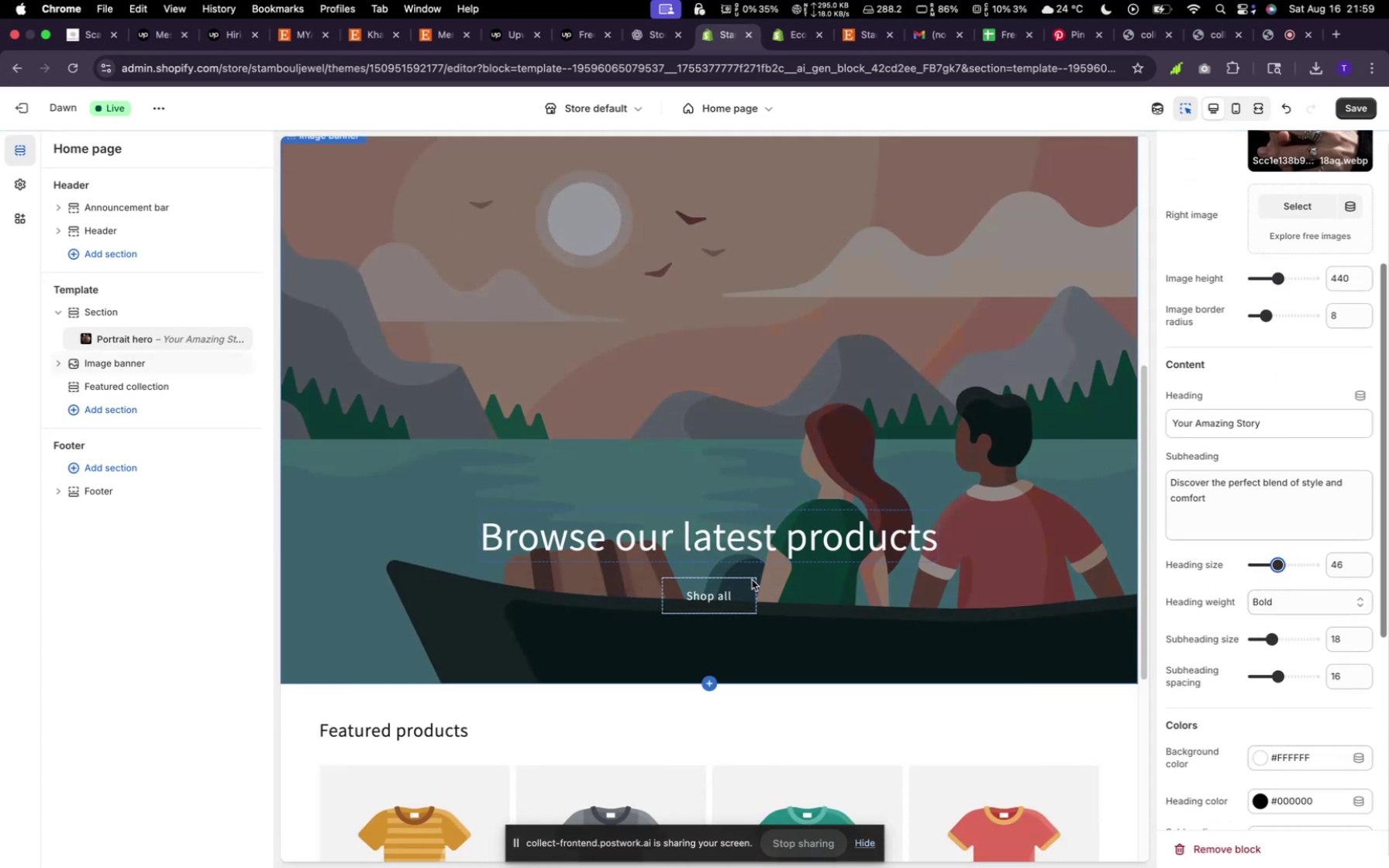 
scroll: coordinate [791, 613], scroll_direction: up, amount: 22.0
 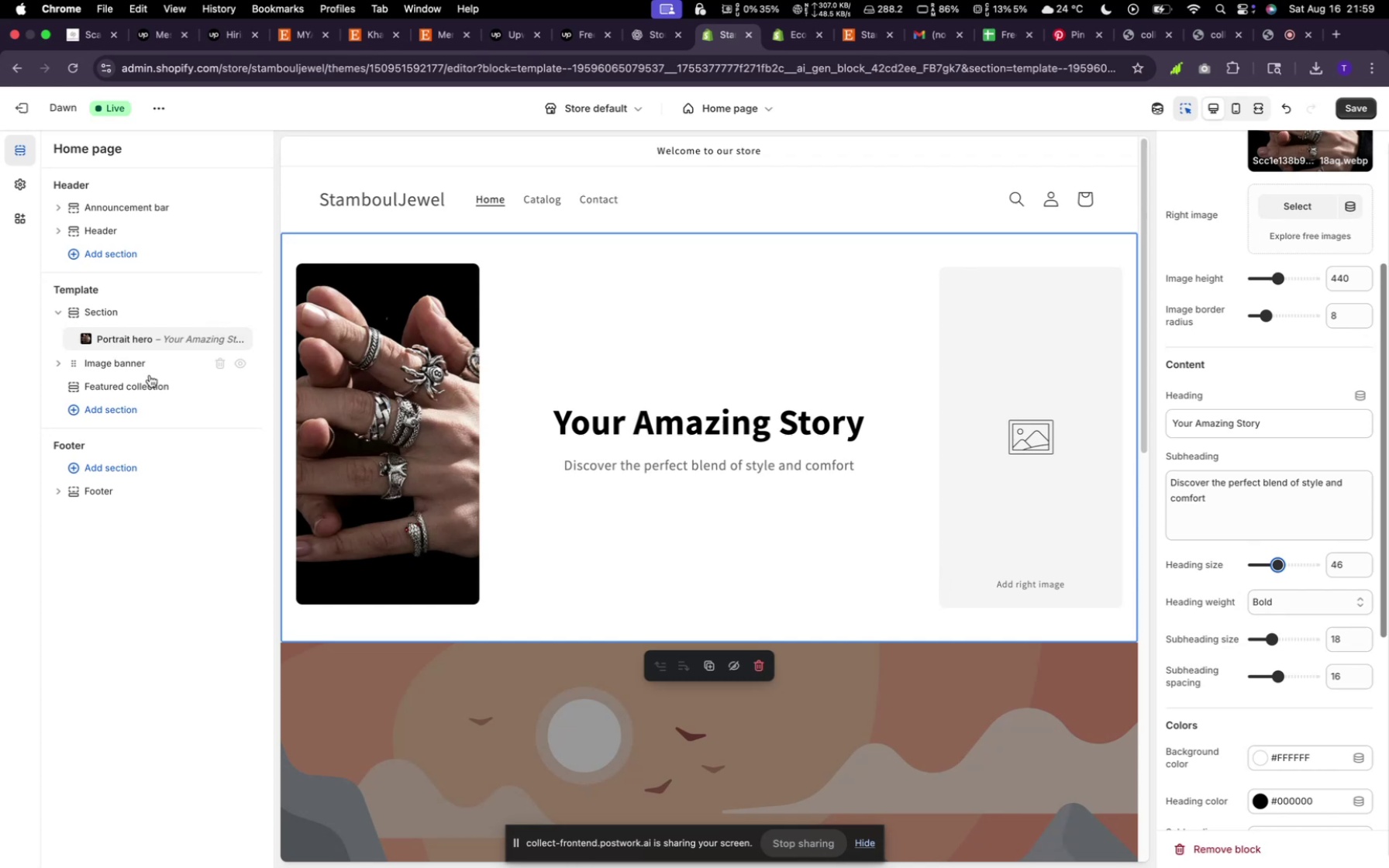 
left_click([110, 412])
 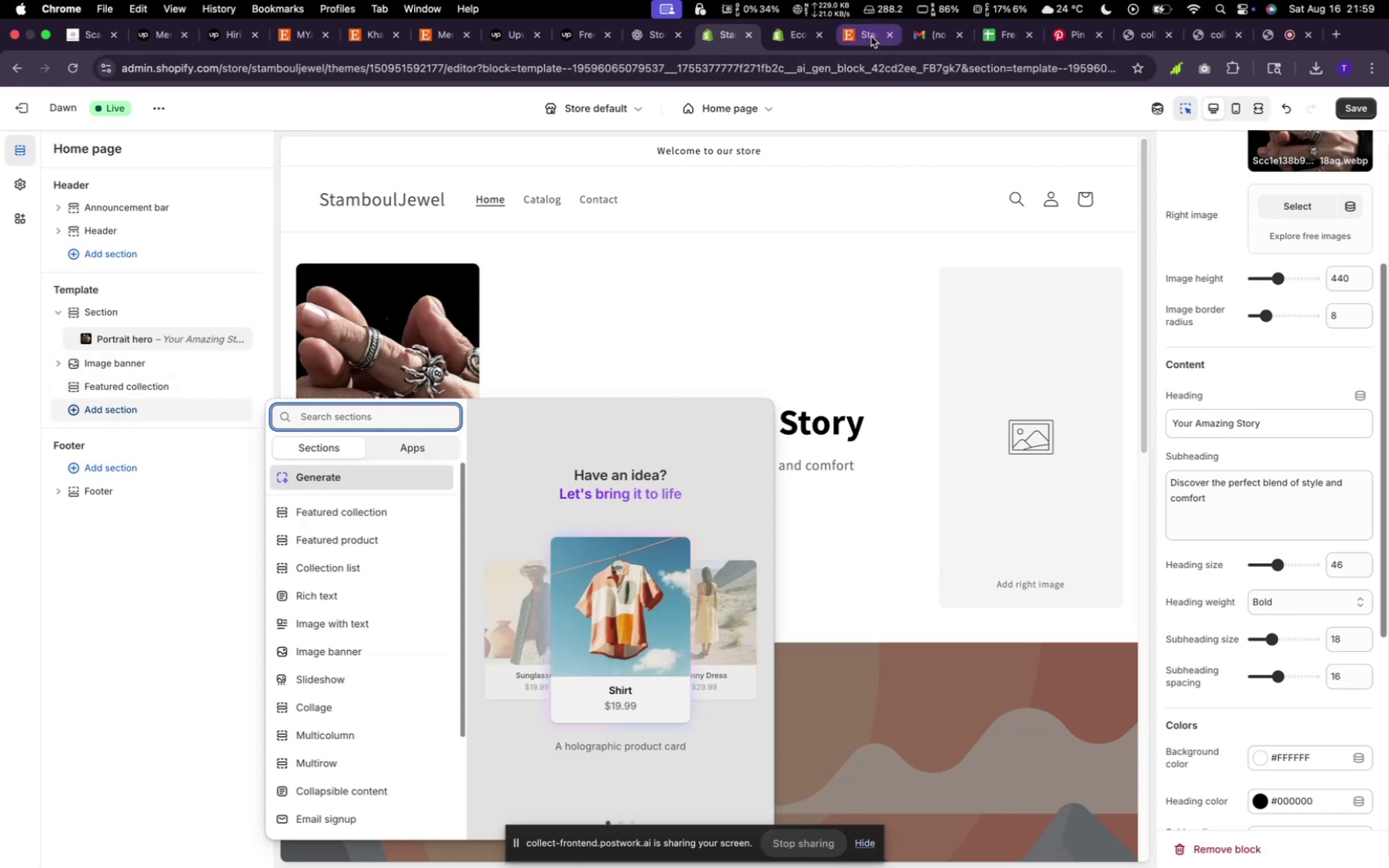 
left_click([781, 36])
 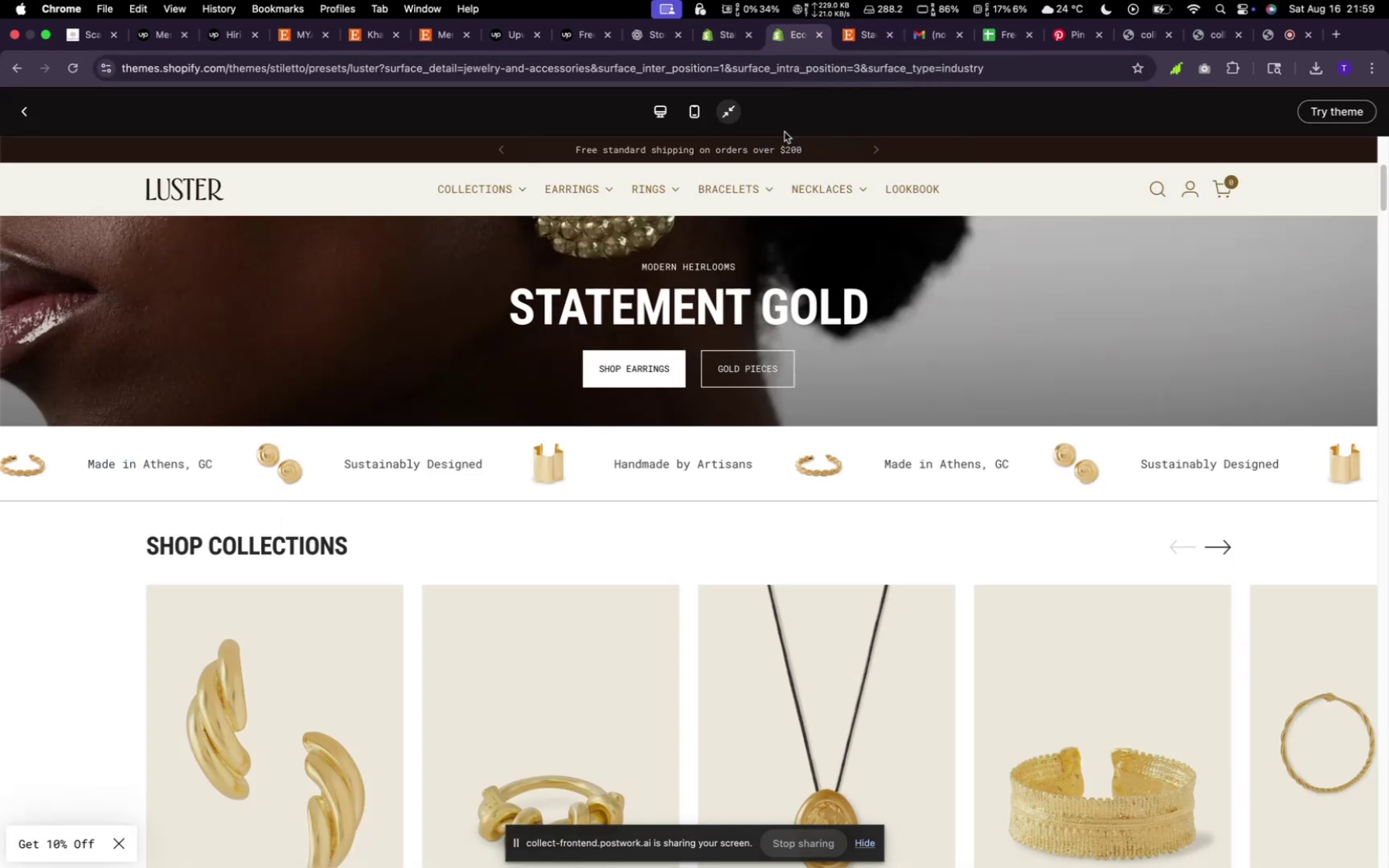 
scroll: coordinate [784, 477], scroll_direction: up, amount: 32.0
 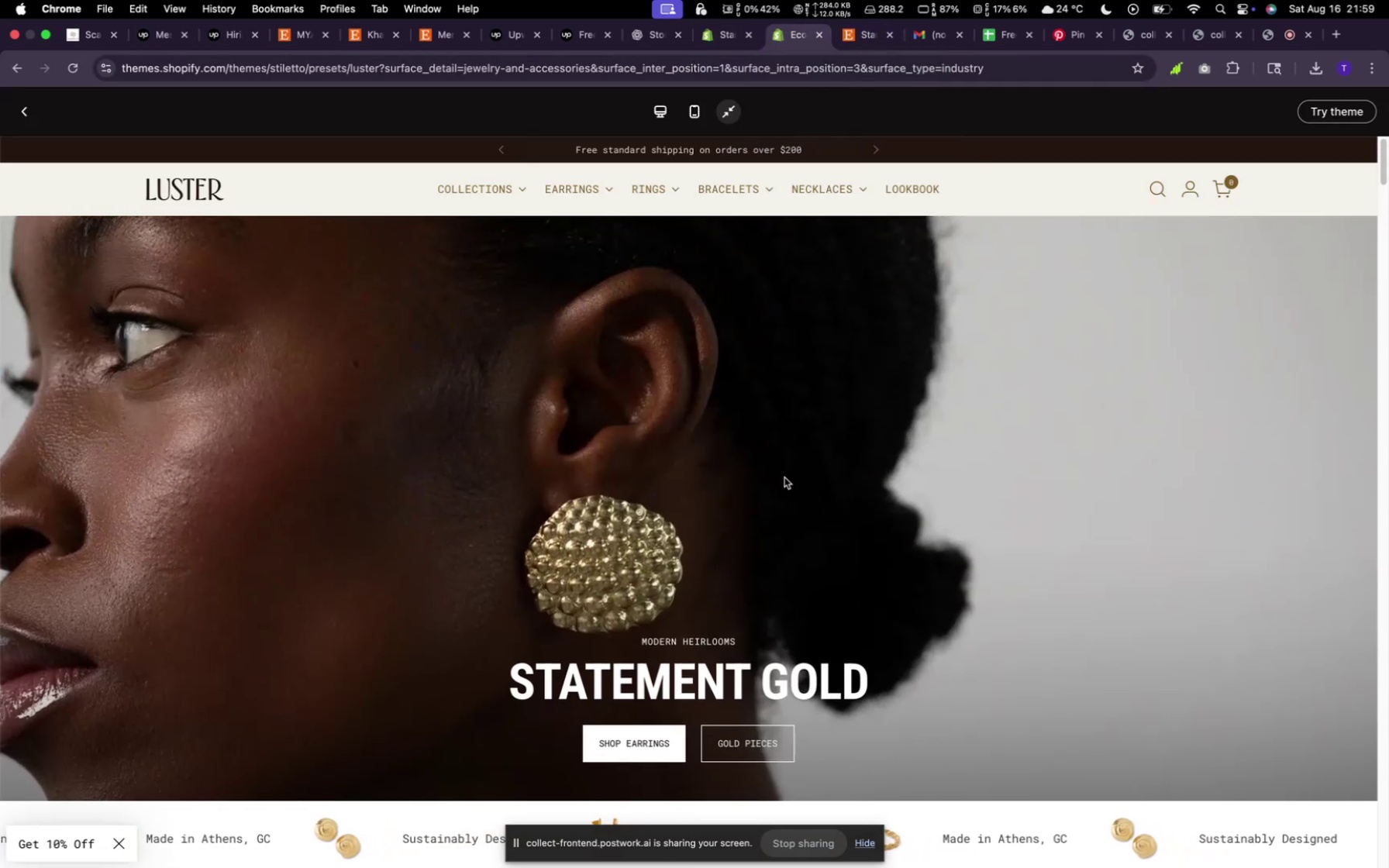 
scroll: coordinate [784, 477], scroll_direction: down, amount: 4.0
 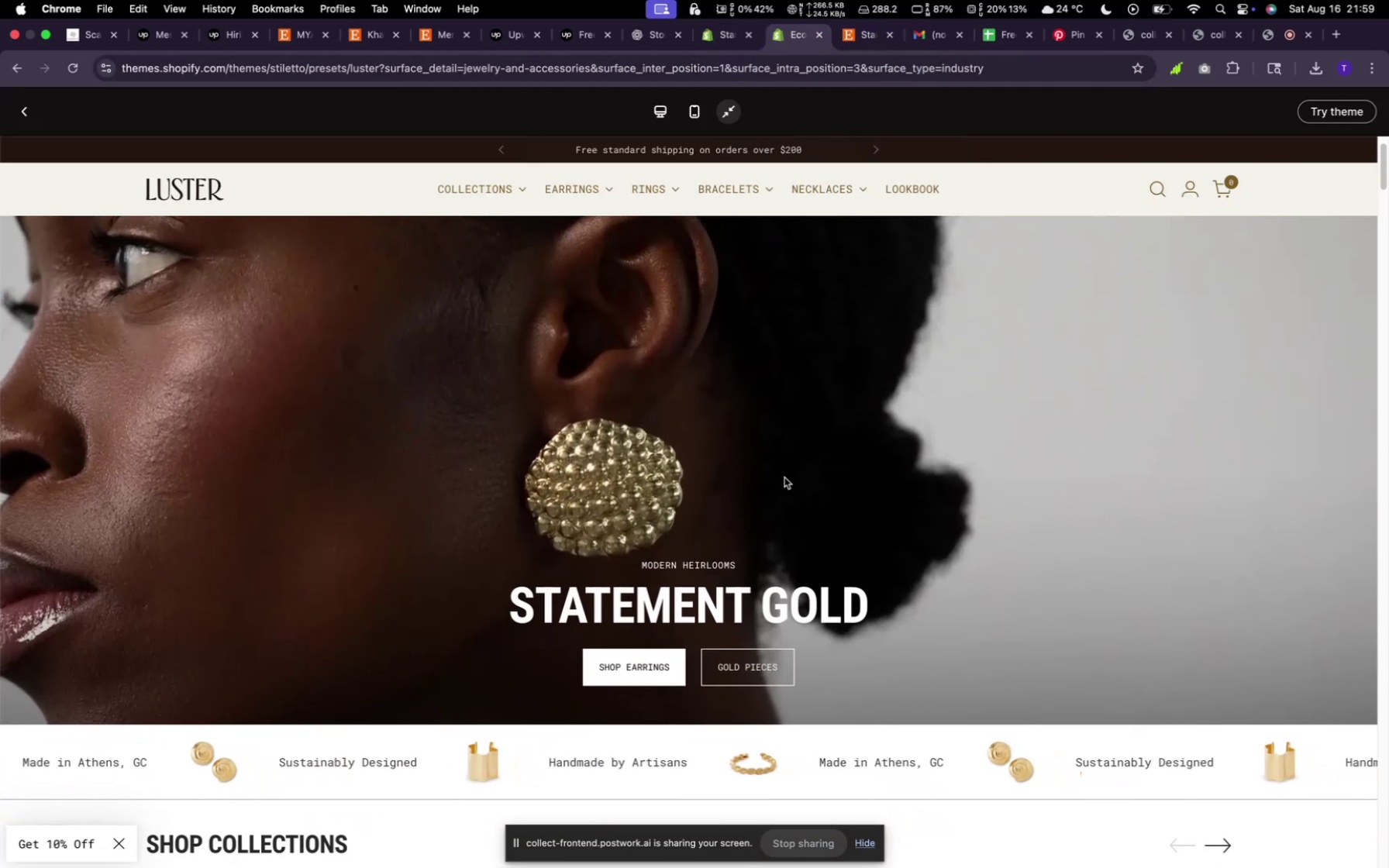 
scroll: coordinate [785, 477], scroll_direction: up, amount: 6.0
 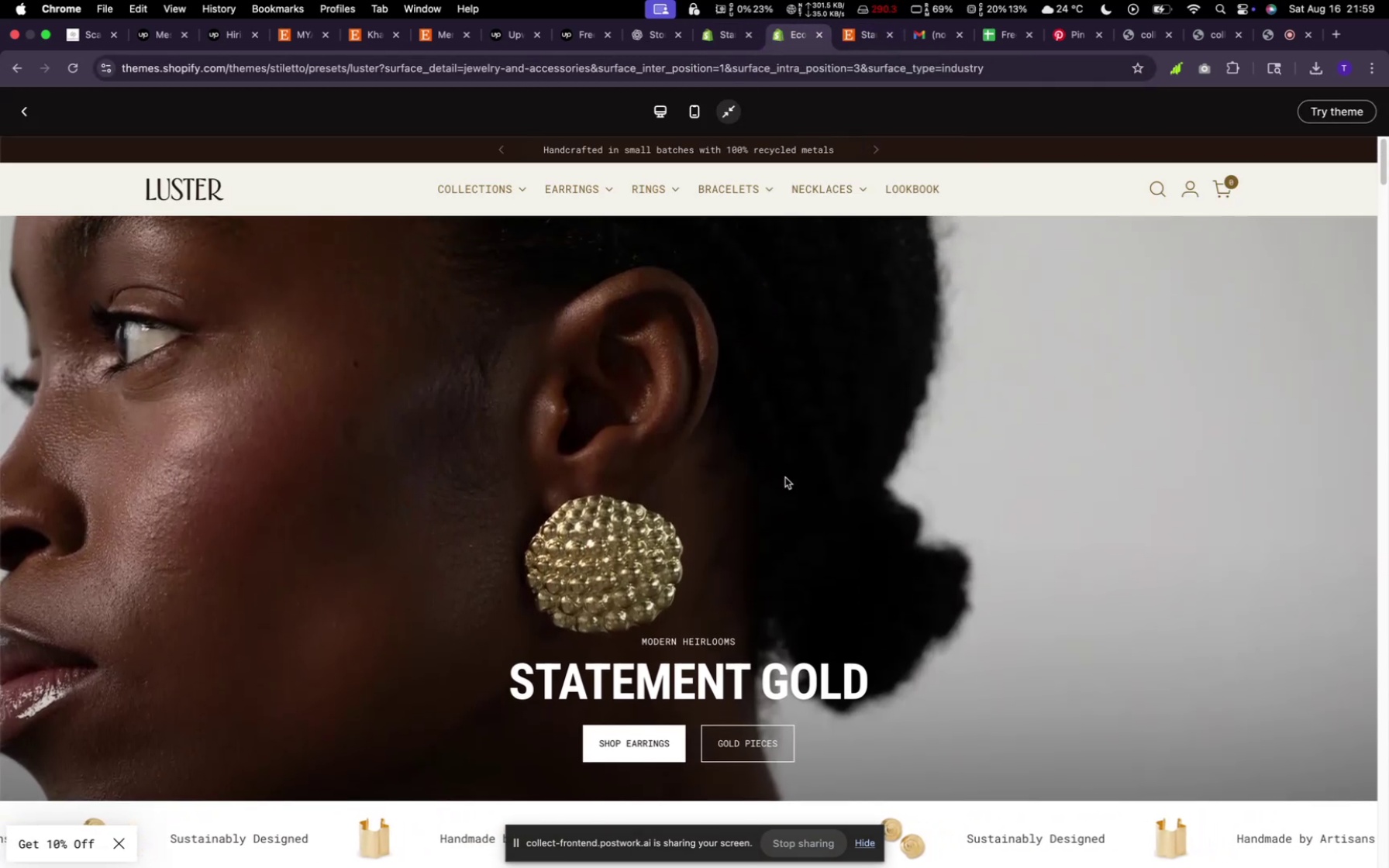 
scroll: coordinate [787, 474], scroll_direction: down, amount: 15.0
 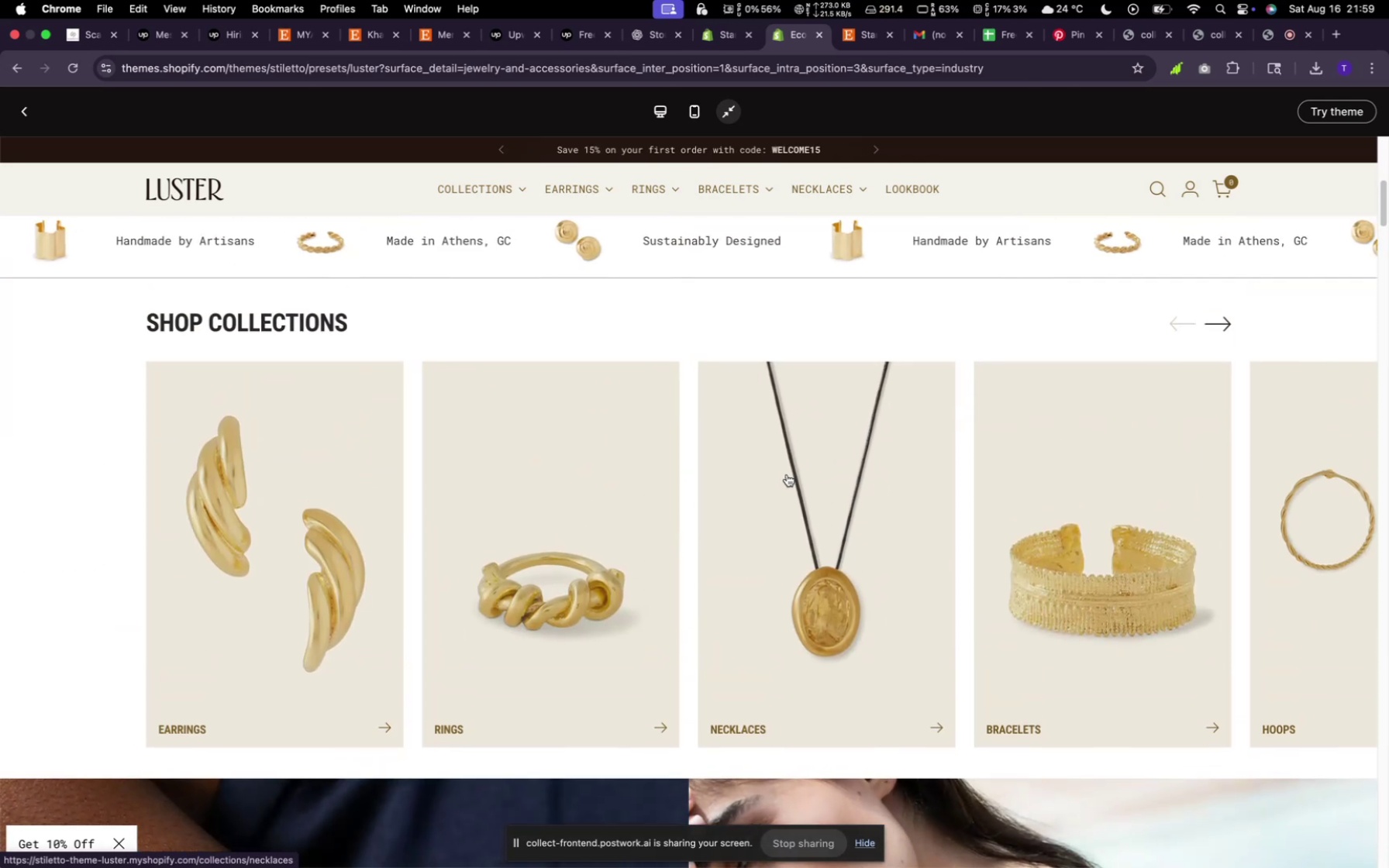 
scroll: coordinate [922, 316], scroll_direction: up, amount: 7.0
 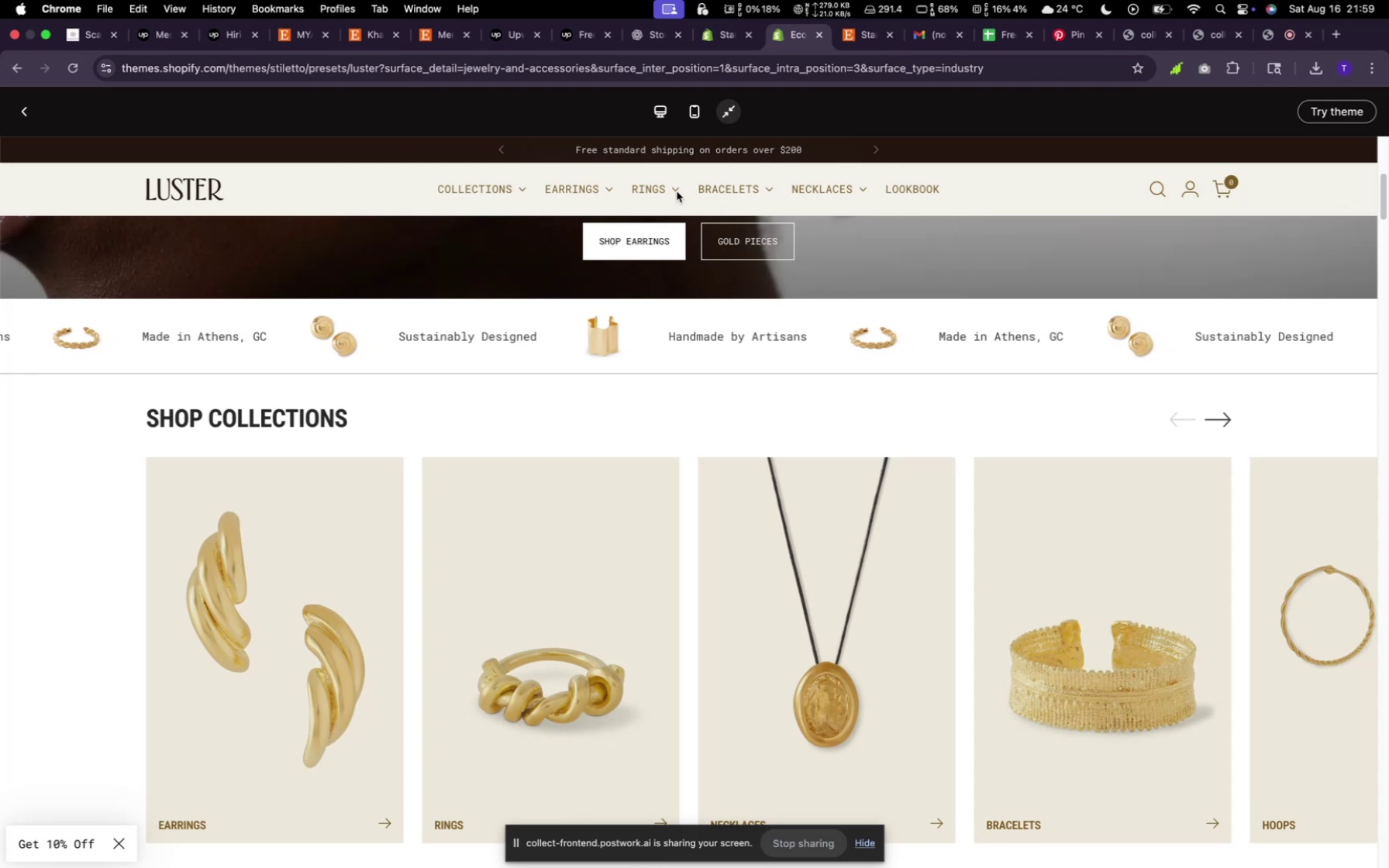 
wait(6.4)
 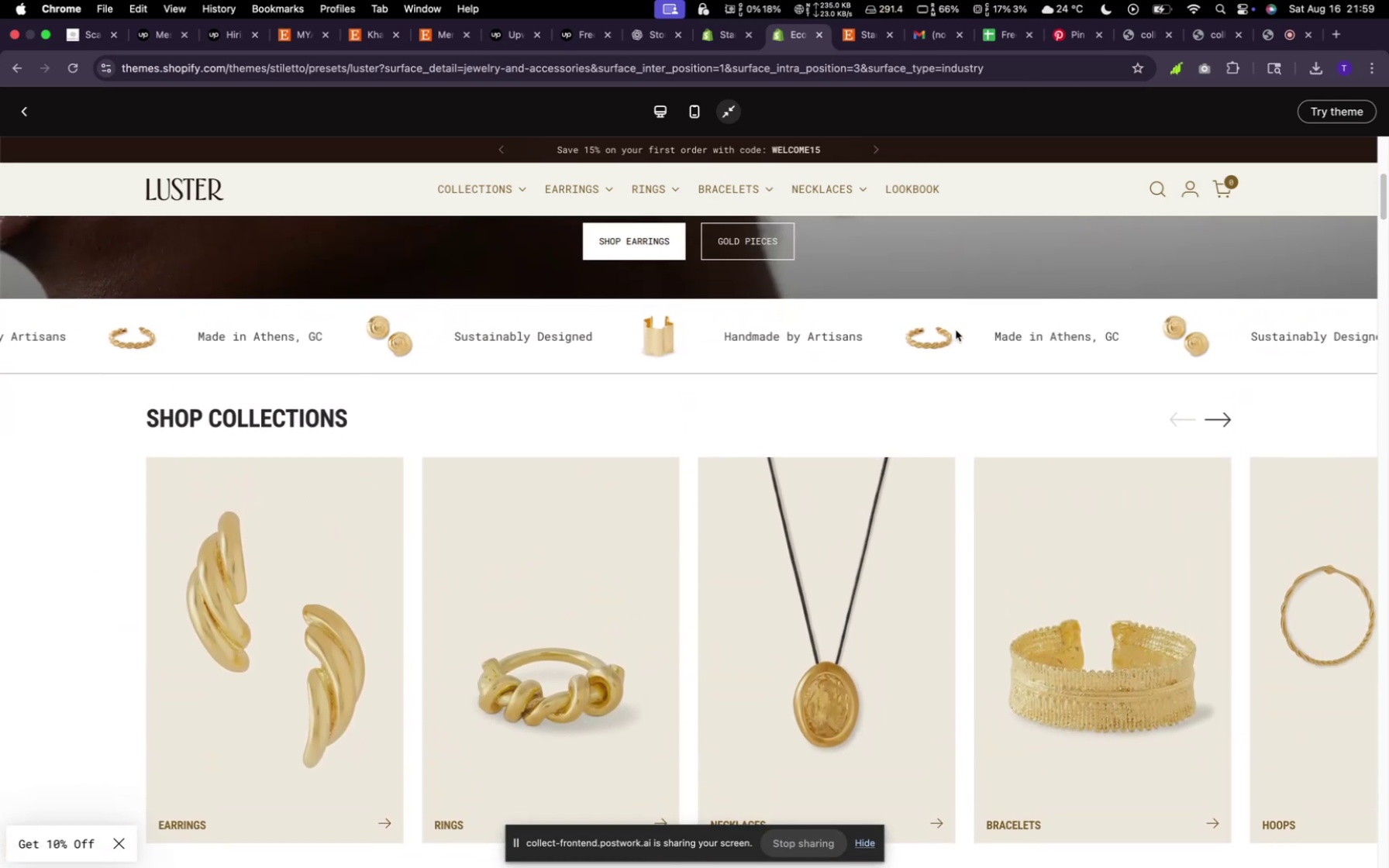 
left_click([722, 37])
 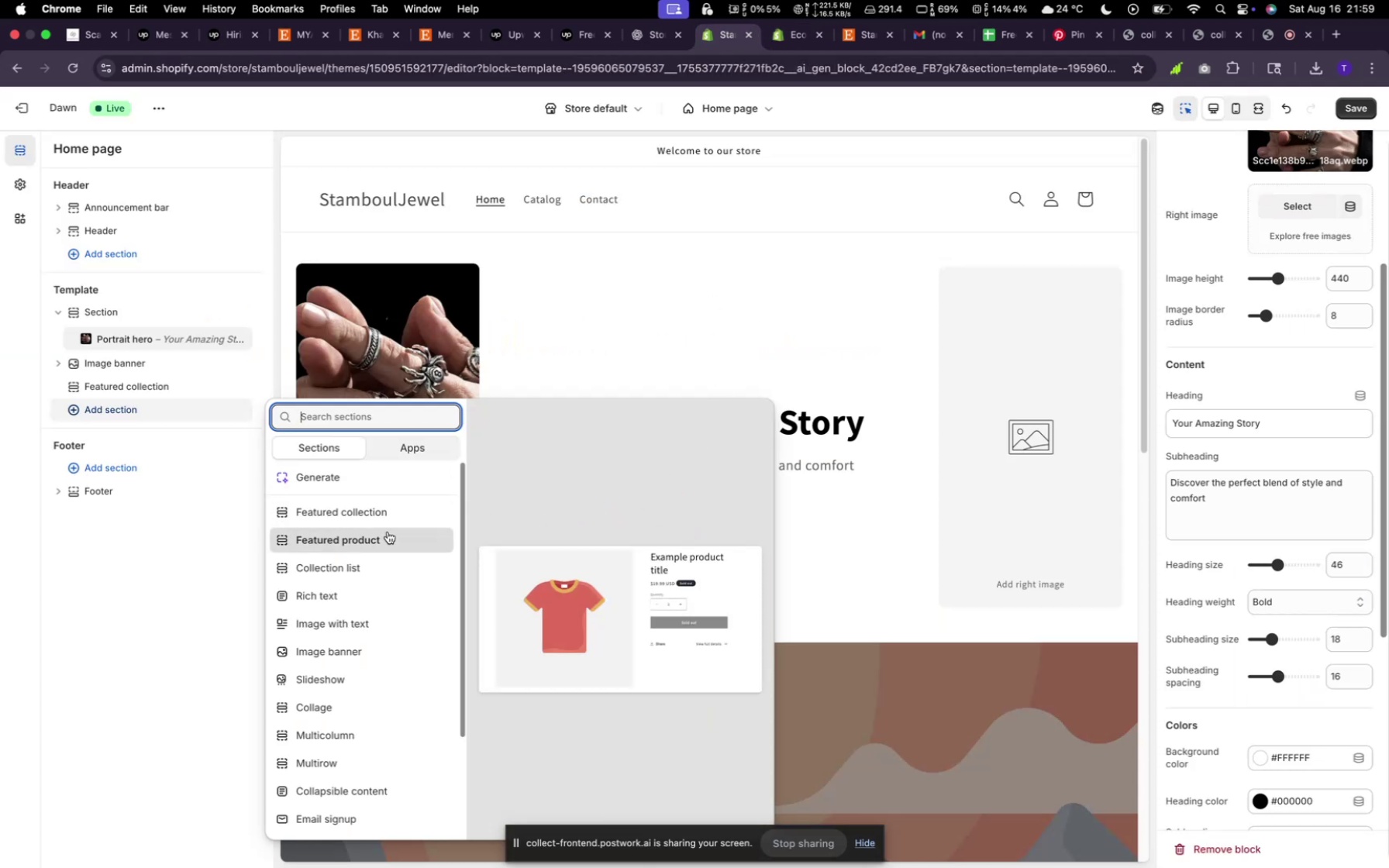 
scroll: coordinate [388, 541], scroll_direction: down, amount: 7.0
 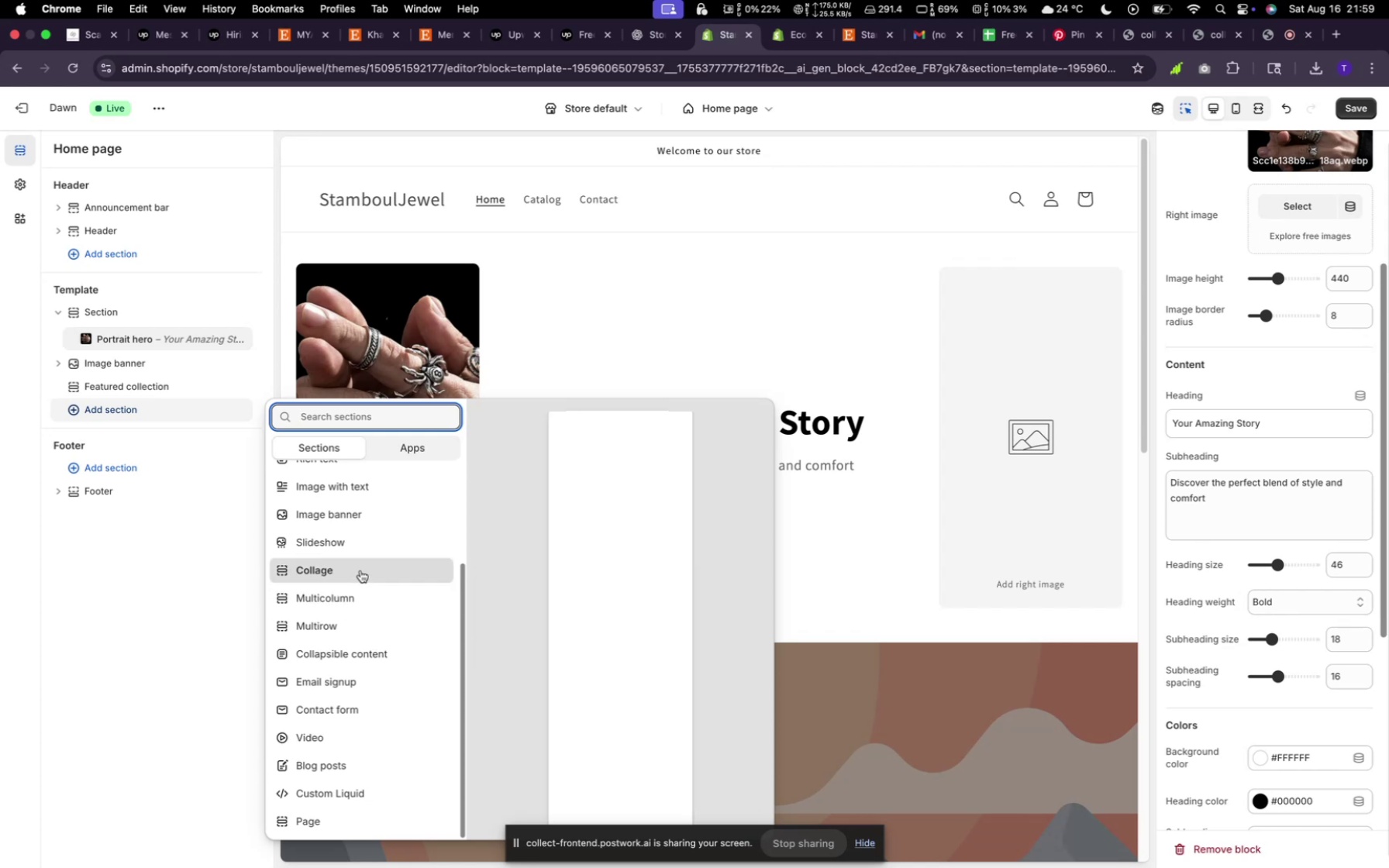 
wait(6.82)
 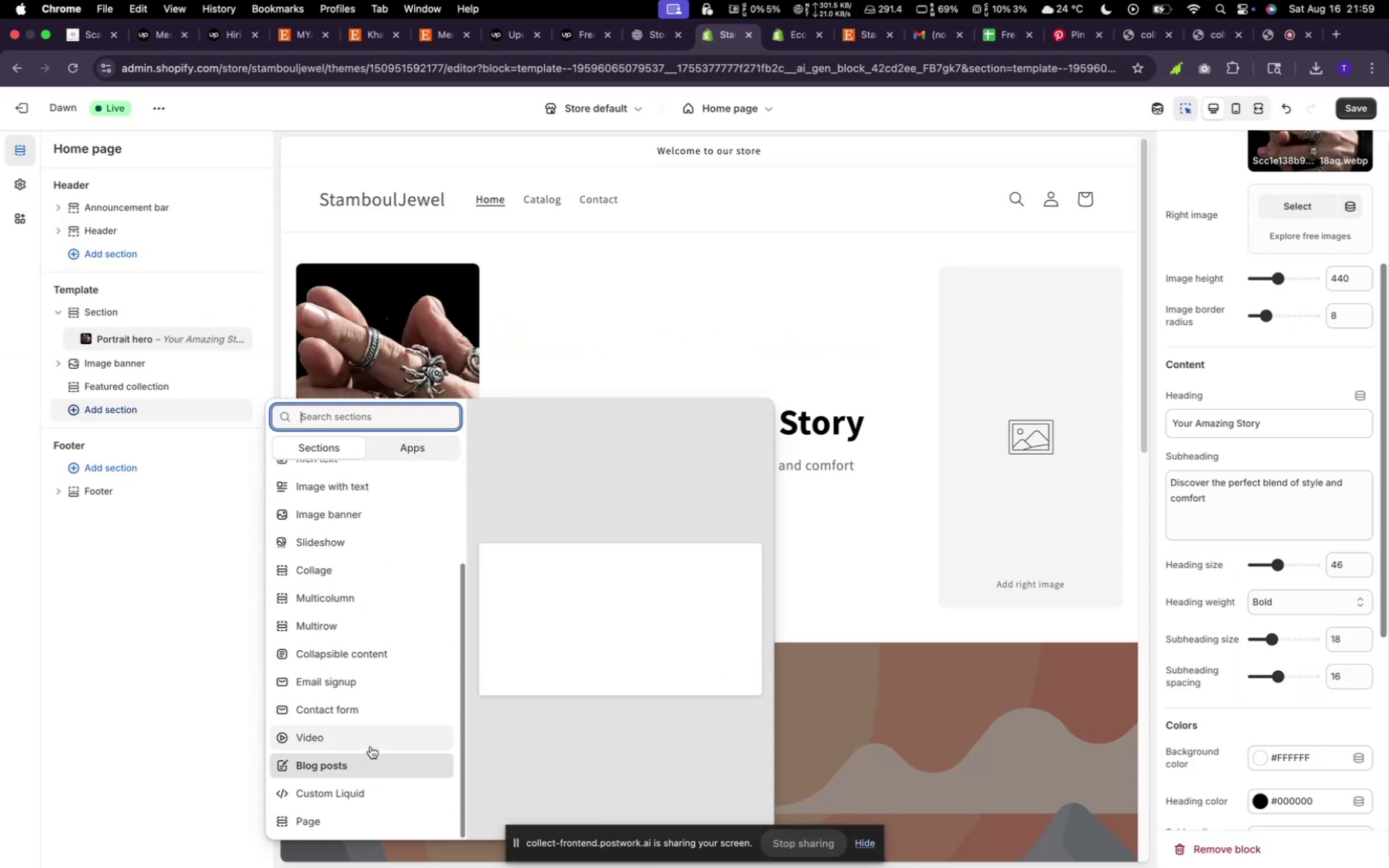 
scroll: coordinate [337, 522], scroll_direction: up, amount: 19.0
 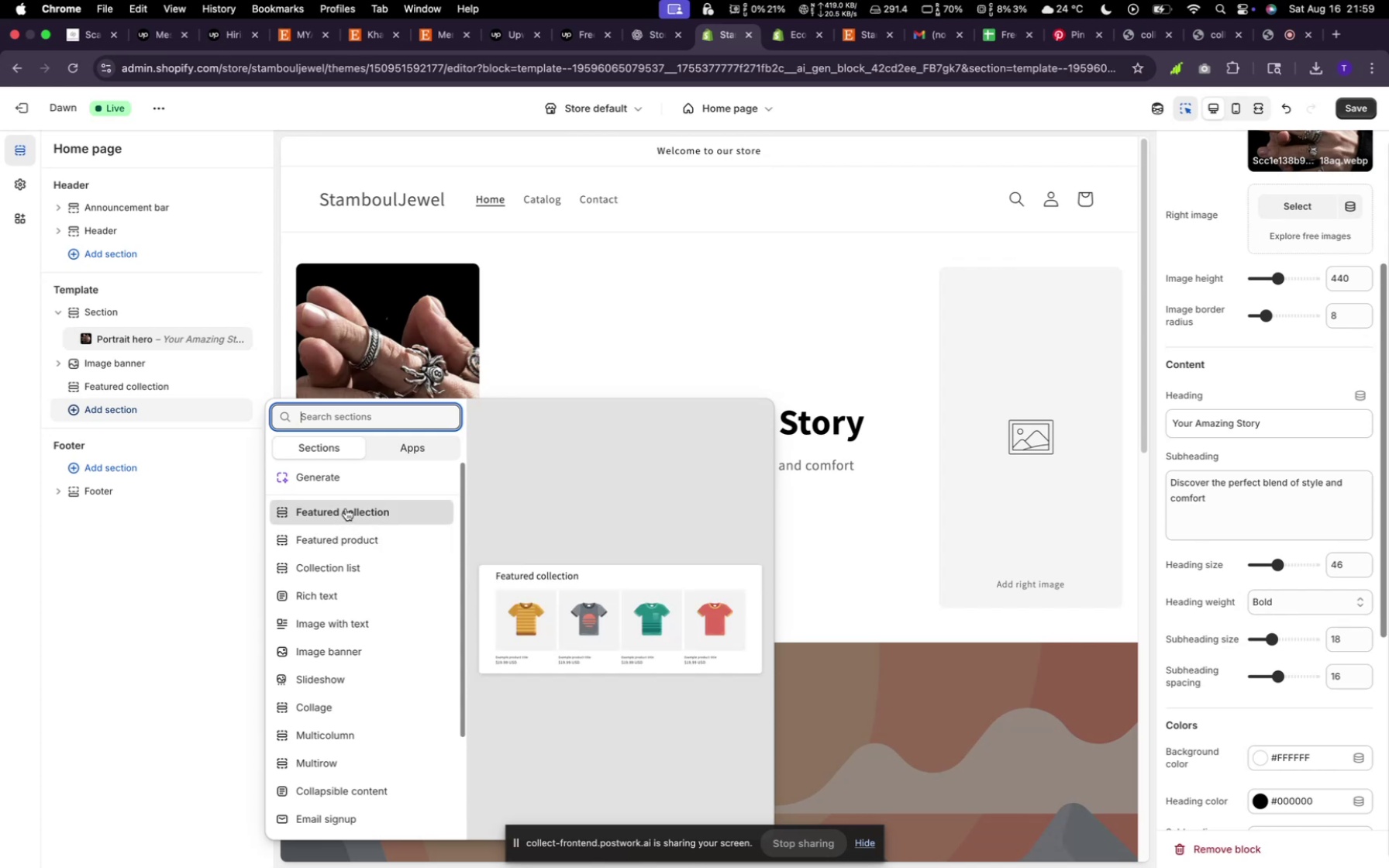 
hold_key(key=Tab, duration=0.41)
 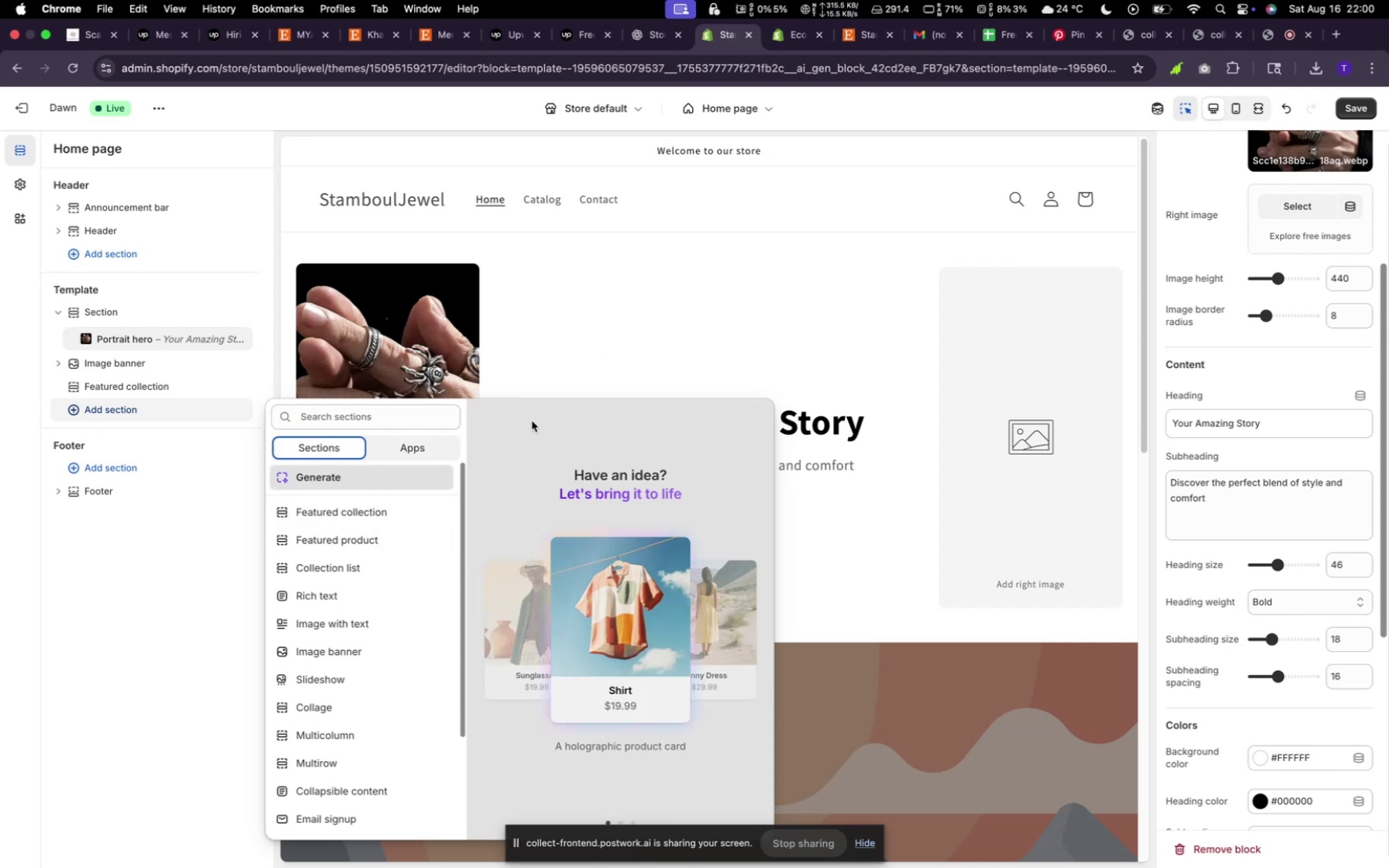 
left_click([395, 478])
 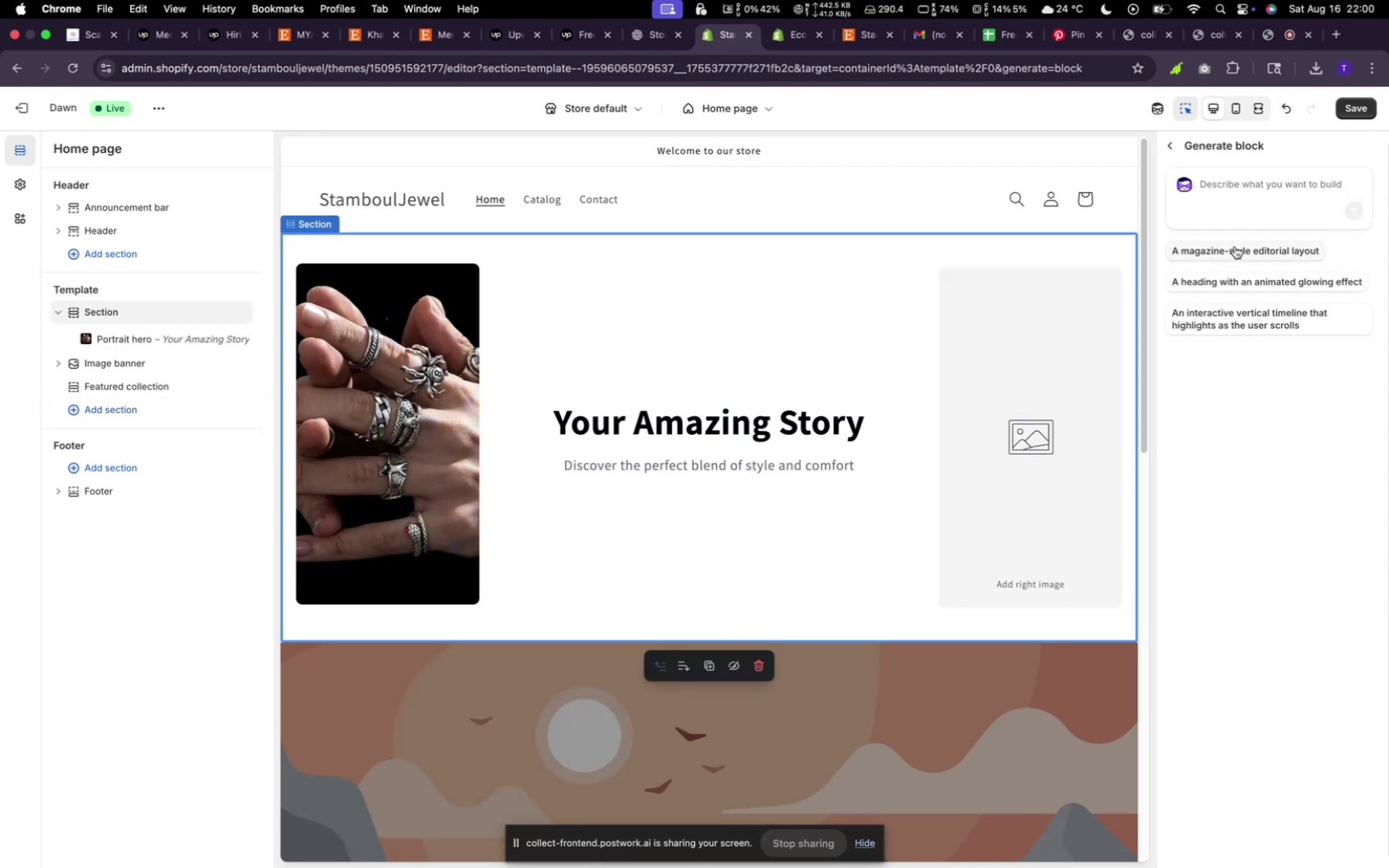 
left_click([1231, 196])
 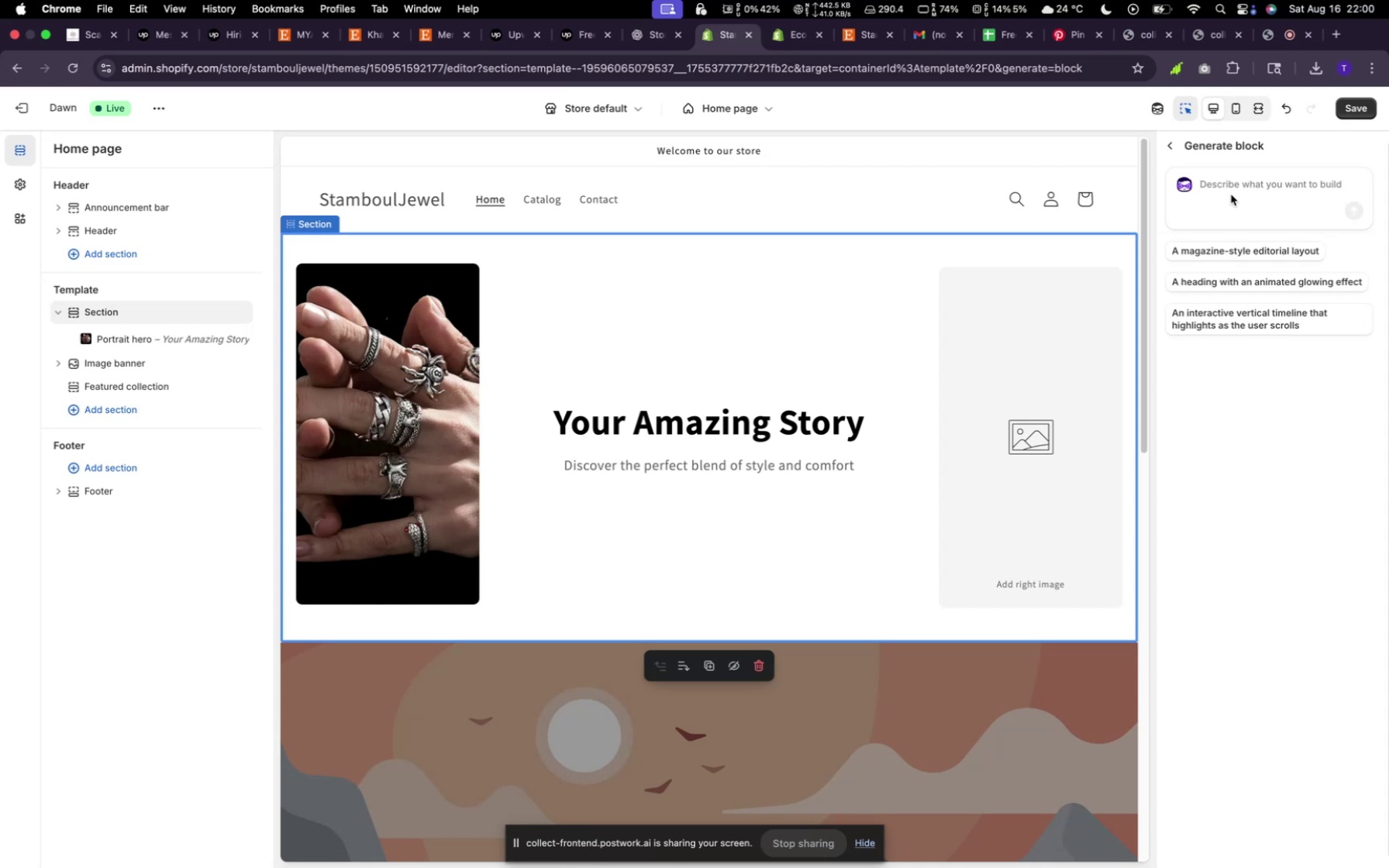 
left_click([1231, 188])
 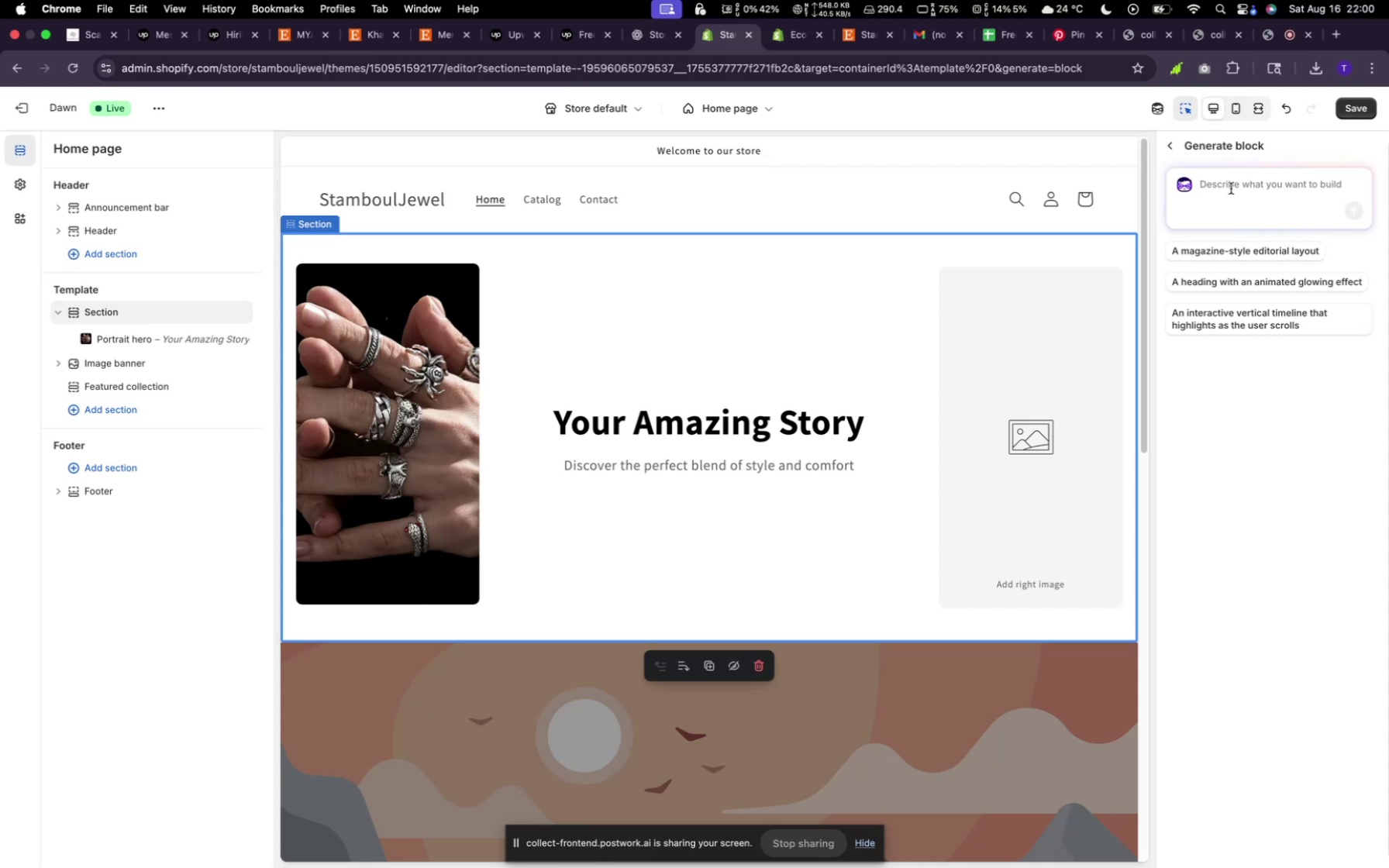 
type(I need a section that can si)
key(Backspace)
 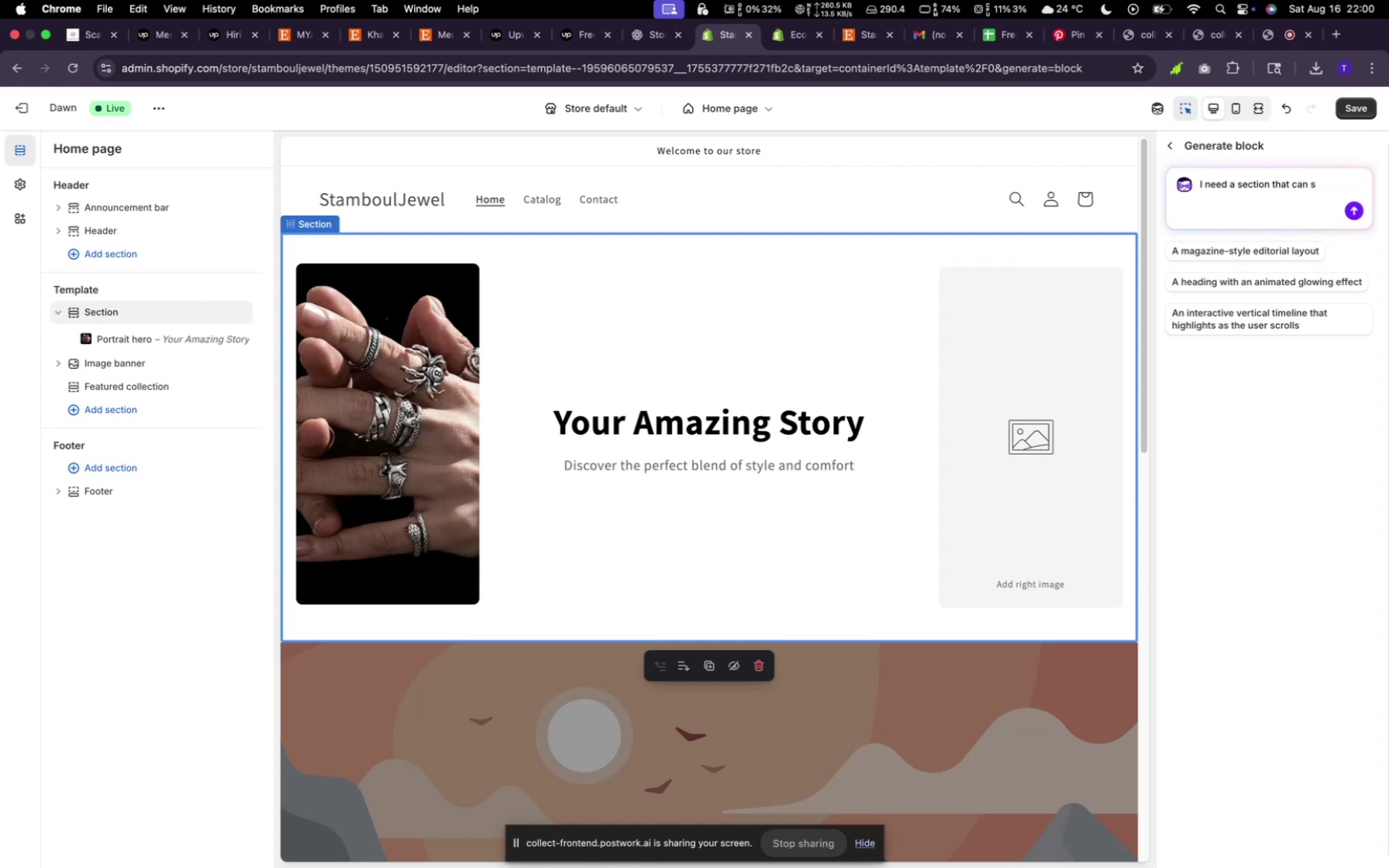 
wait(5.68)
 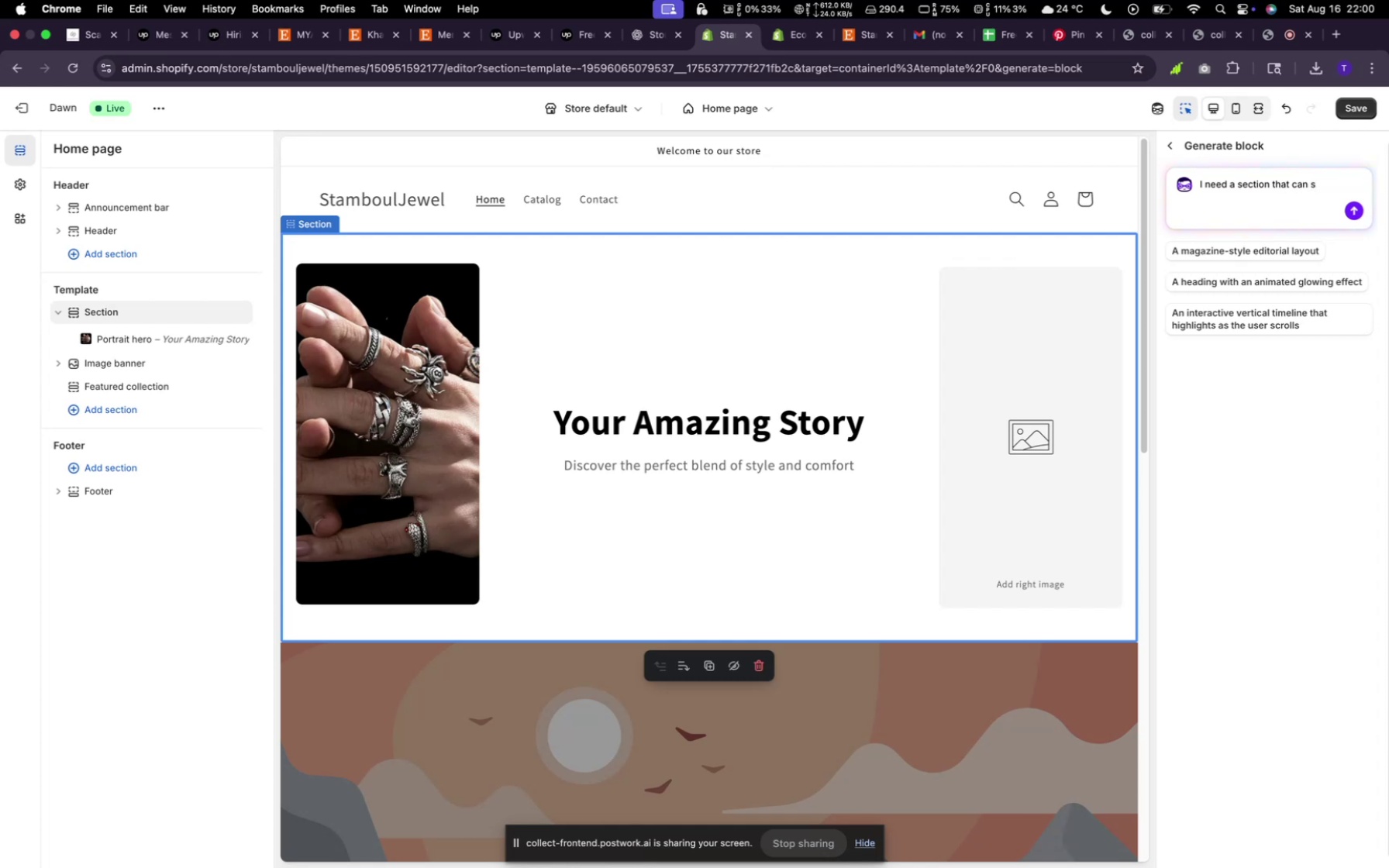 
key(Backspace)
 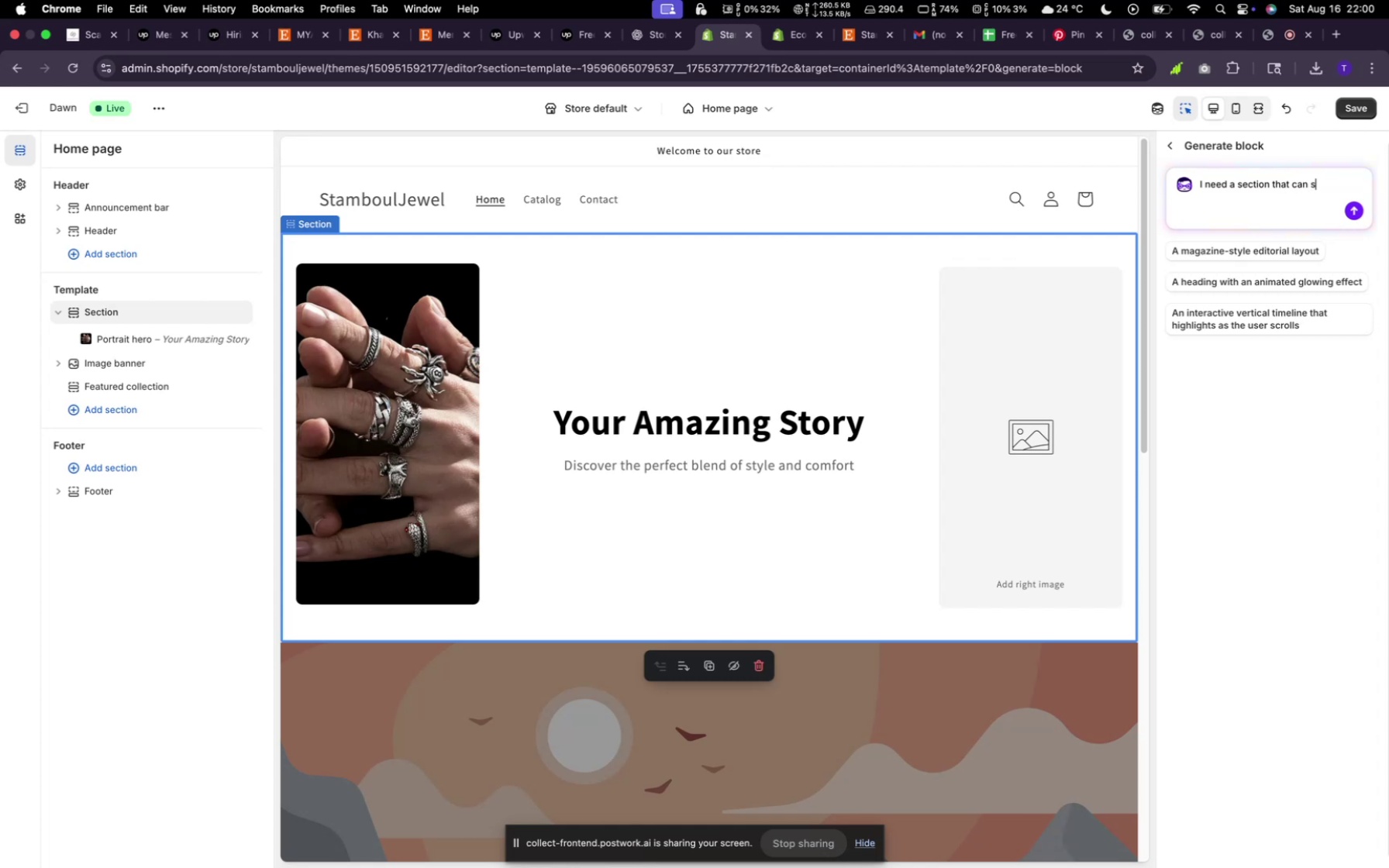 
key(Backspace)
 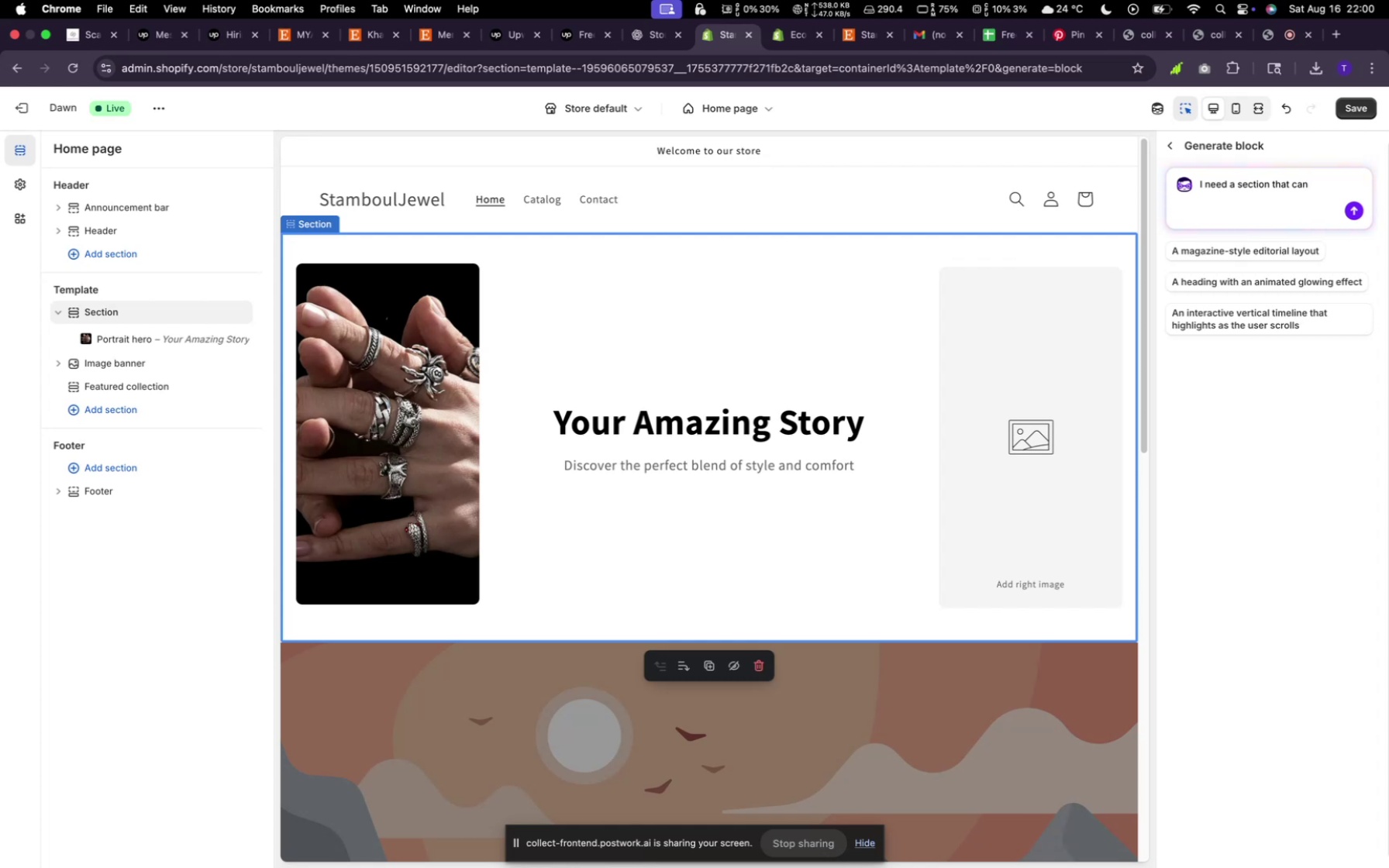 
type( support both text and pictures on a loops)
key(Backspace)
type(. a small)
 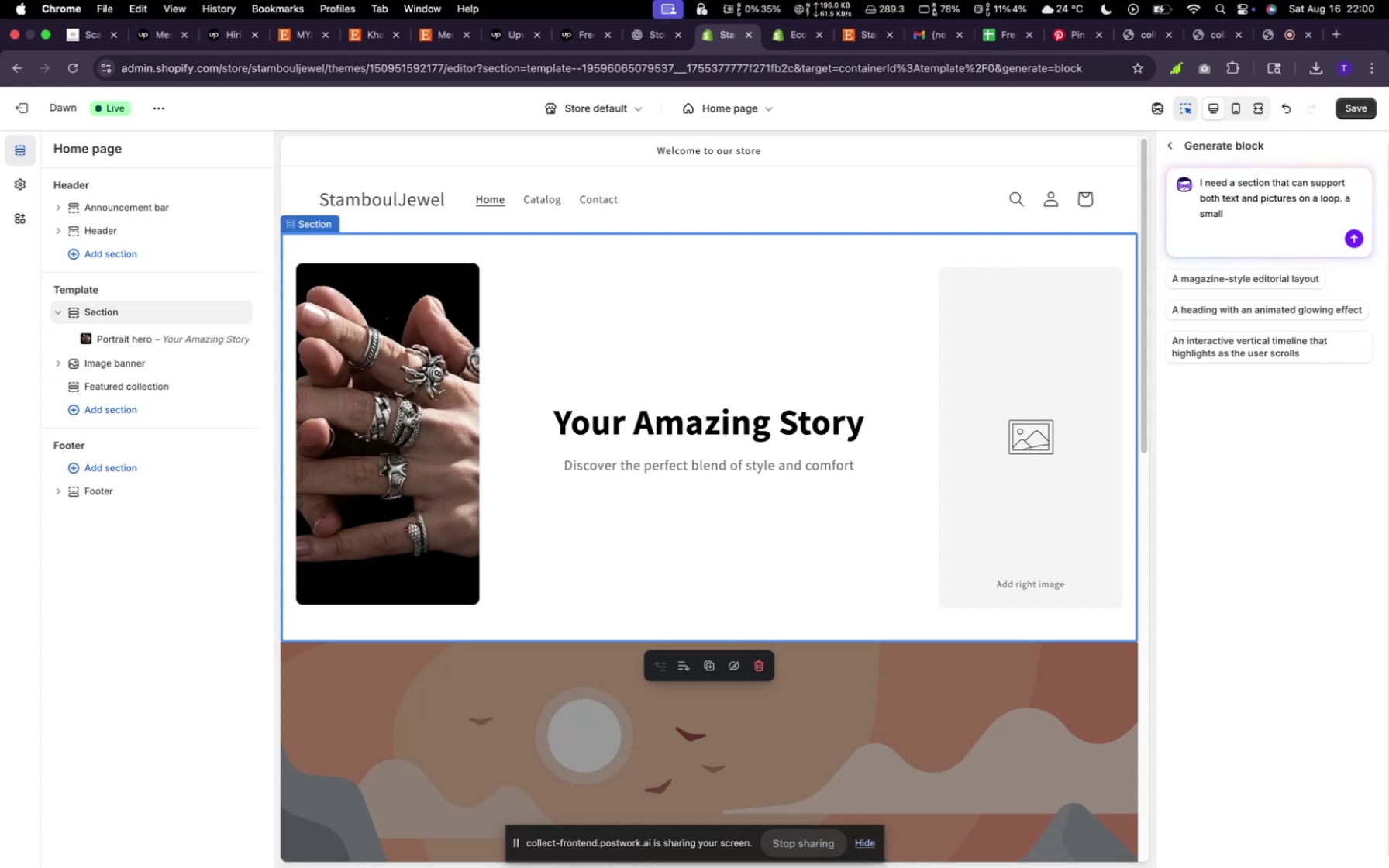 
key(Backspace)
key(Backspace)
key(Backspace)
key(Backspace)
key(Backspace)
key(Backspace)
key(Backspace)
type(the pictures and text will be side bt side and)
key(Backspace)
key(Backspace)
key(Backspace)
type(it will be moving to the left horizontally)
 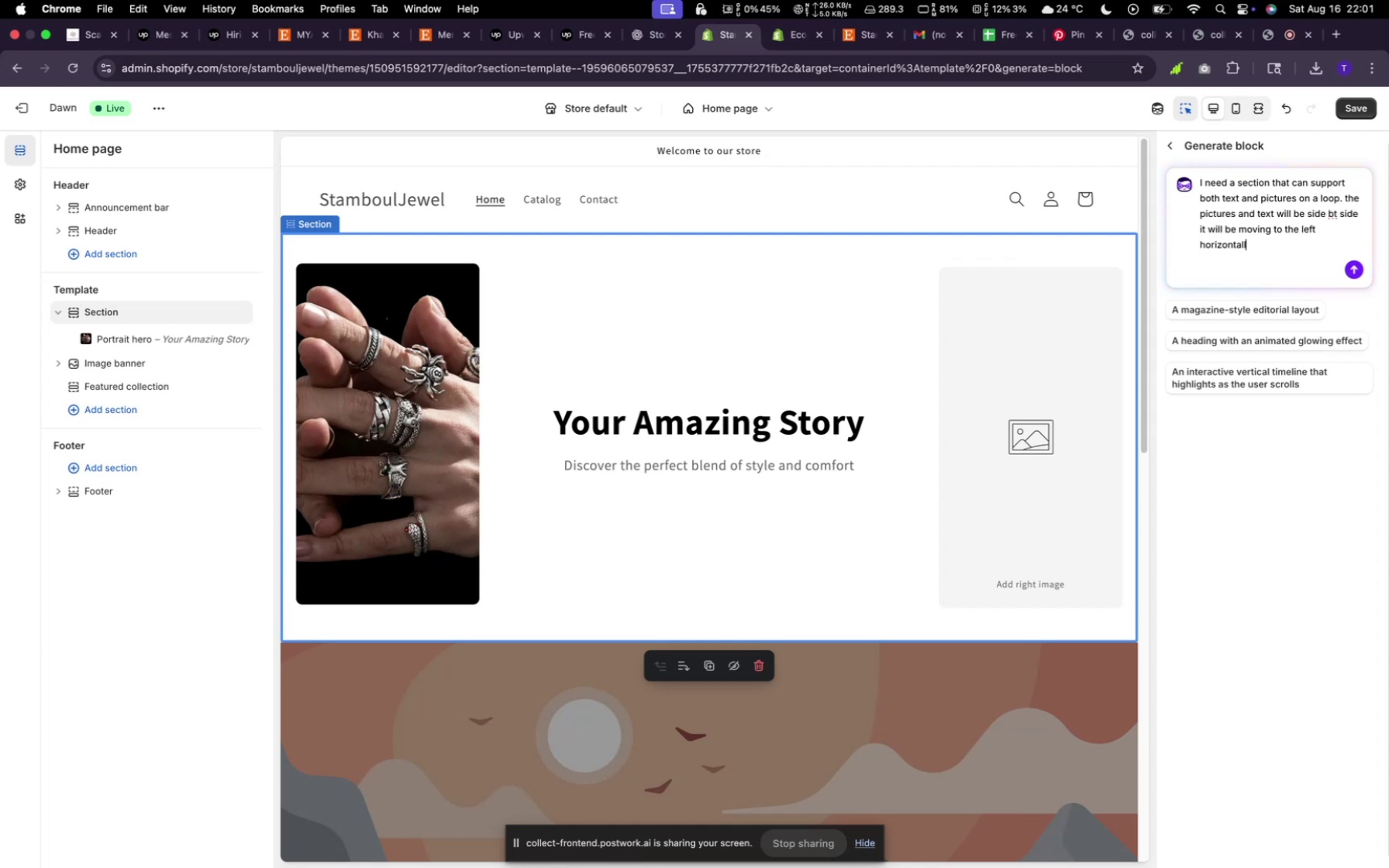 
key(Enter)
 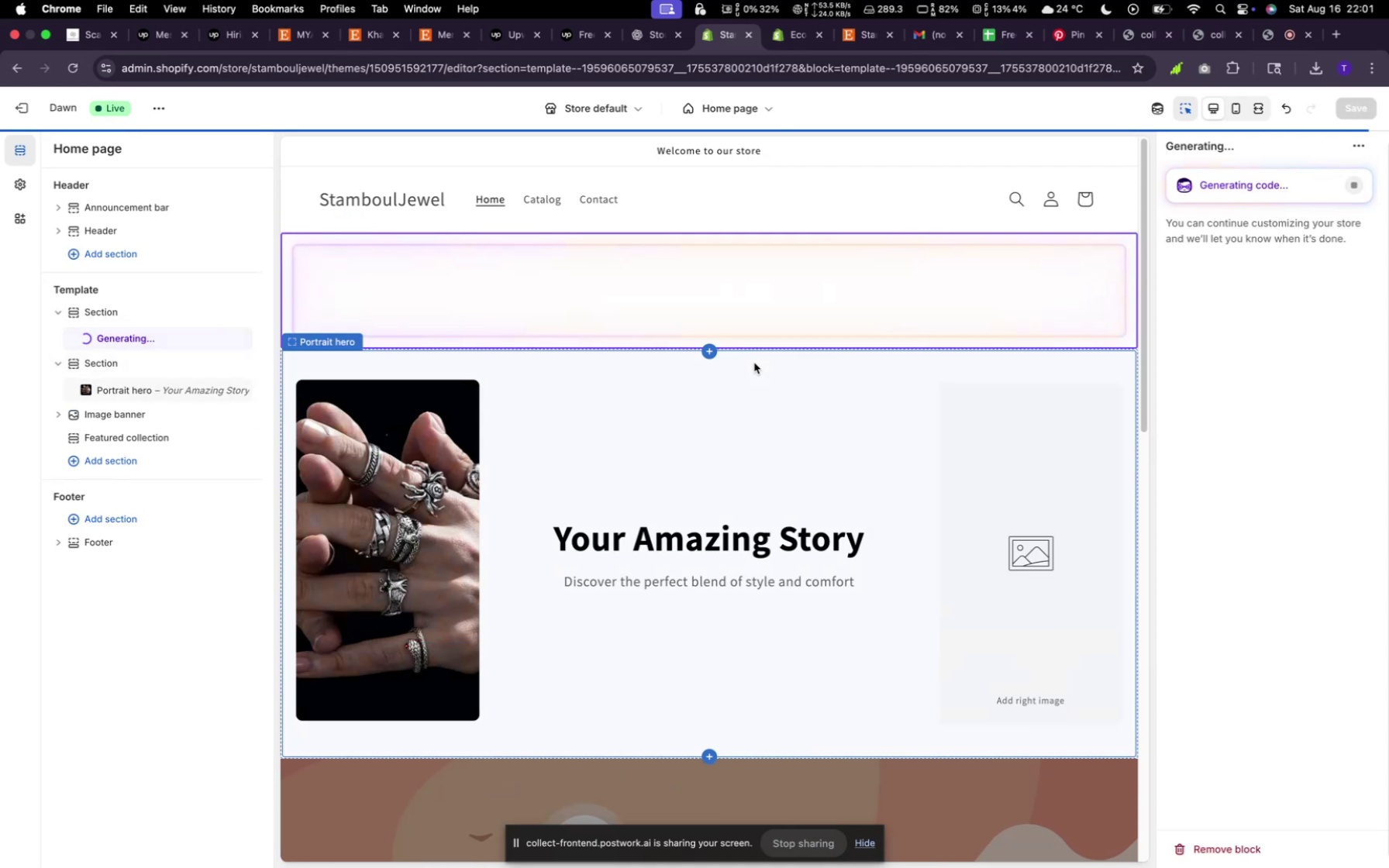 
wait(9.31)
 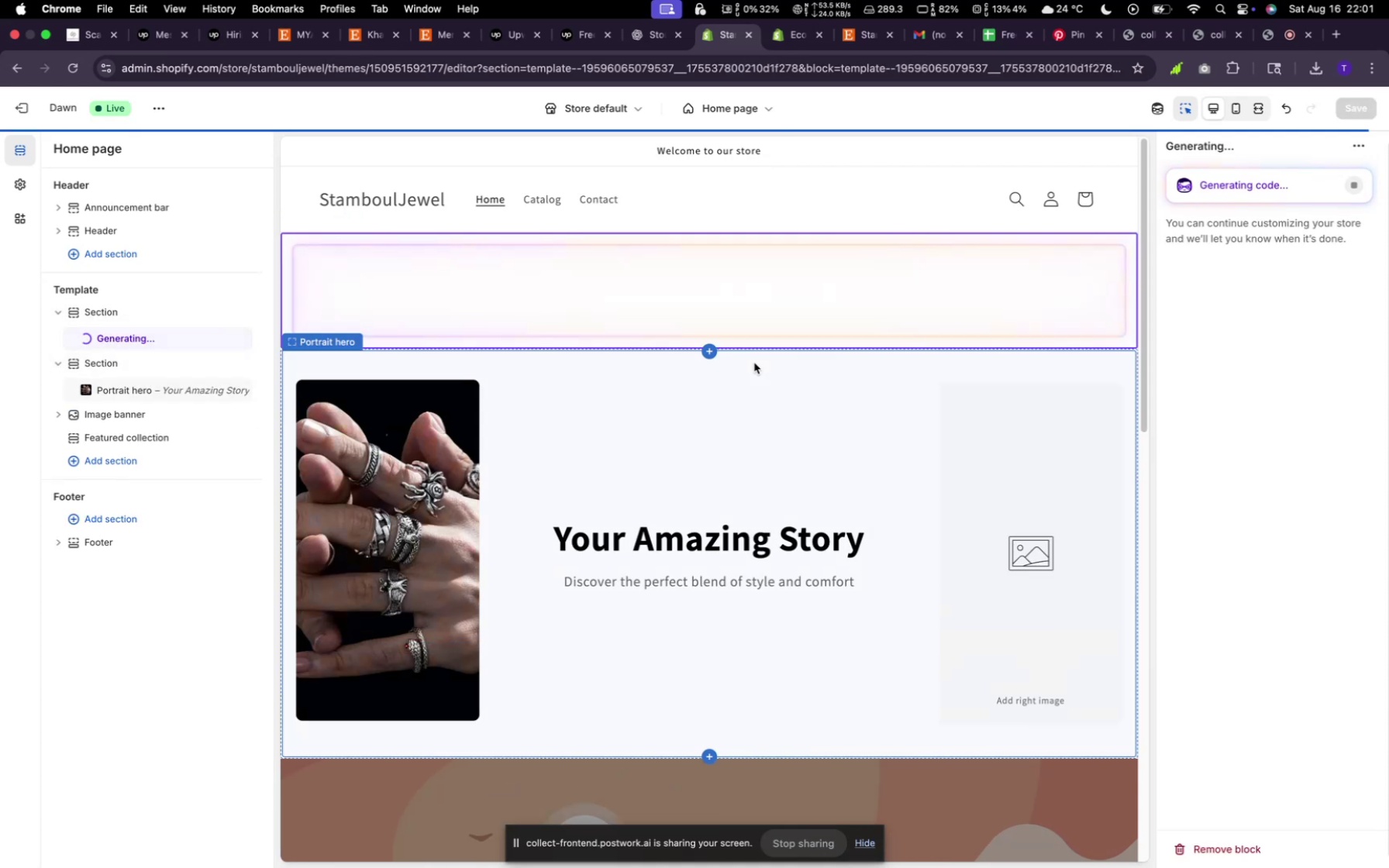 
mouse_move([799, 302])
 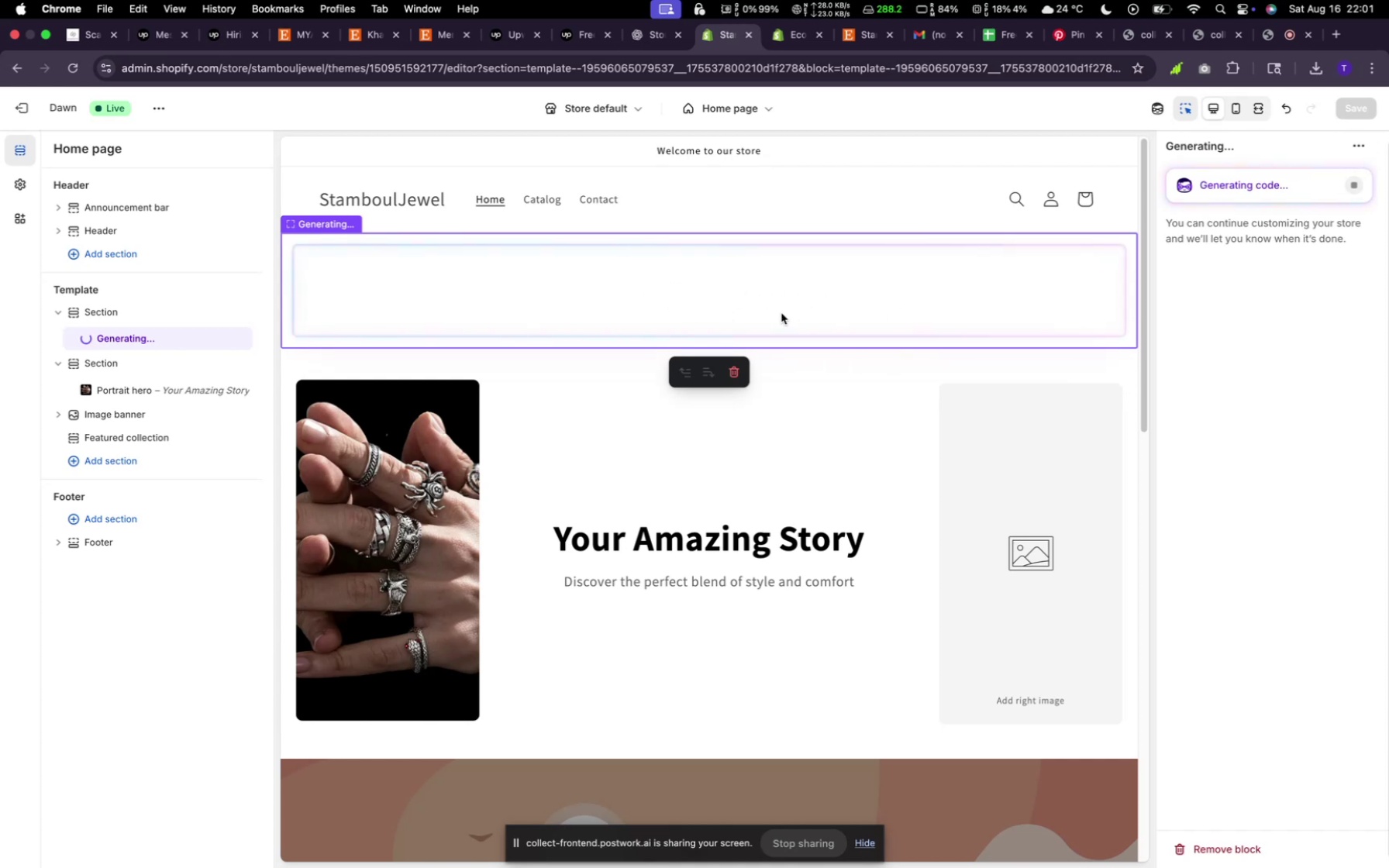 
wait(29.4)
 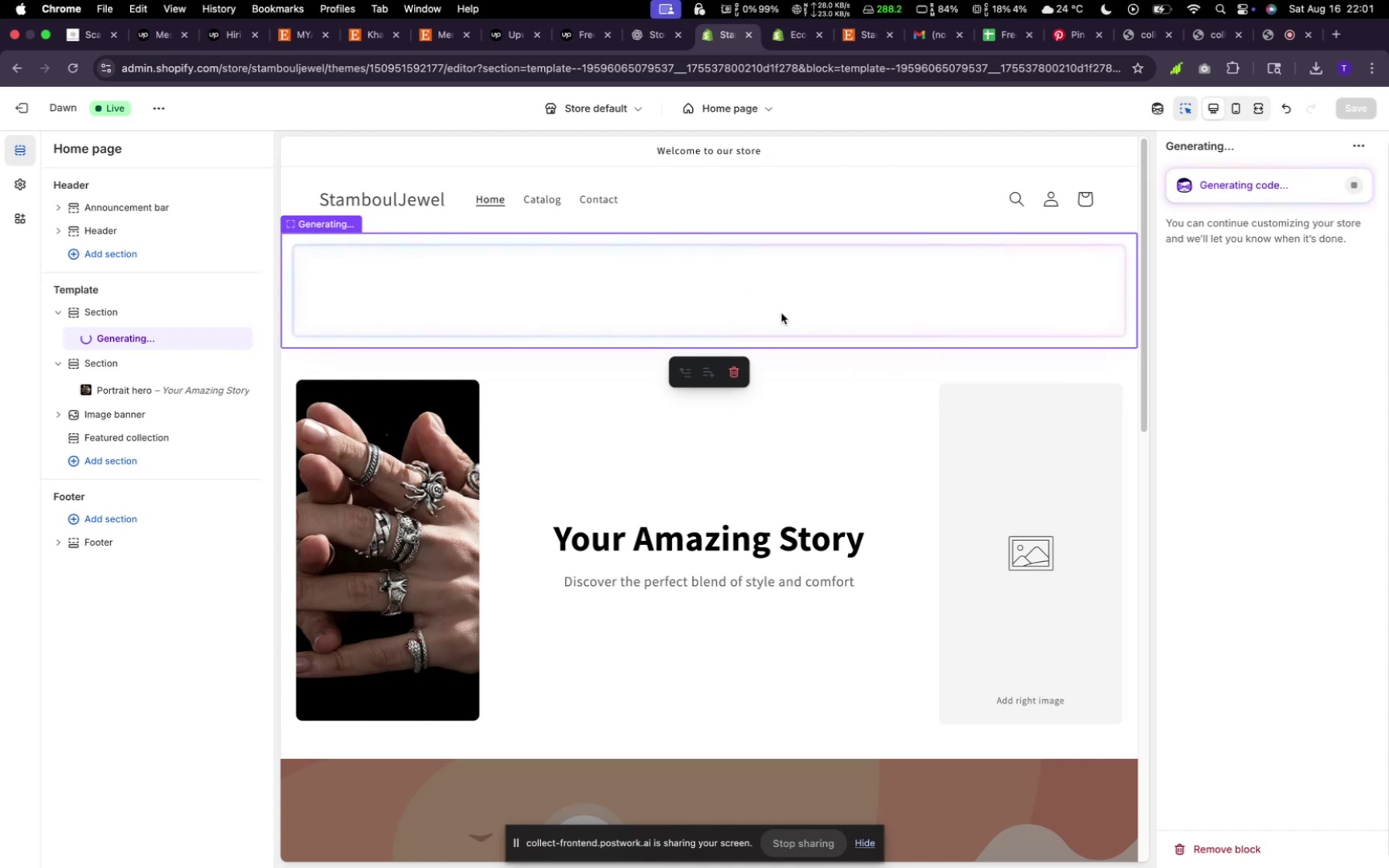 
mouse_move([757, 298])
 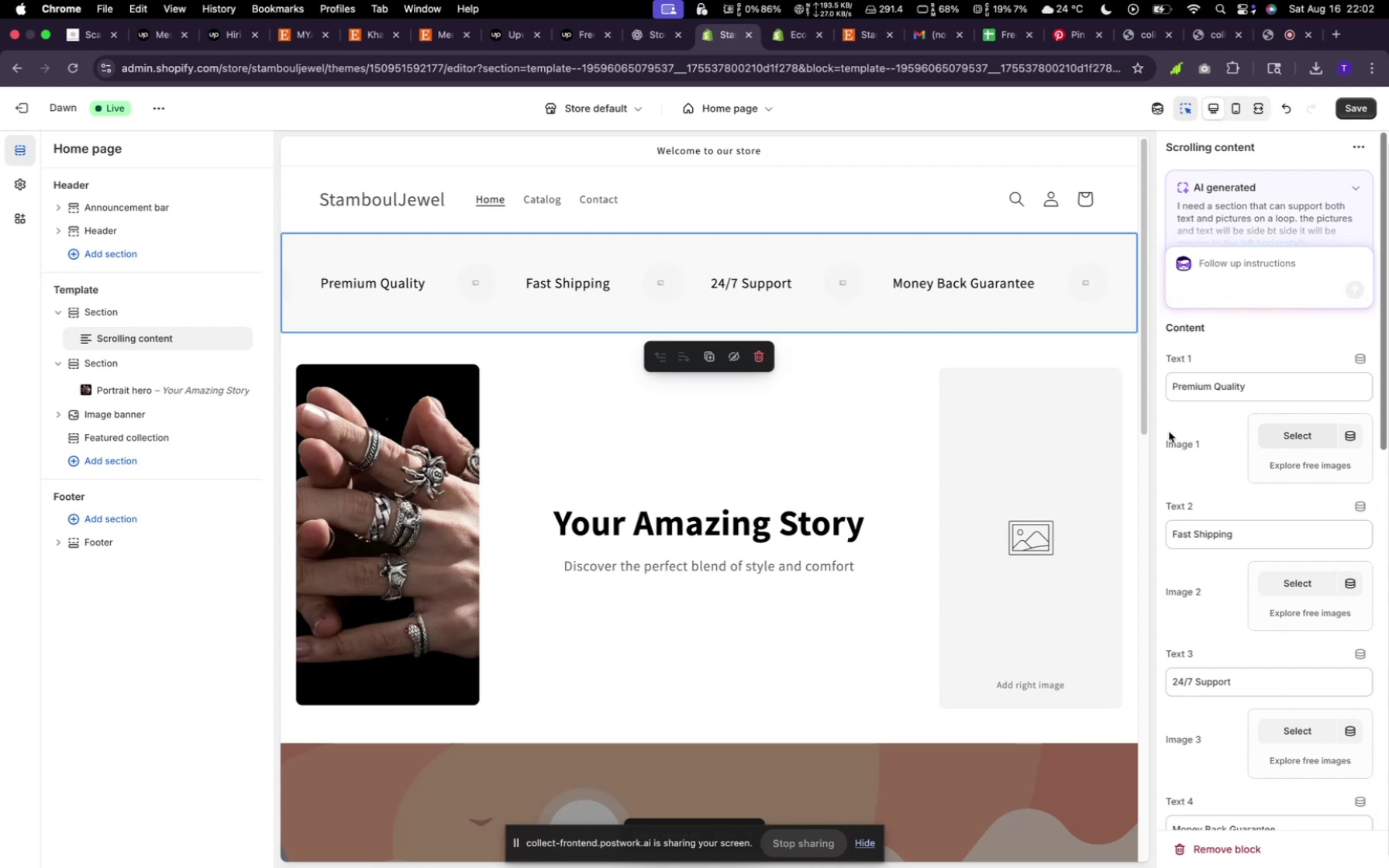 
wait(14.83)
 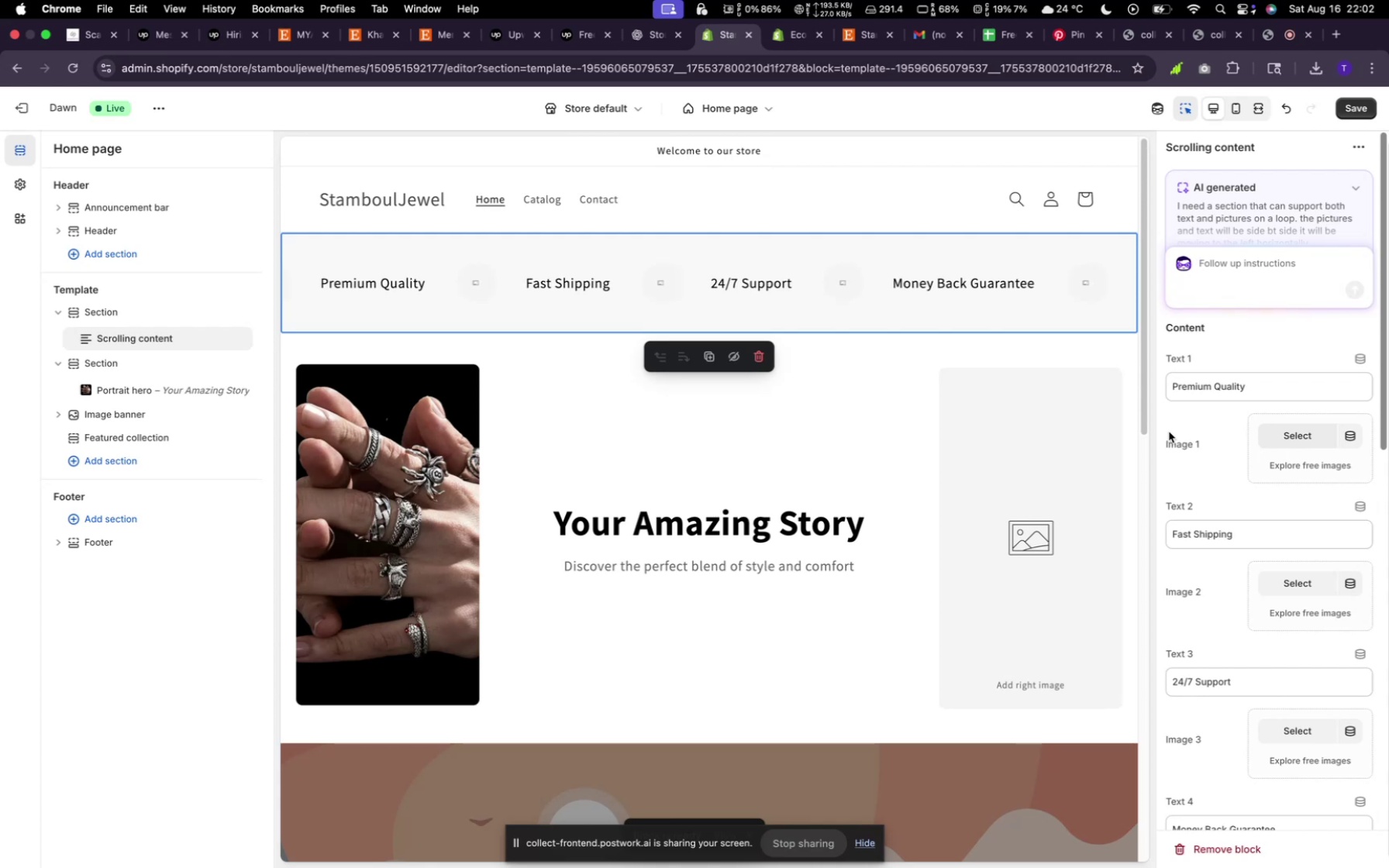 
scroll: coordinate [1279, 468], scroll_direction: down, amount: 25.0
 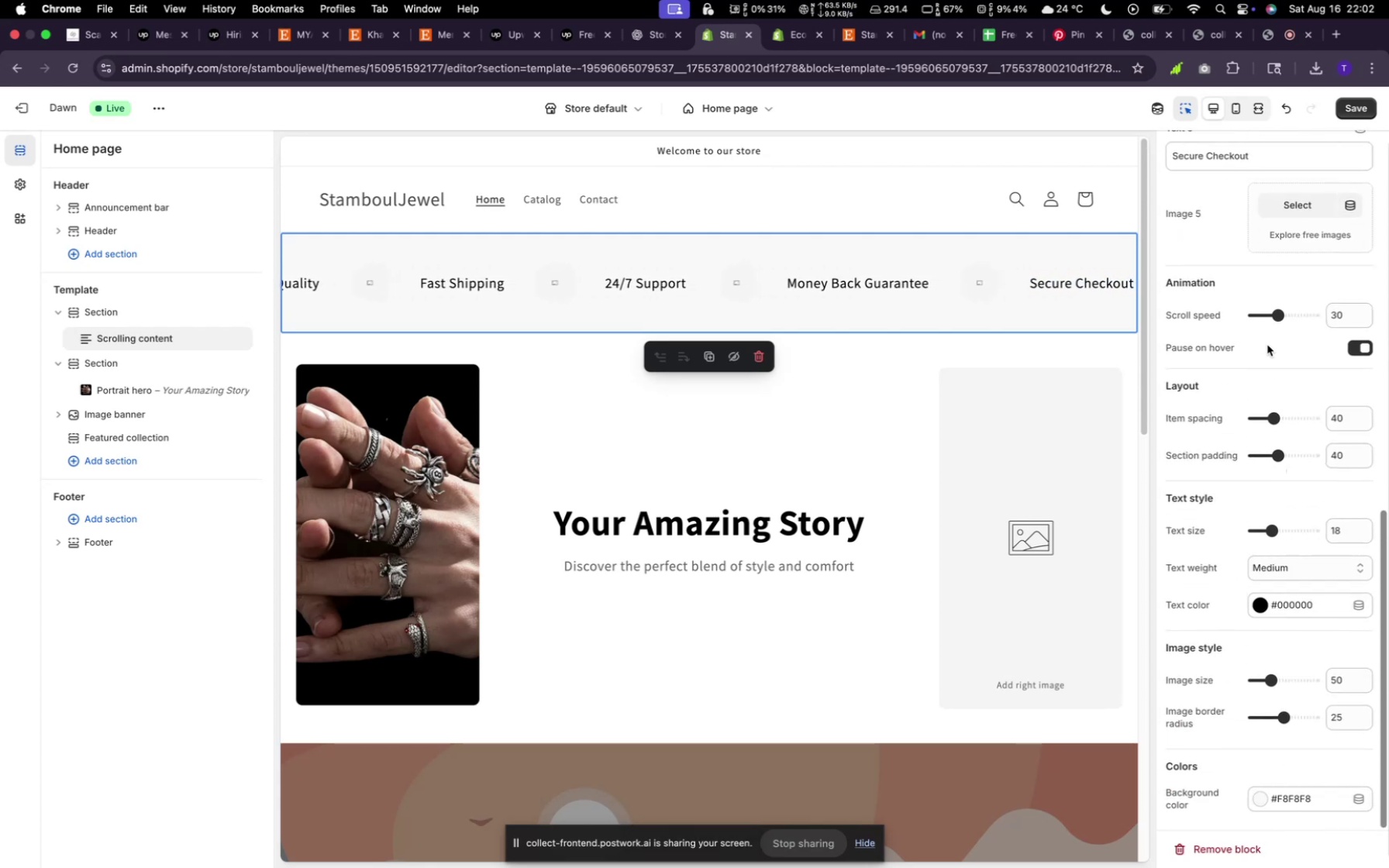 
left_click_drag(start_coordinate=[1281, 319], to_coordinate=[1289, 320])
 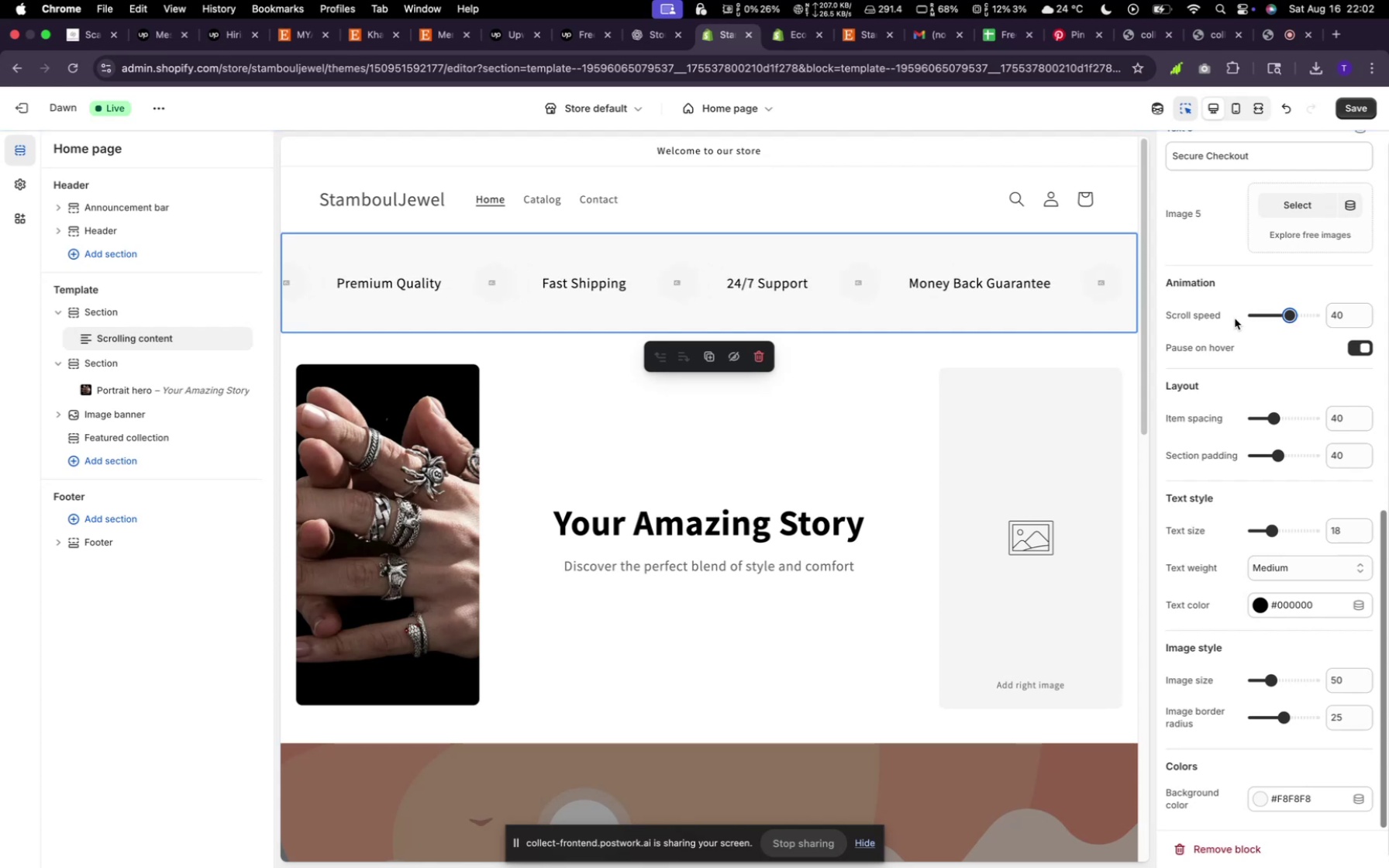 
left_click_drag(start_coordinate=[1298, 316], to_coordinate=[1335, 323])
 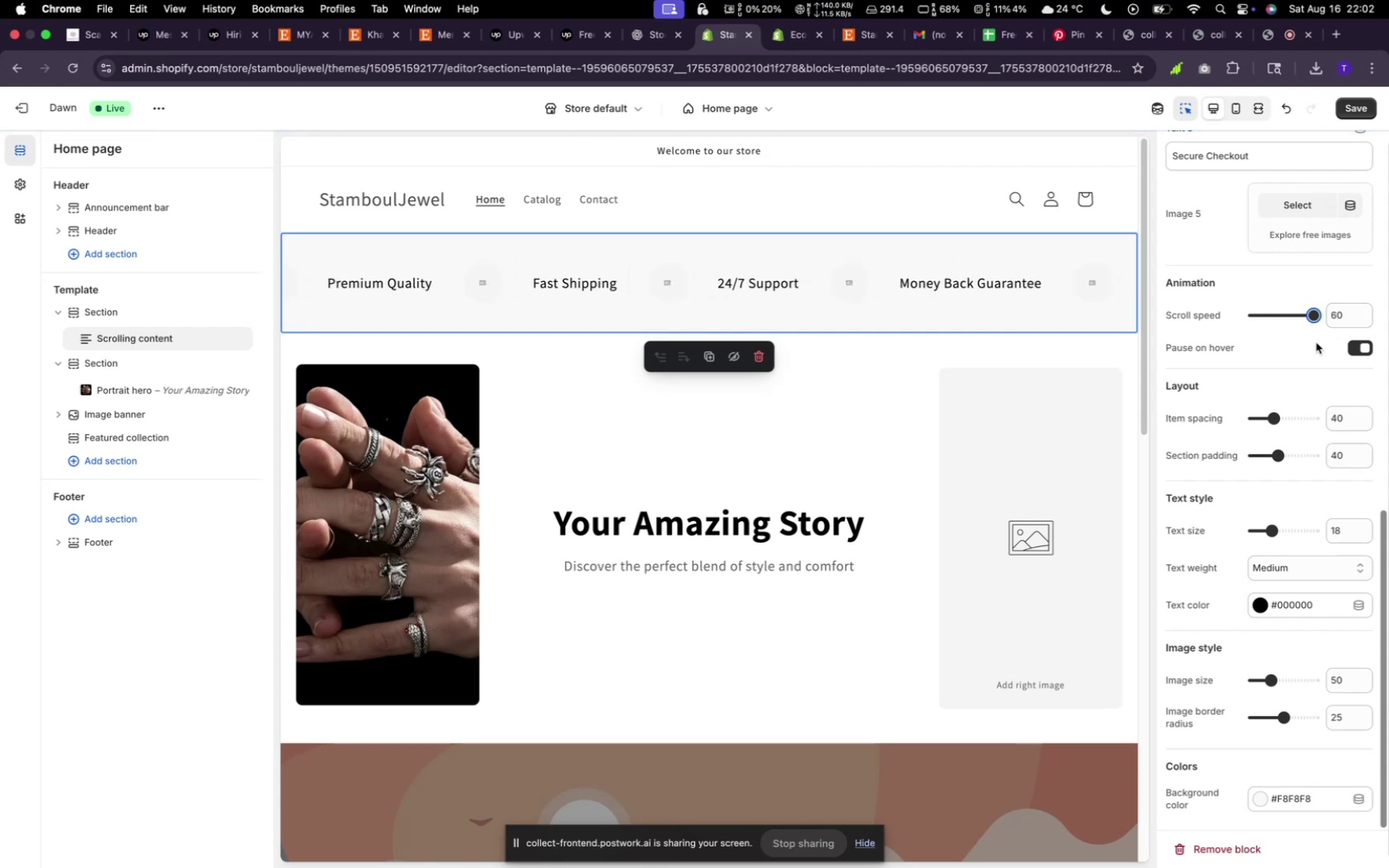 
wait(5.92)
 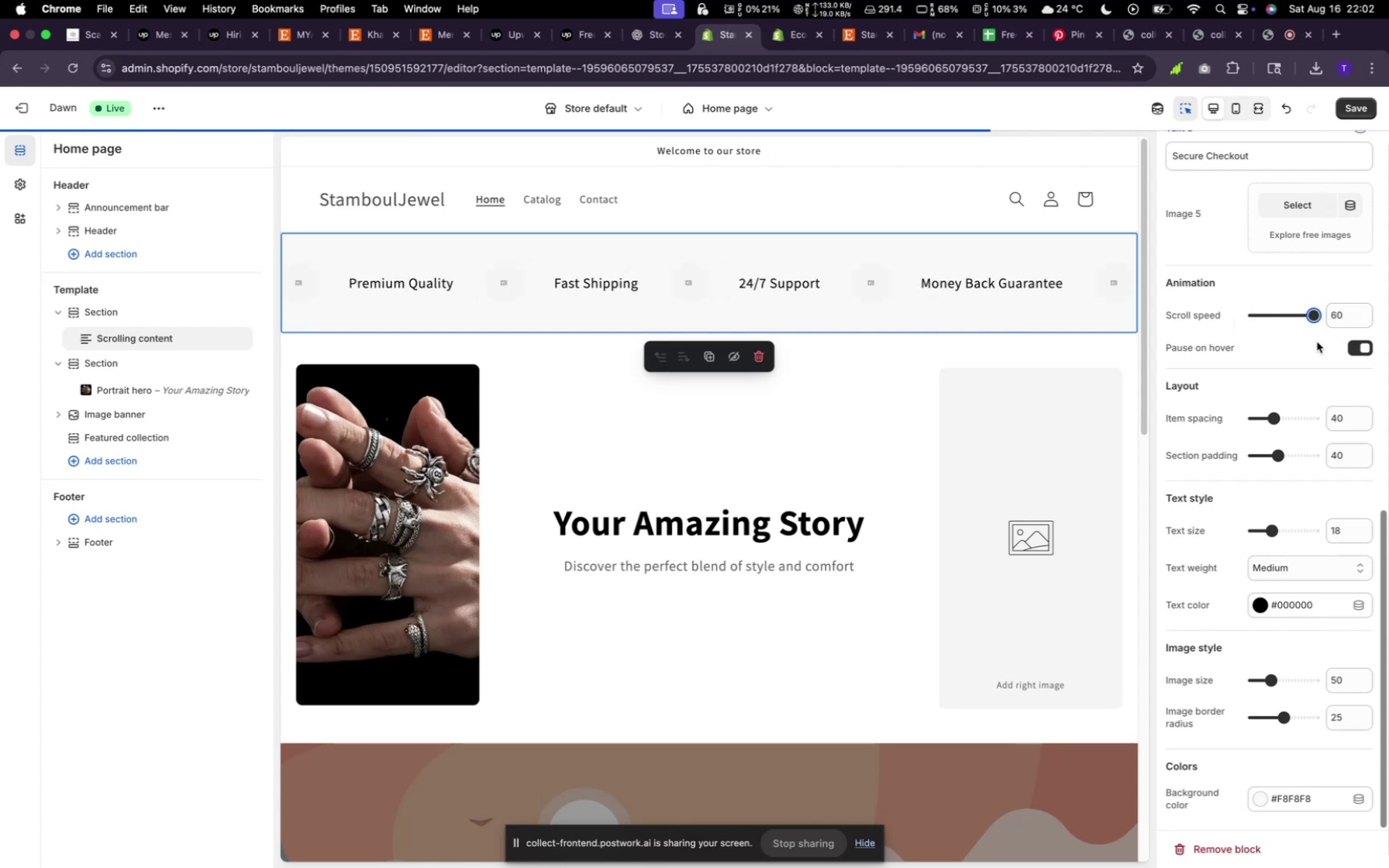 
scroll: coordinate [1229, 271], scroll_direction: up, amount: 29.0
 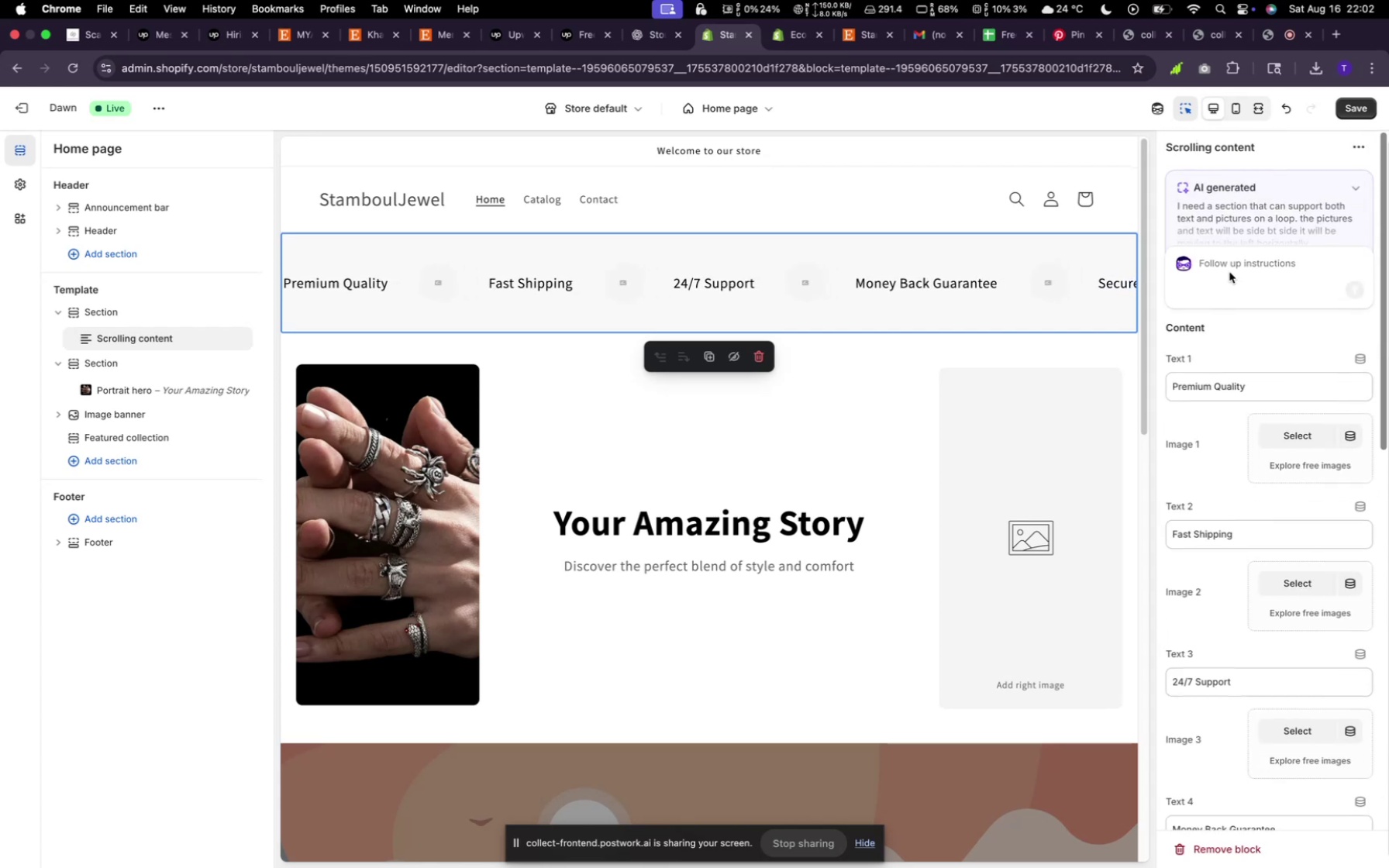 
left_click([1229, 267])
 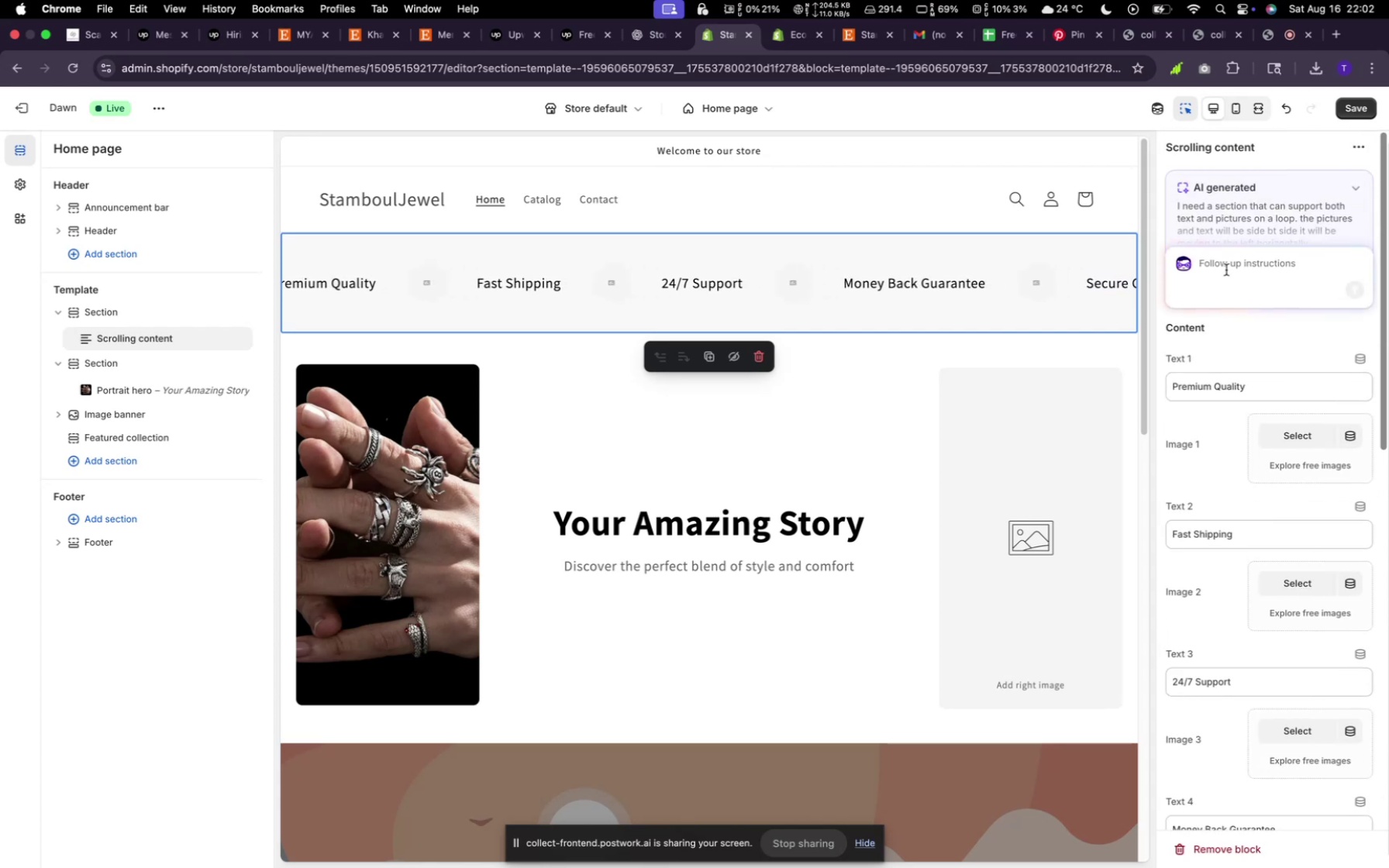 
type(the speedd)
key(Backspace)
type( should be faster)
 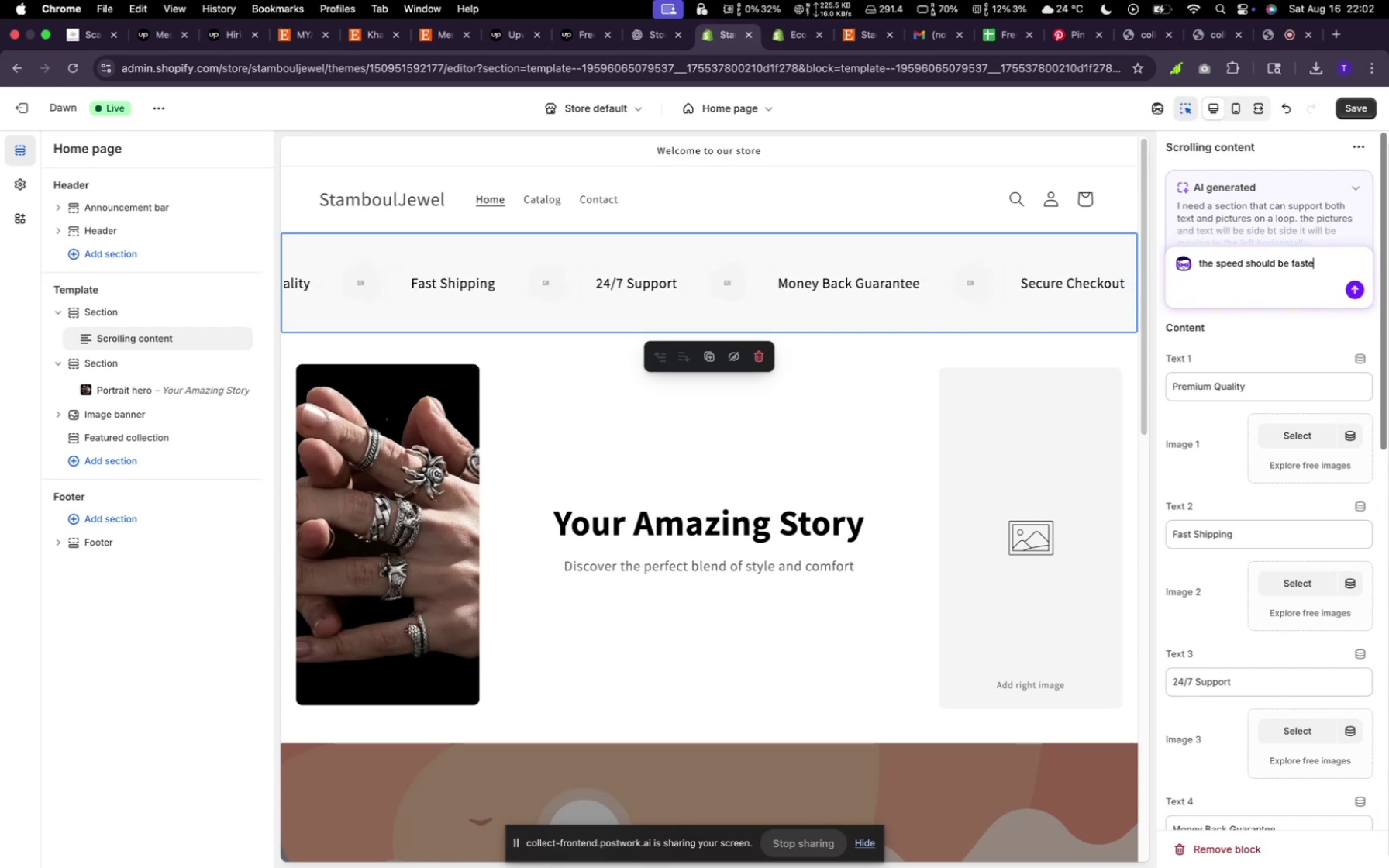 
key(Enter)
 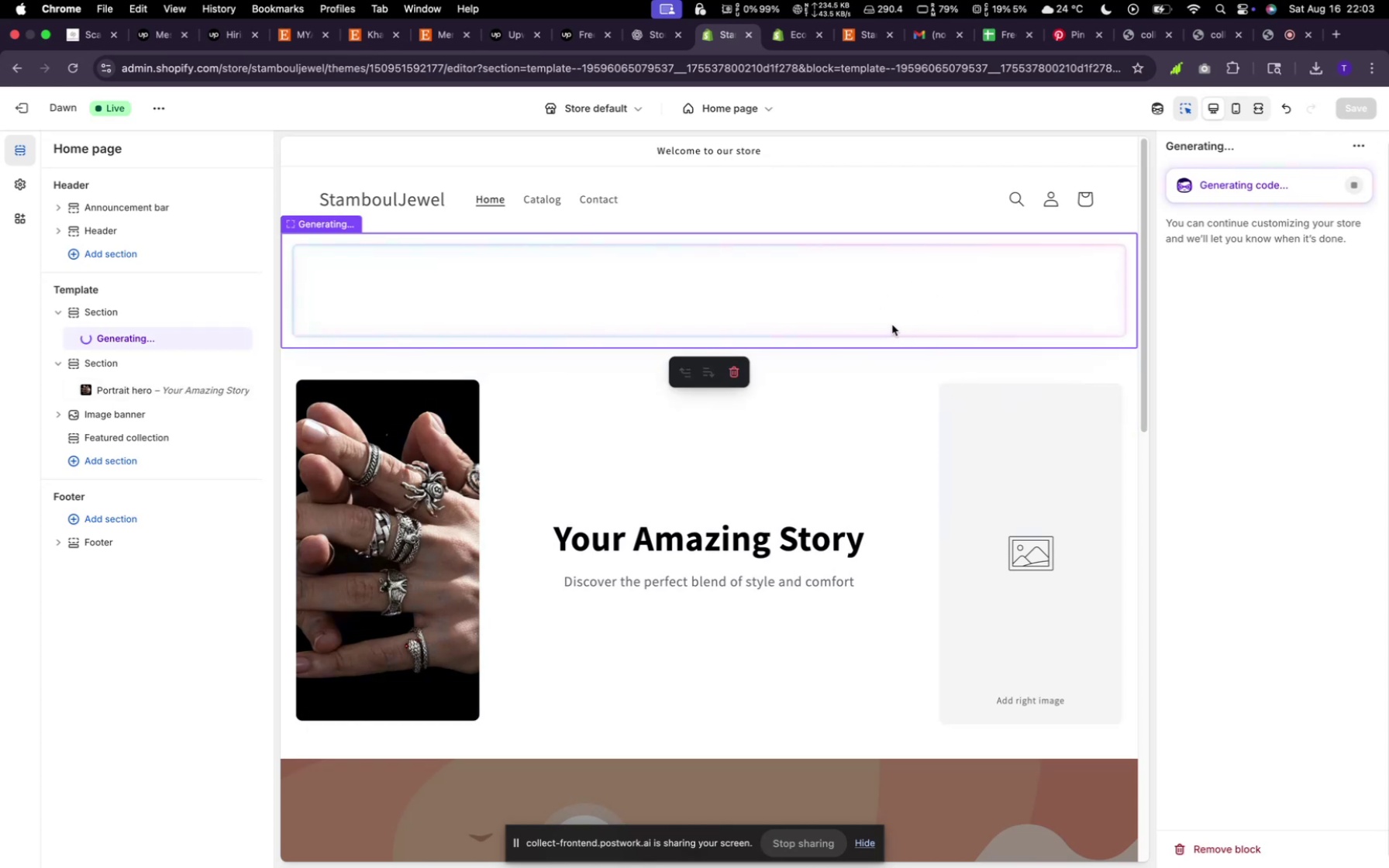 
wait(32.34)
 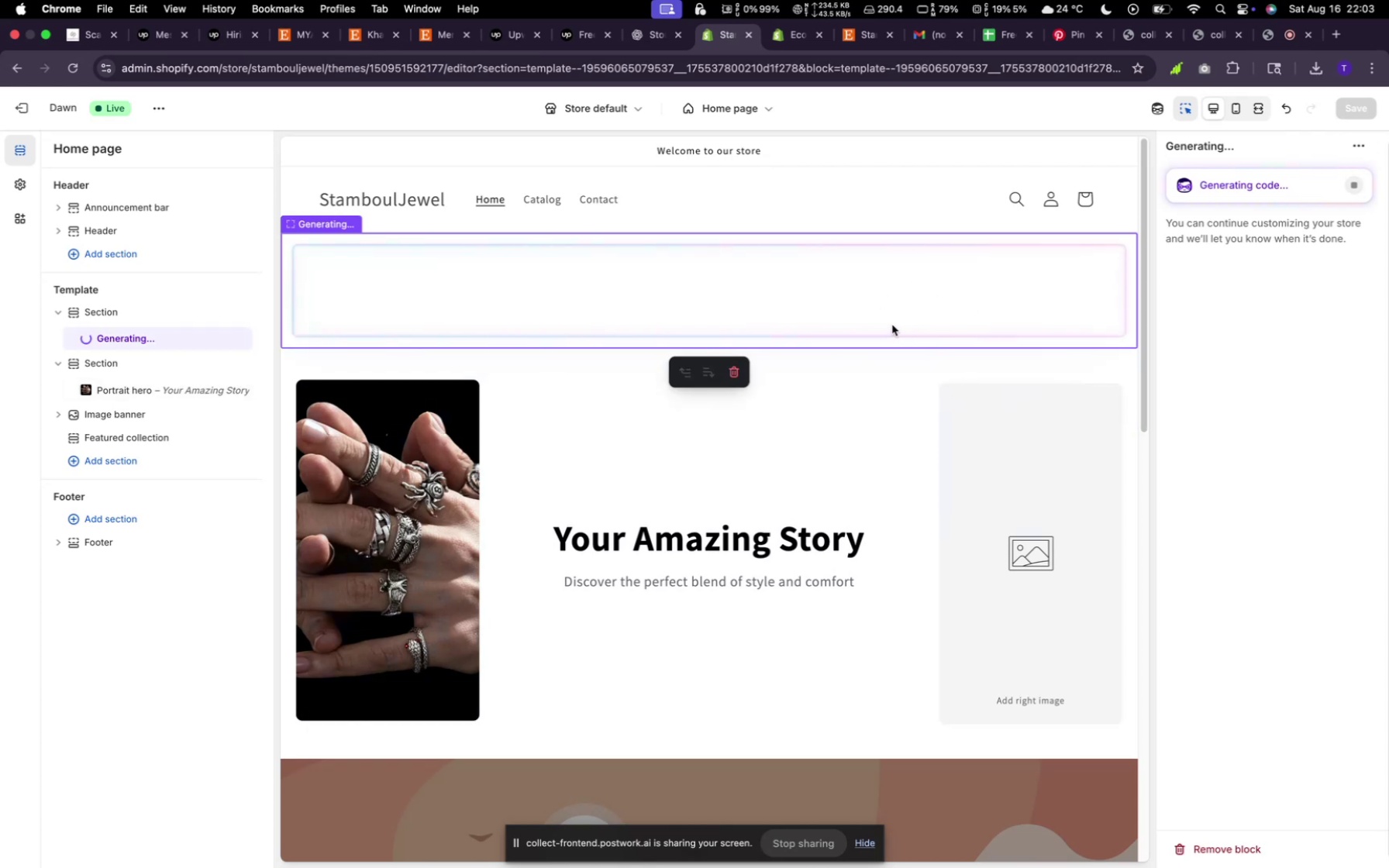 
scroll: coordinate [1308, 594], scroll_direction: down, amount: 19.0
 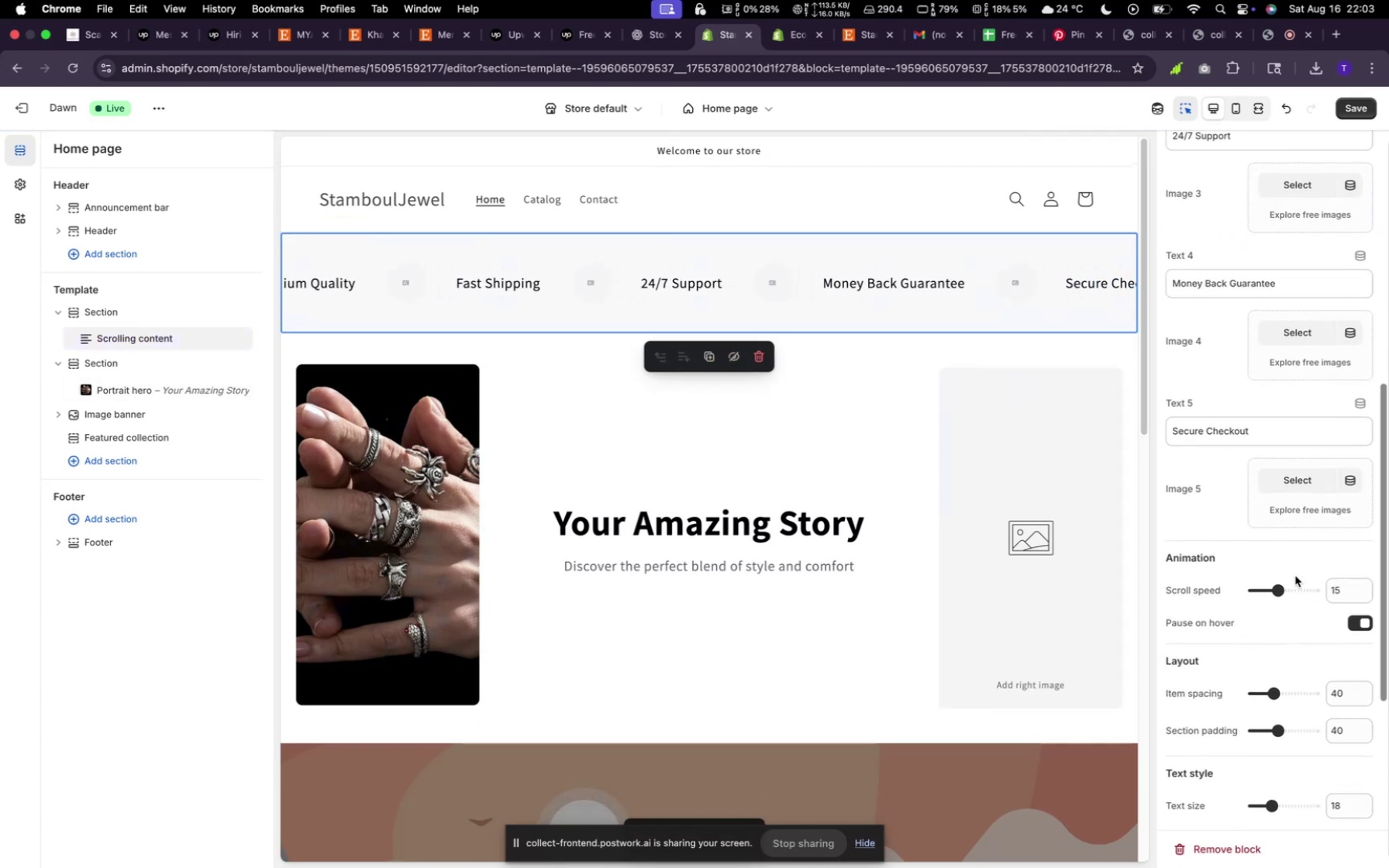 
left_click_drag(start_coordinate=[1300, 588], to_coordinate=[1337, 587])
 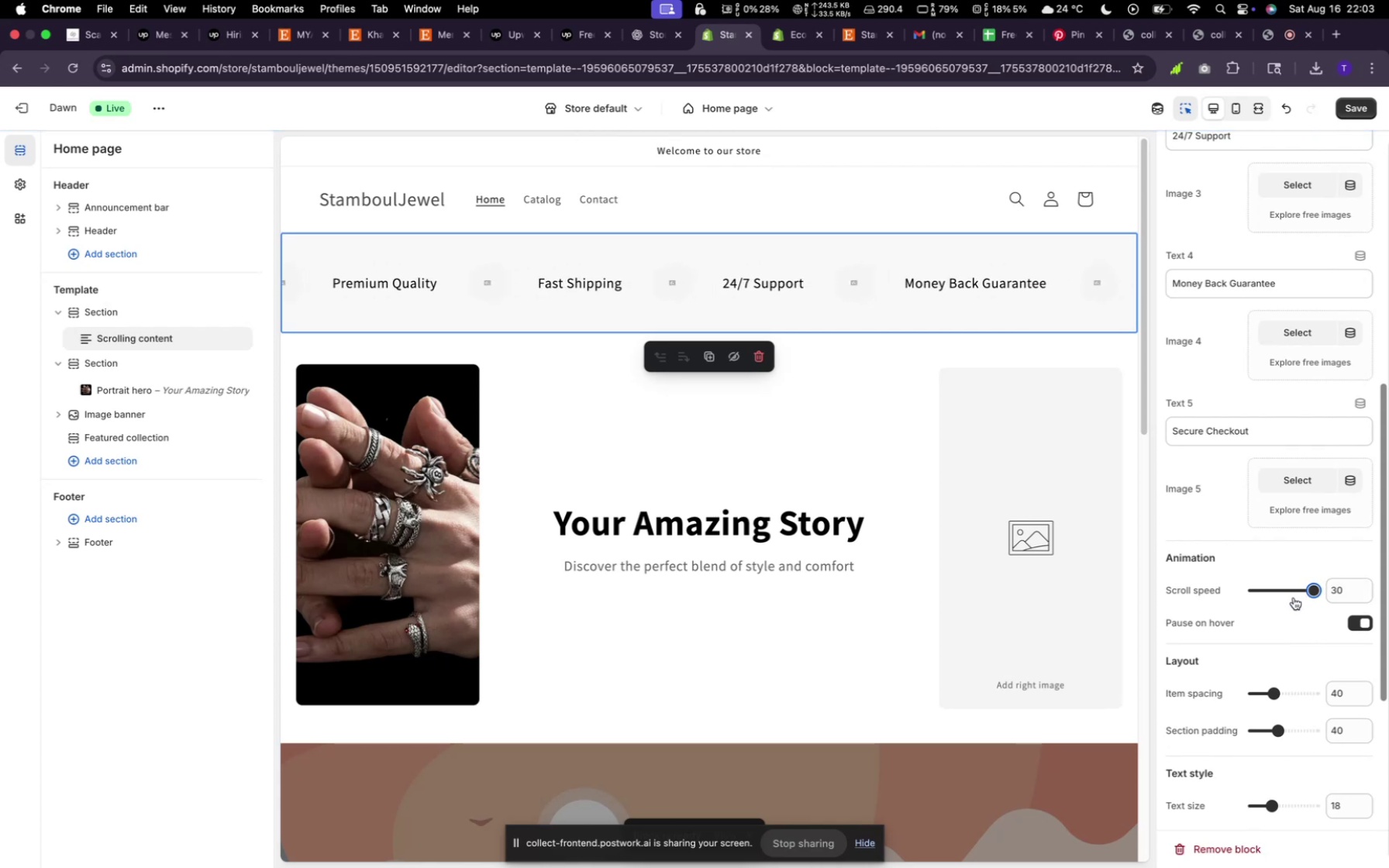 
left_click_drag(start_coordinate=[1318, 594], to_coordinate=[1203, 594])
 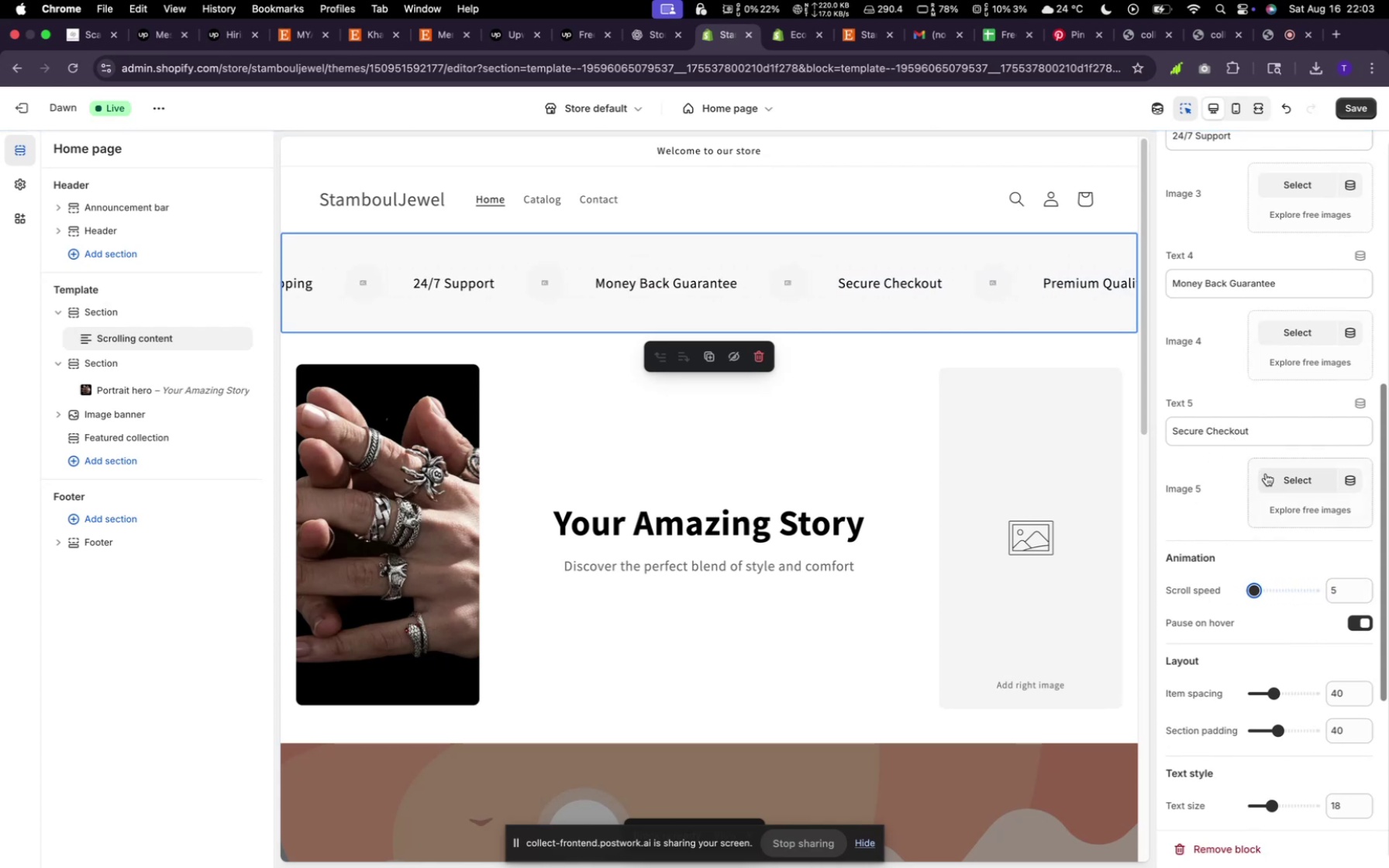 
wait(6.74)
 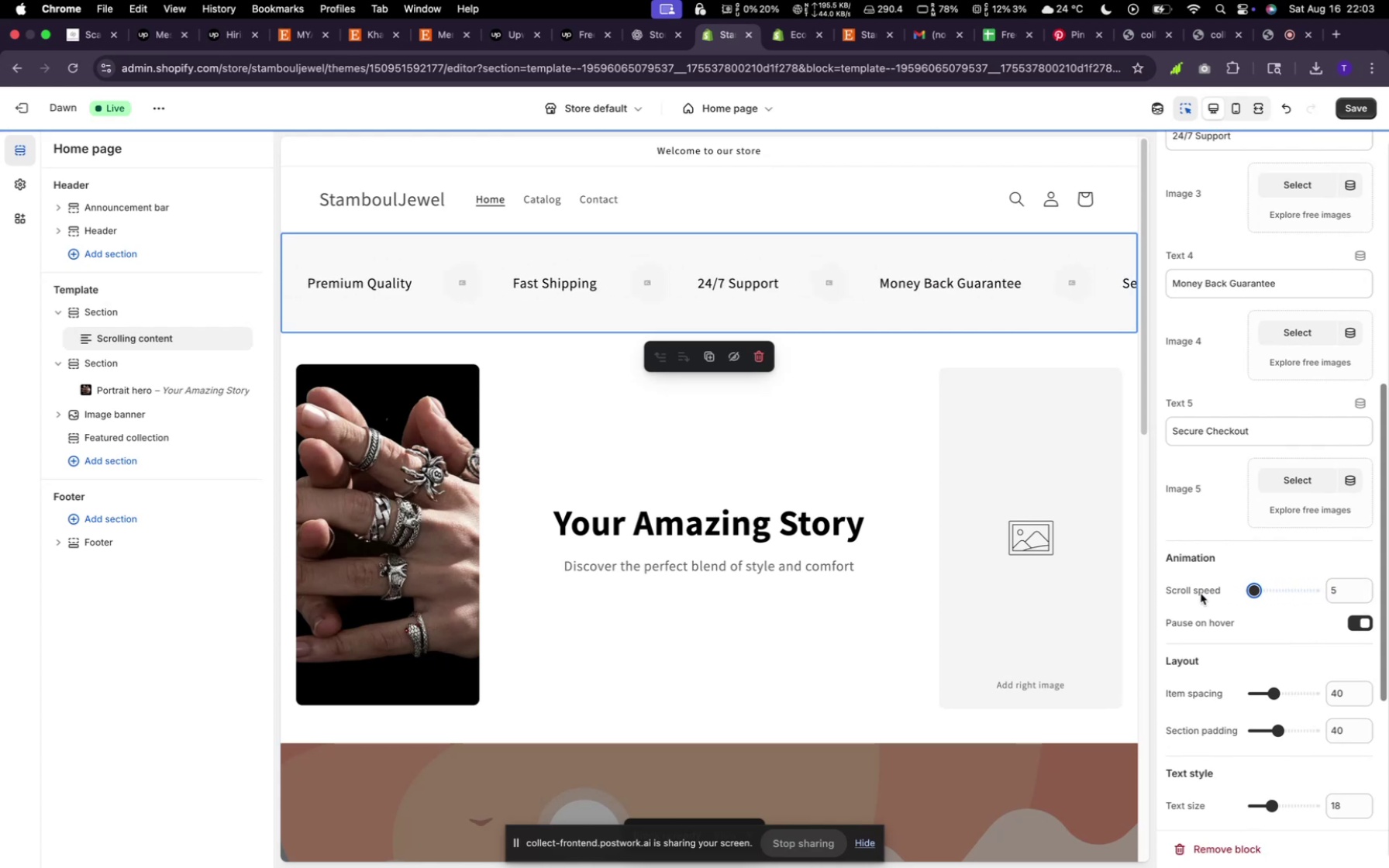 
left_click([1344, 108])
 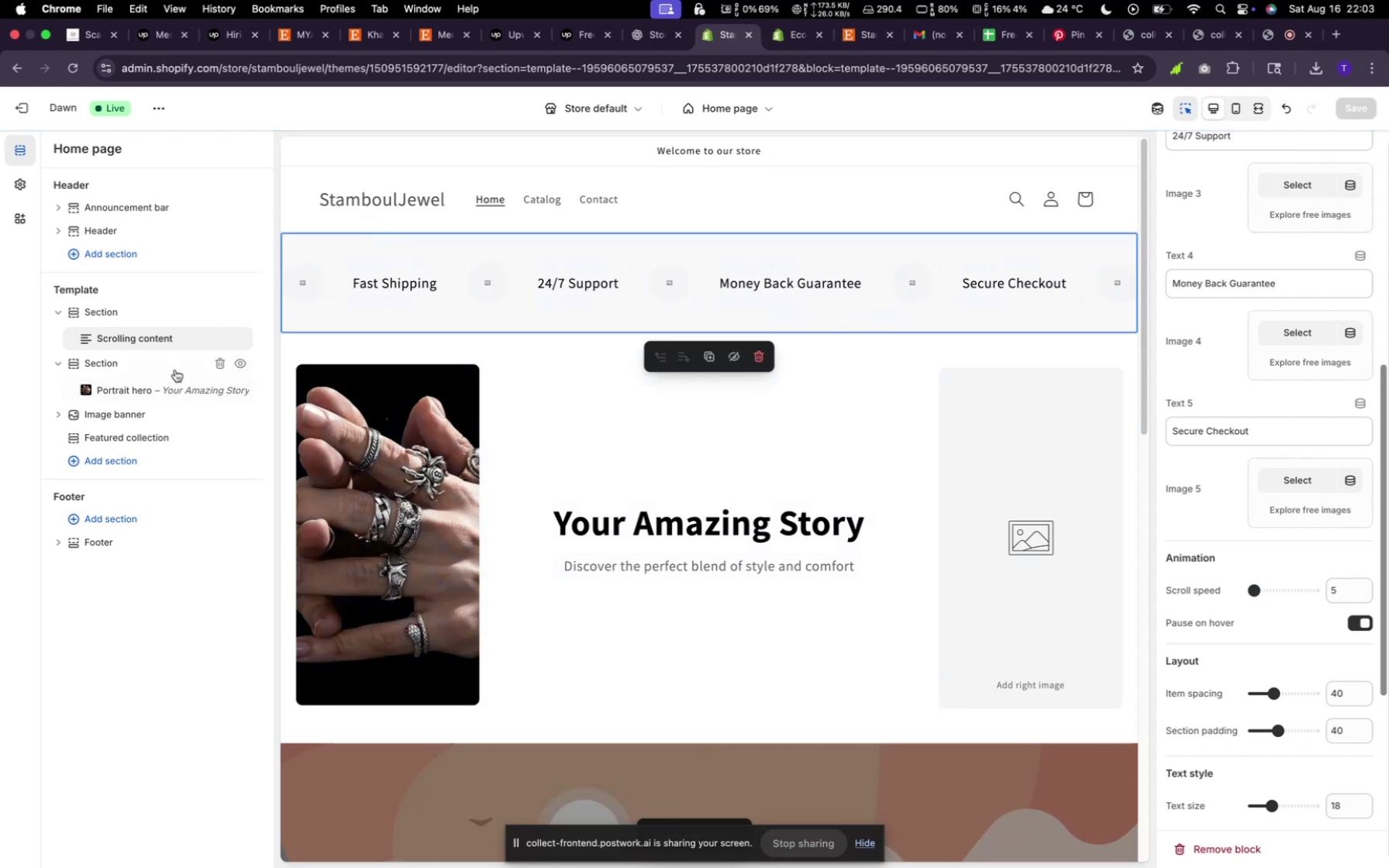 
wait(7.48)
 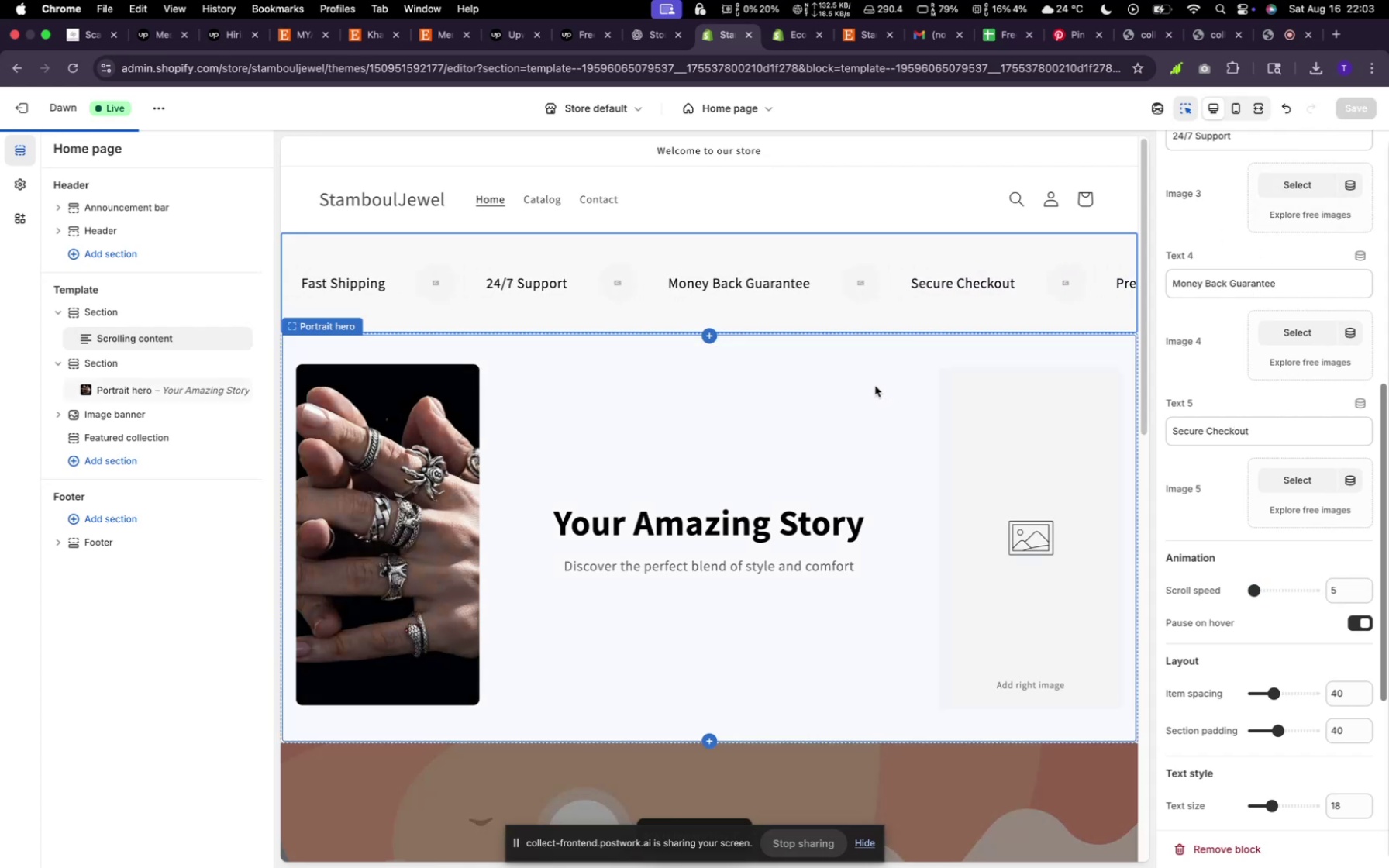 
left_click_drag(start_coordinate=[73, 315], to_coordinate=[72, 369])
 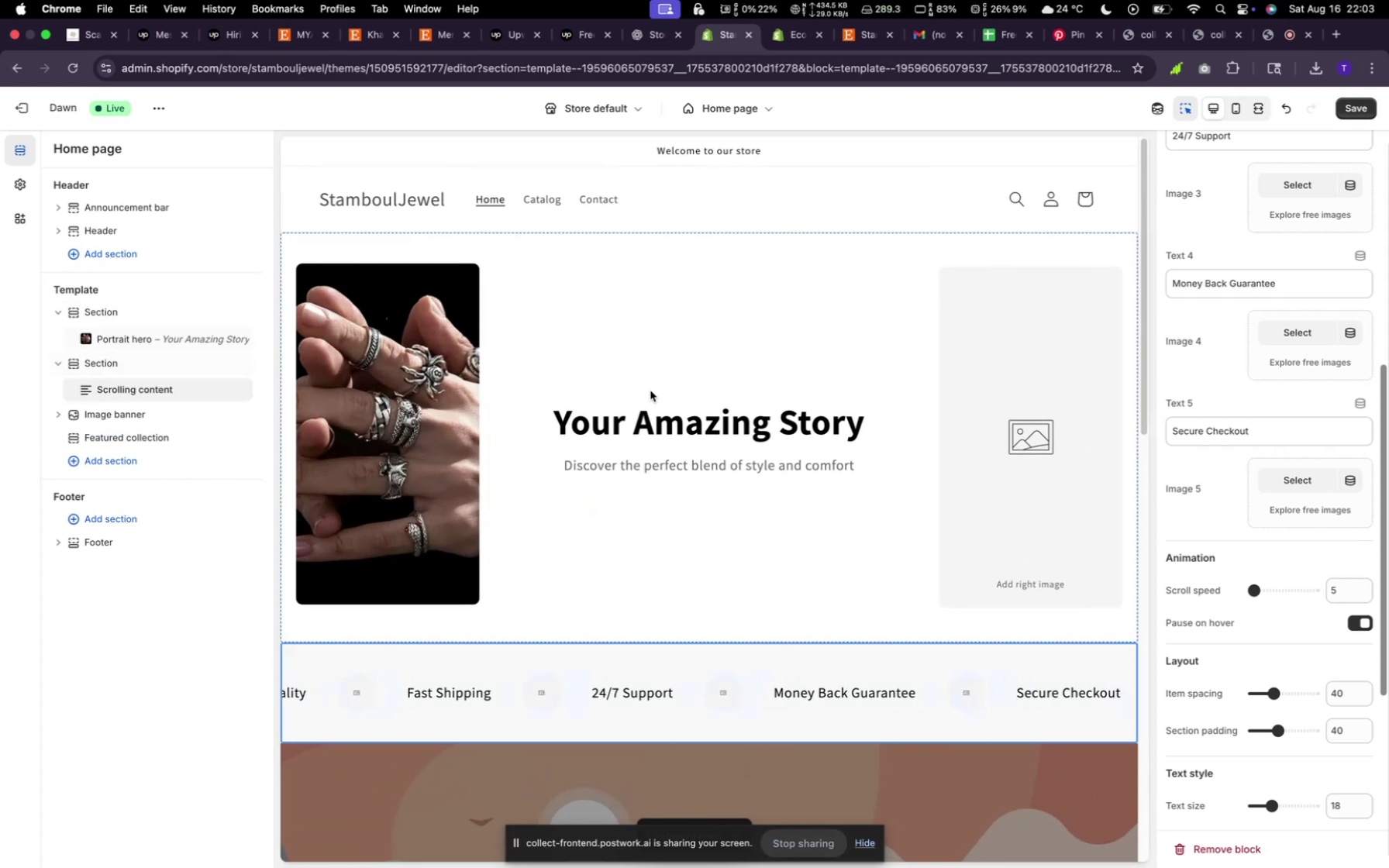 
scroll: coordinate [783, 391], scroll_direction: down, amount: 5.0
 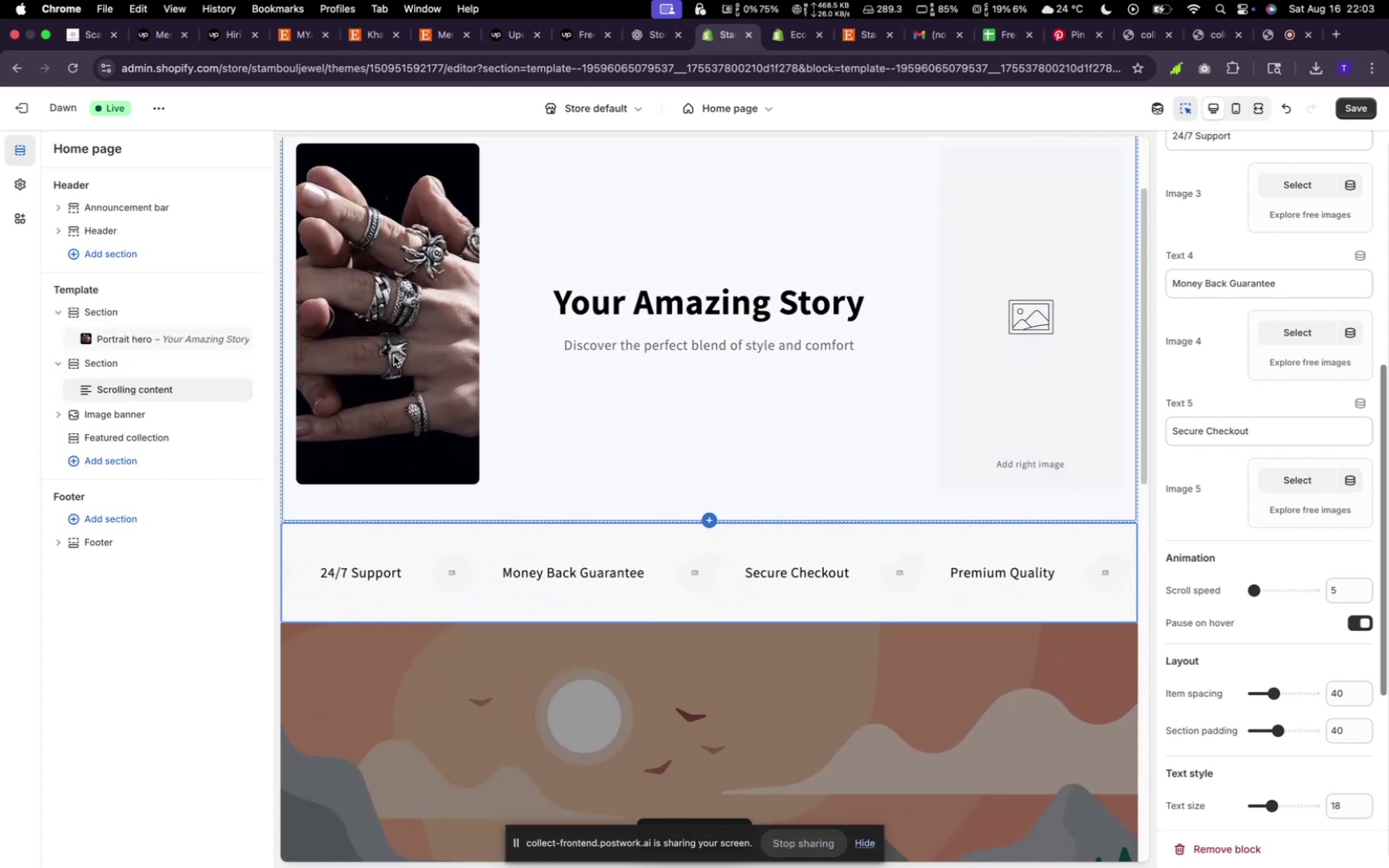 
left_click([536, 377])
 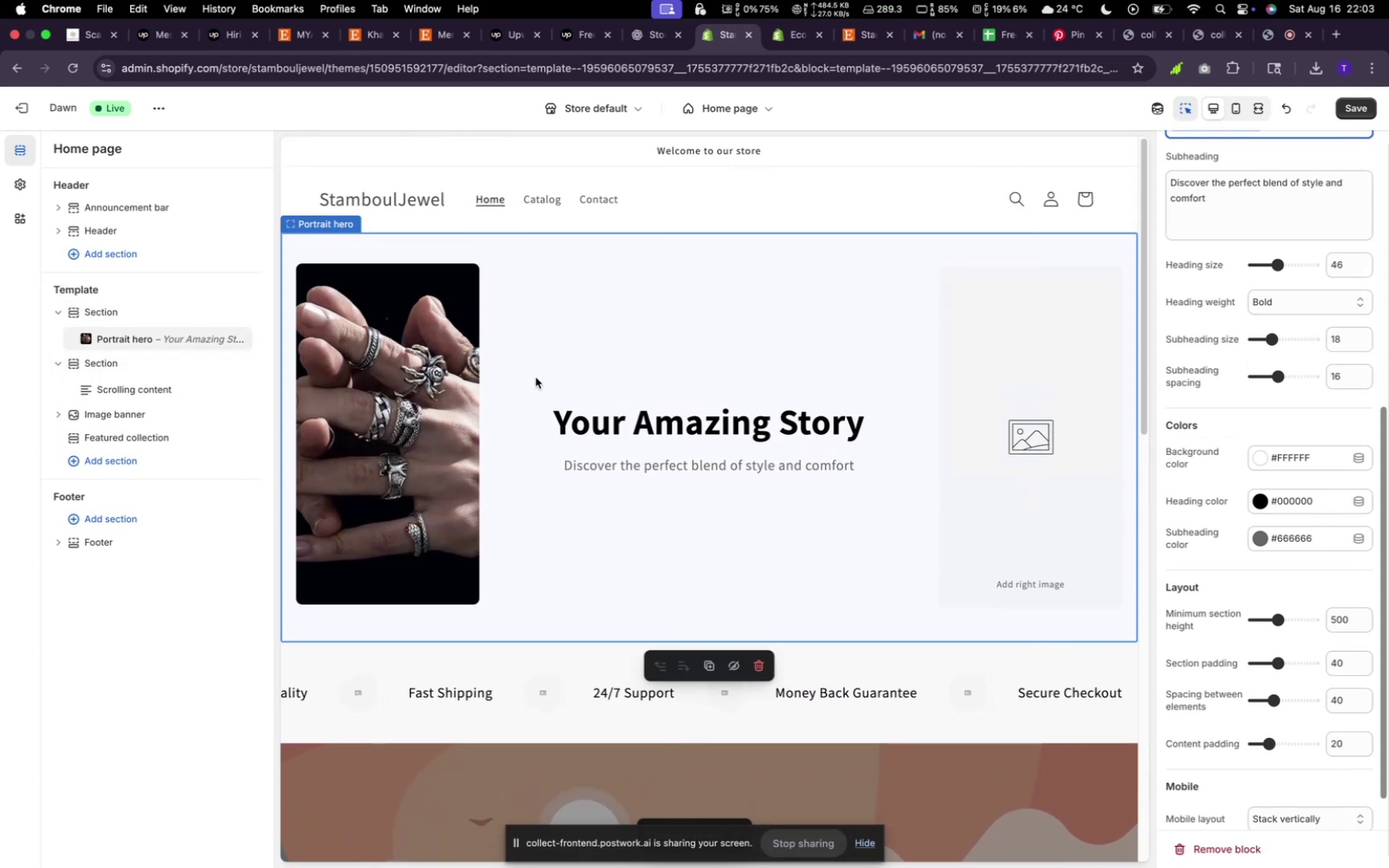 
scroll: coordinate [1291, 363], scroll_direction: up, amount: 46.0
 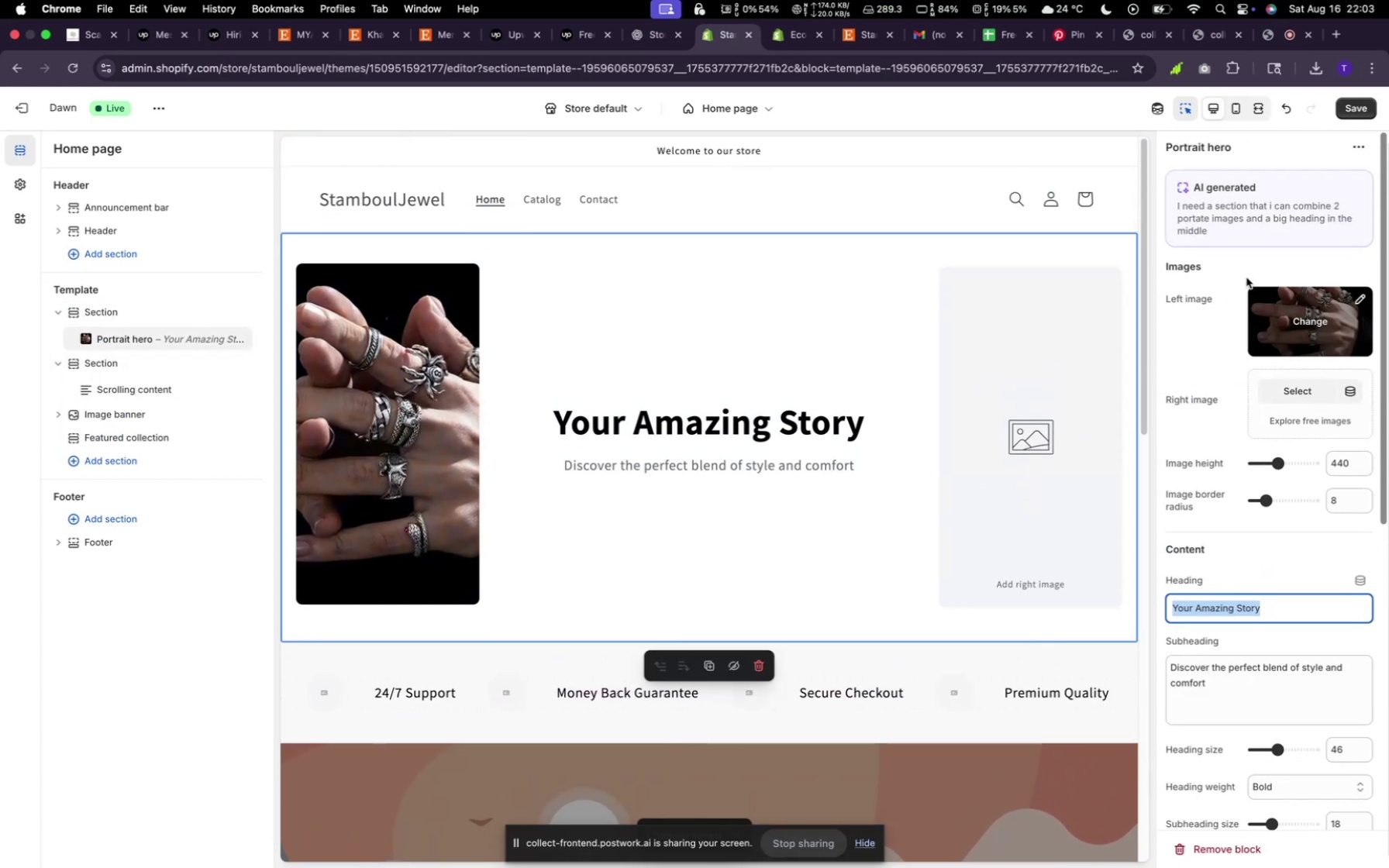 
left_click([1237, 226])
 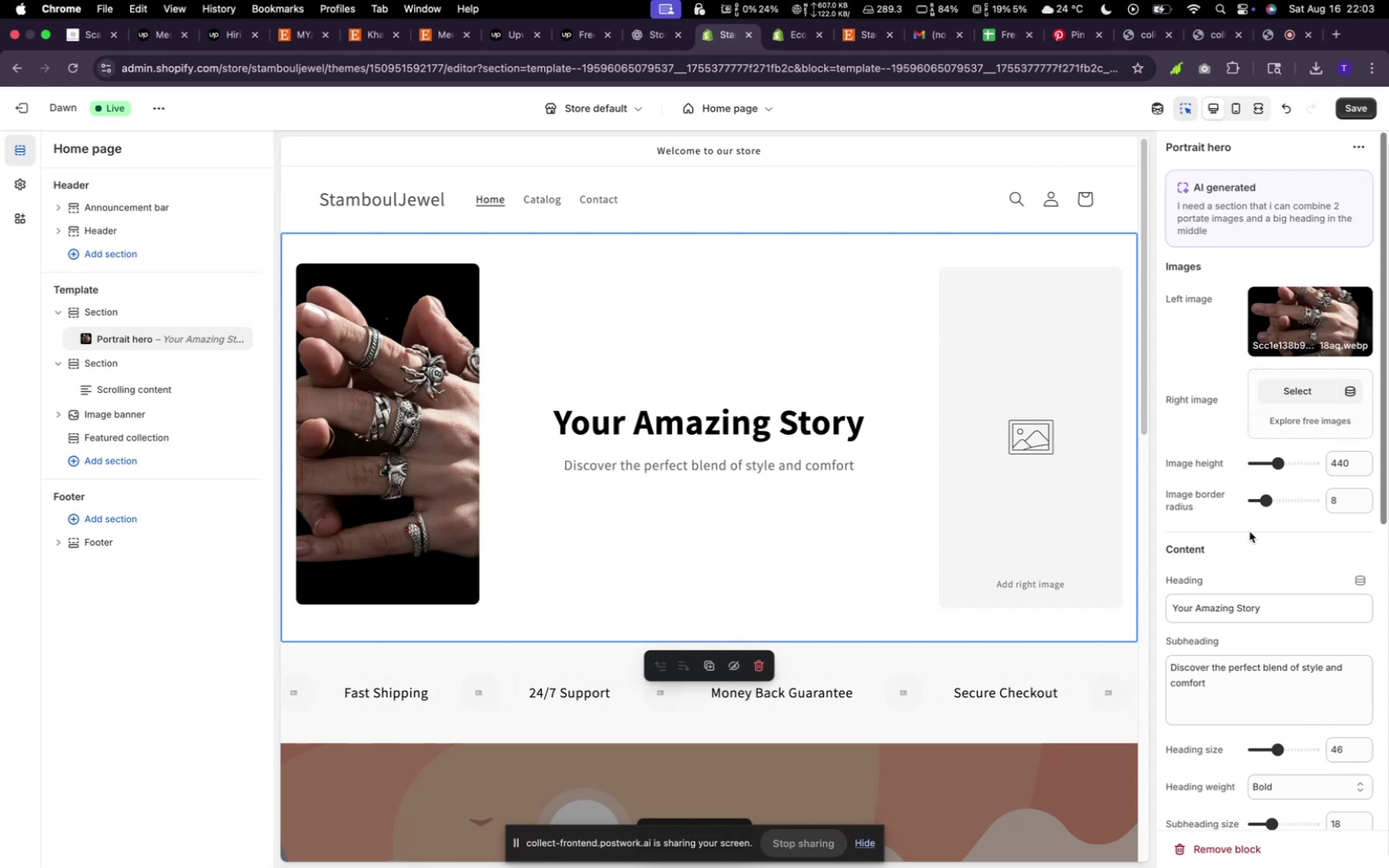 
scroll: coordinate [1246, 631], scroll_direction: down, amount: 19.0
 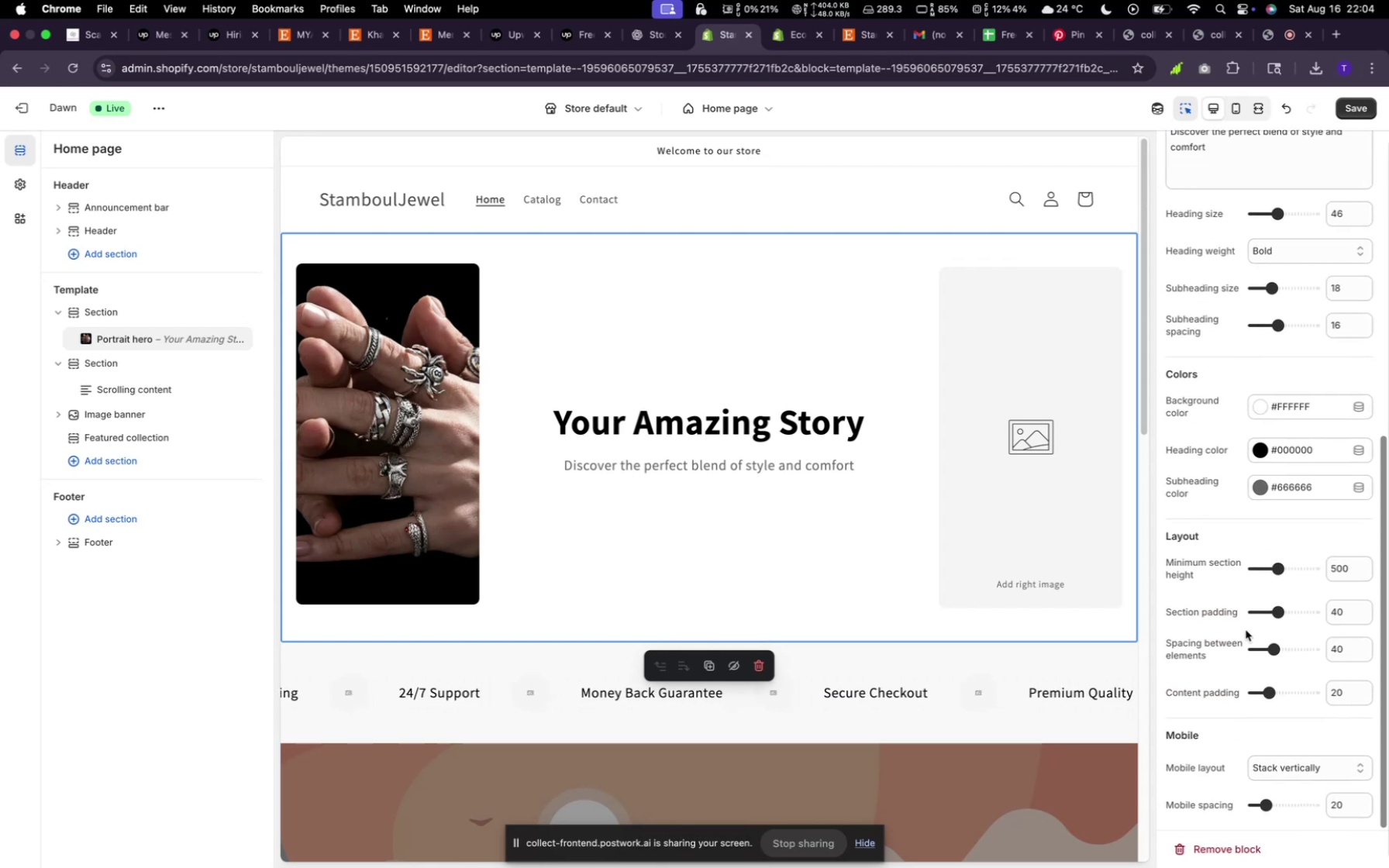 
wait(5.07)
 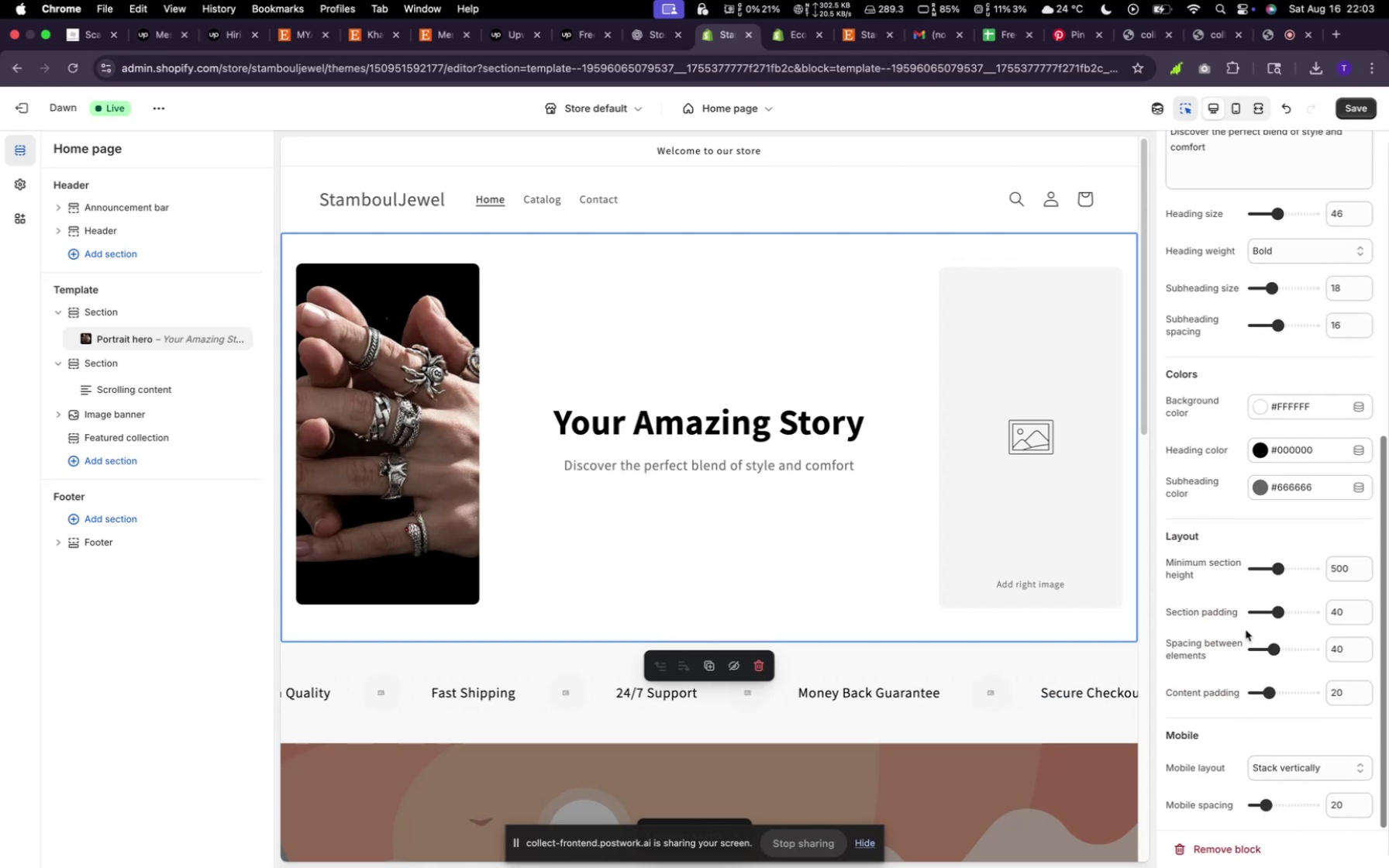 
scroll: coordinate [1246, 630], scroll_direction: down, amount: 7.0
 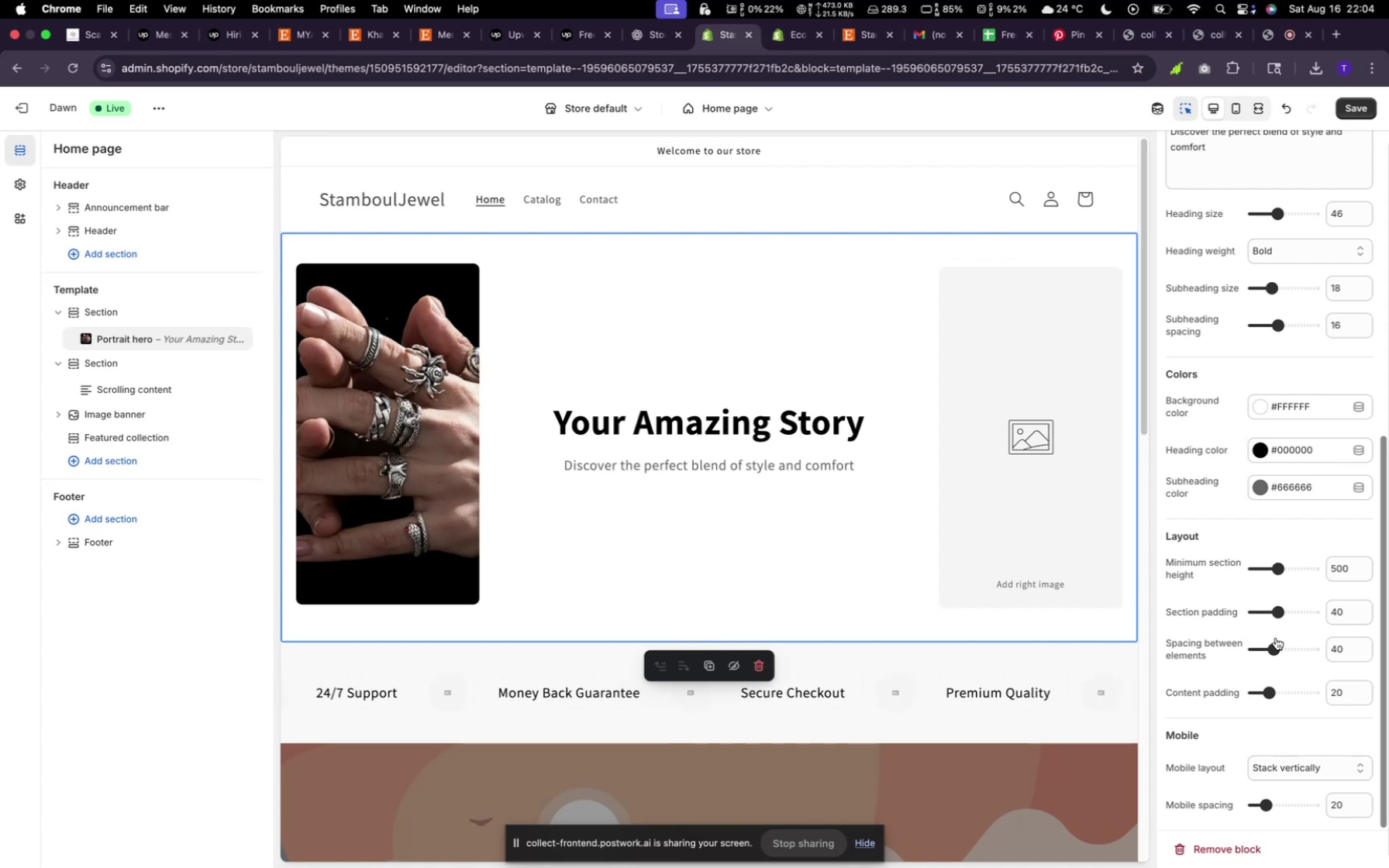 
wait(5.85)
 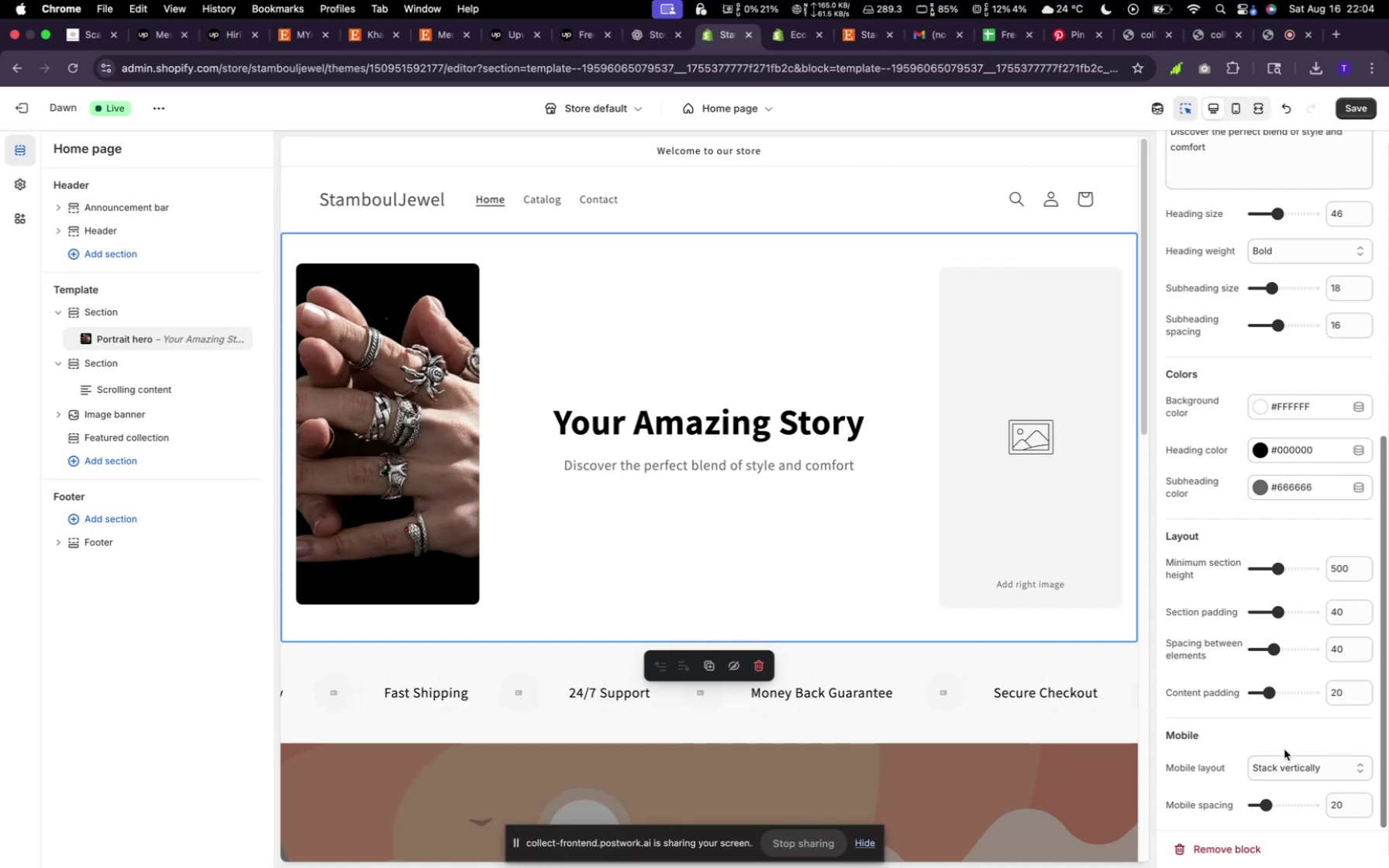 
left_click_drag(start_coordinate=[1276, 651], to_coordinate=[1246, 655])
 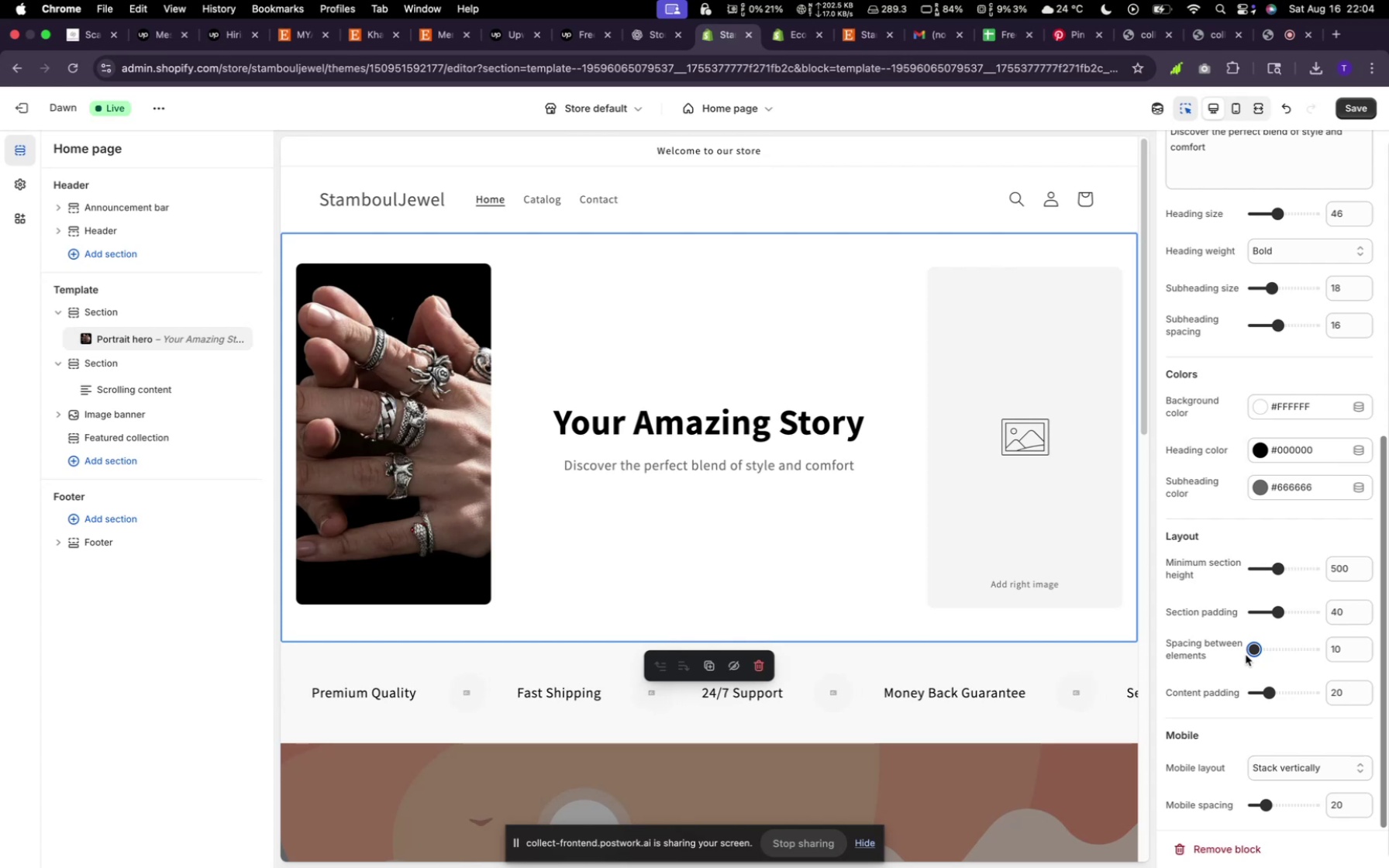 
left_click_drag(start_coordinate=[1278, 617], to_coordinate=[1253, 619])
 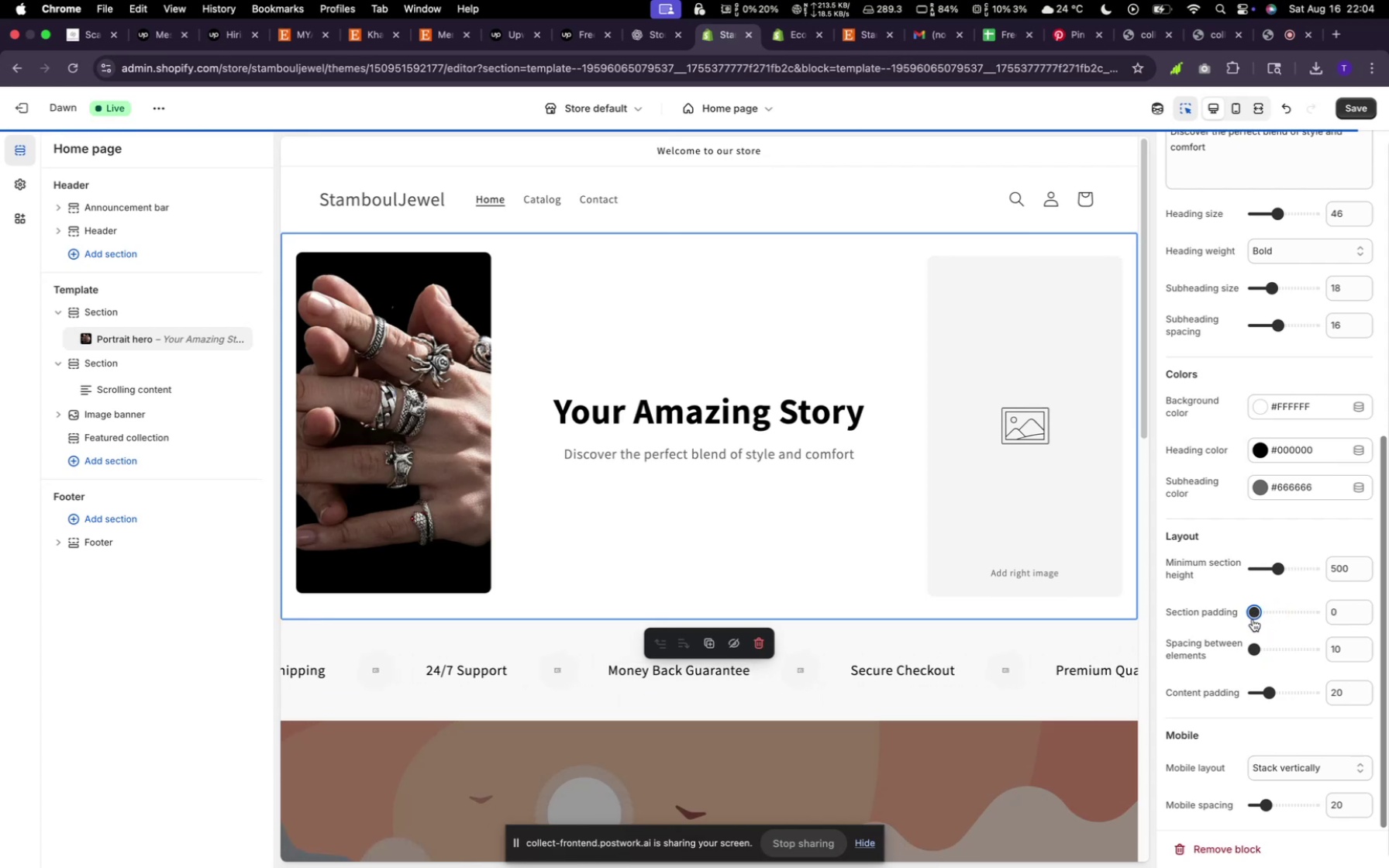 
left_click_drag(start_coordinate=[1252, 619], to_coordinate=[1264, 616])
 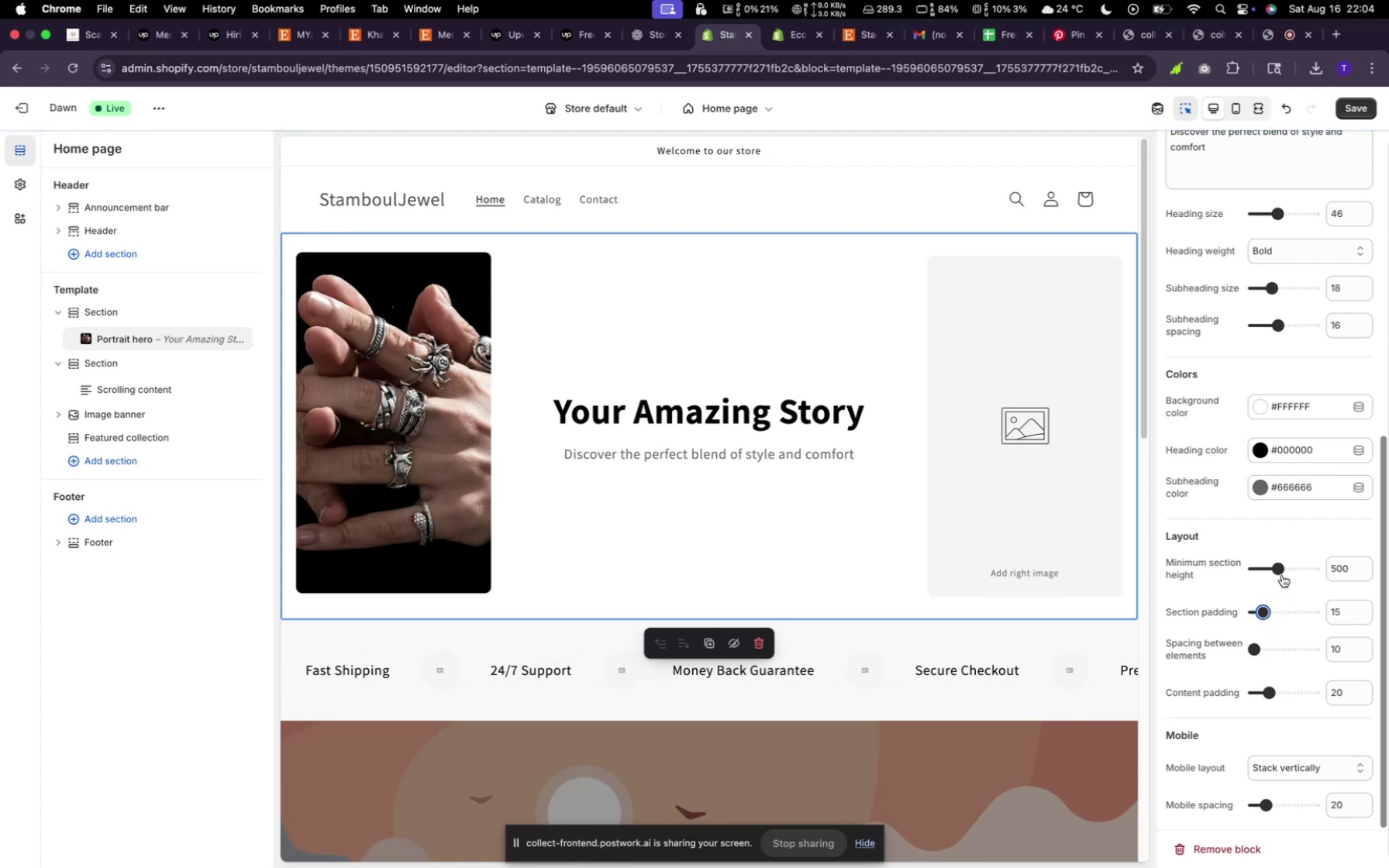 
left_click_drag(start_coordinate=[1282, 570], to_coordinate=[1253, 574])
 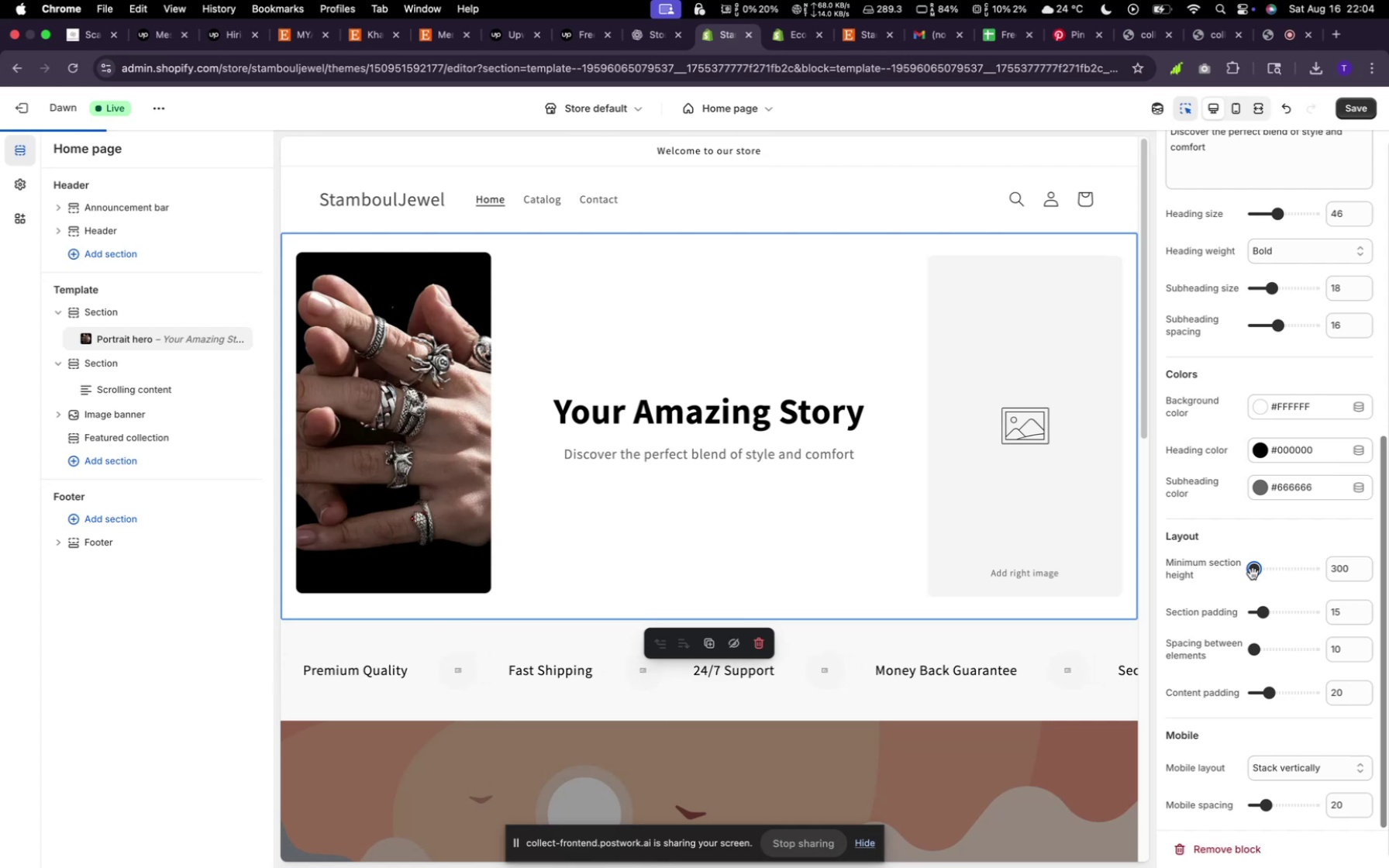 
left_click_drag(start_coordinate=[1253, 574], to_coordinate=[1274, 568])
 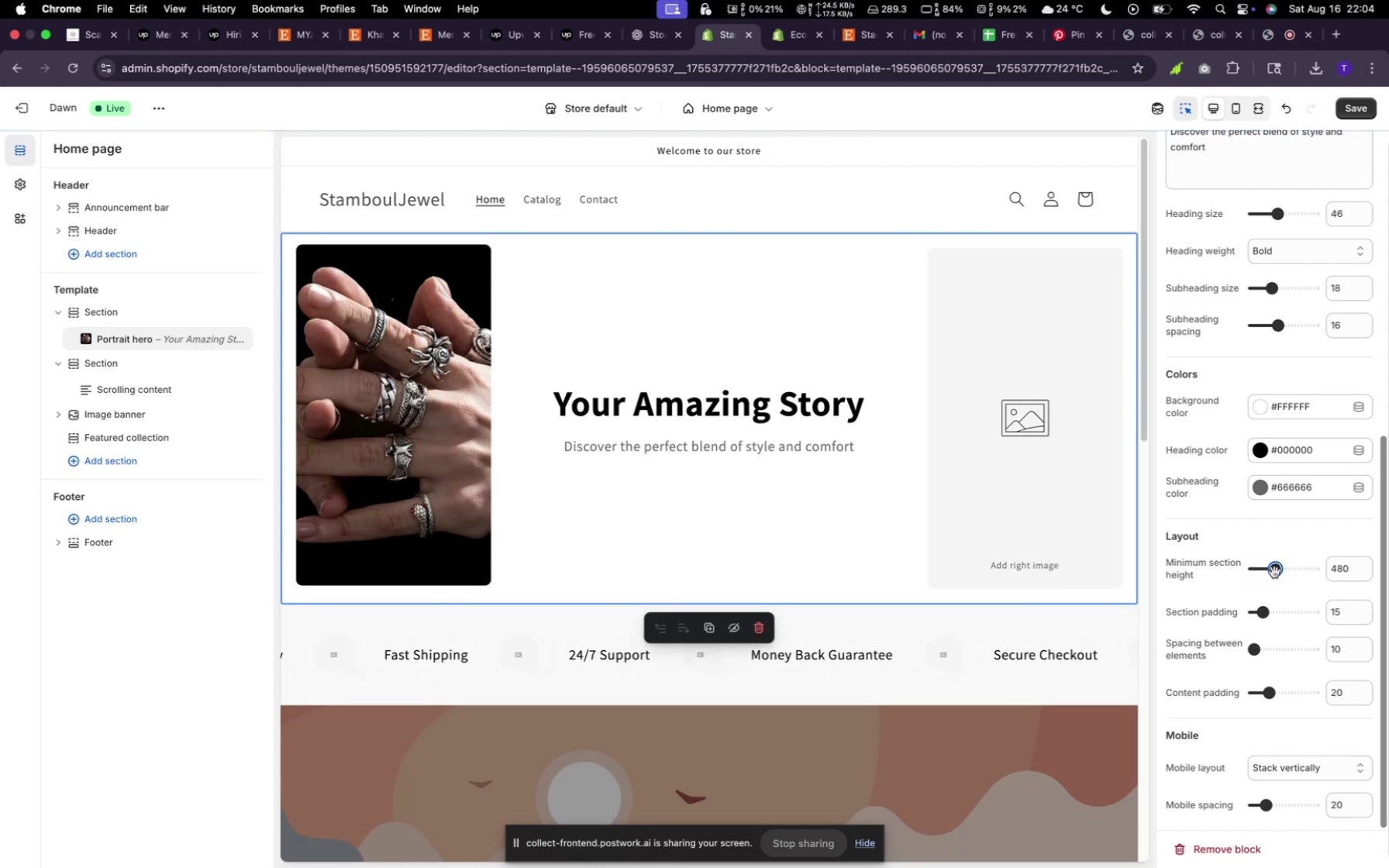 
scroll: coordinate [787, 443], scroll_direction: up, amount: 29.0
 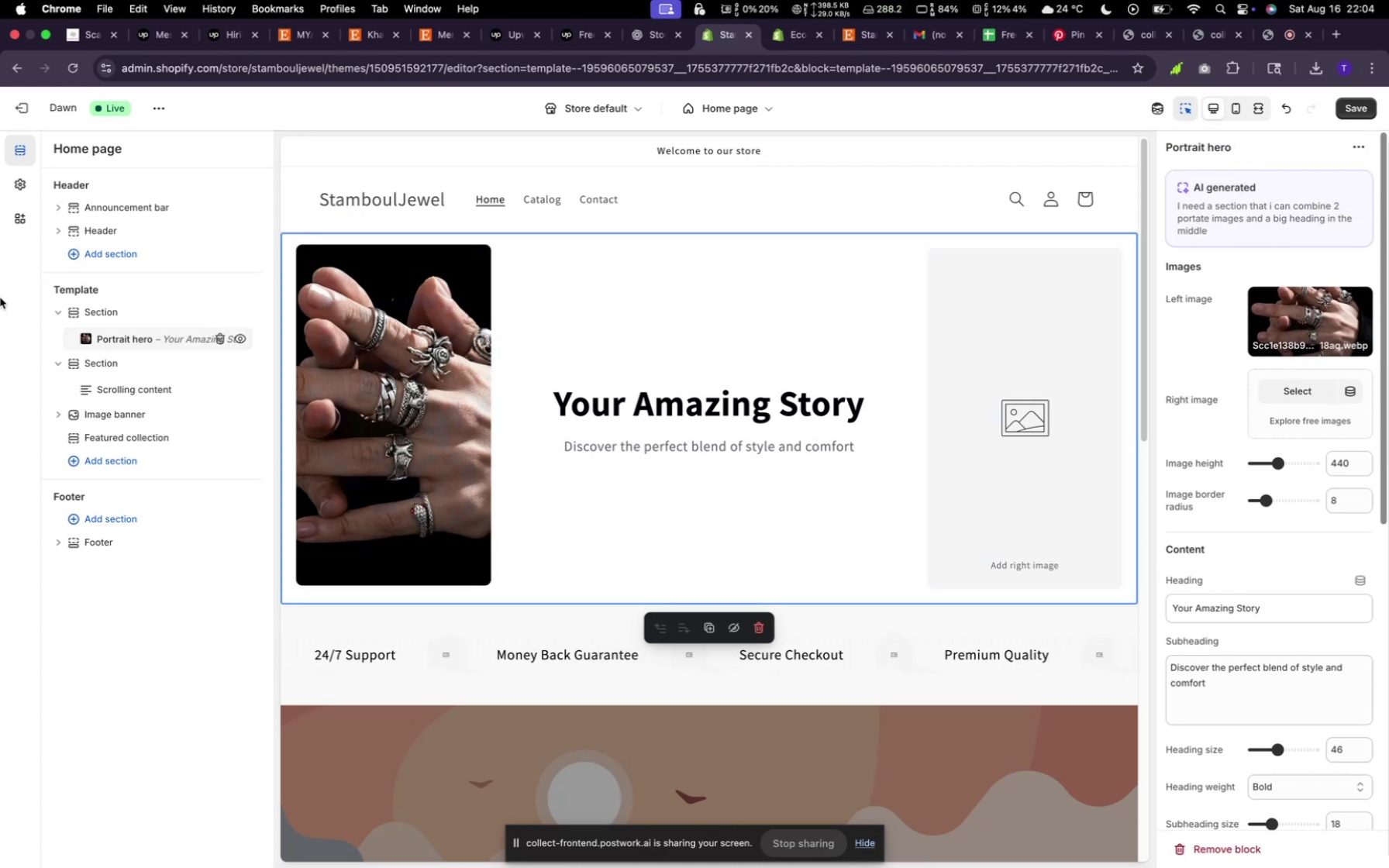 
left_click([17, 182])
 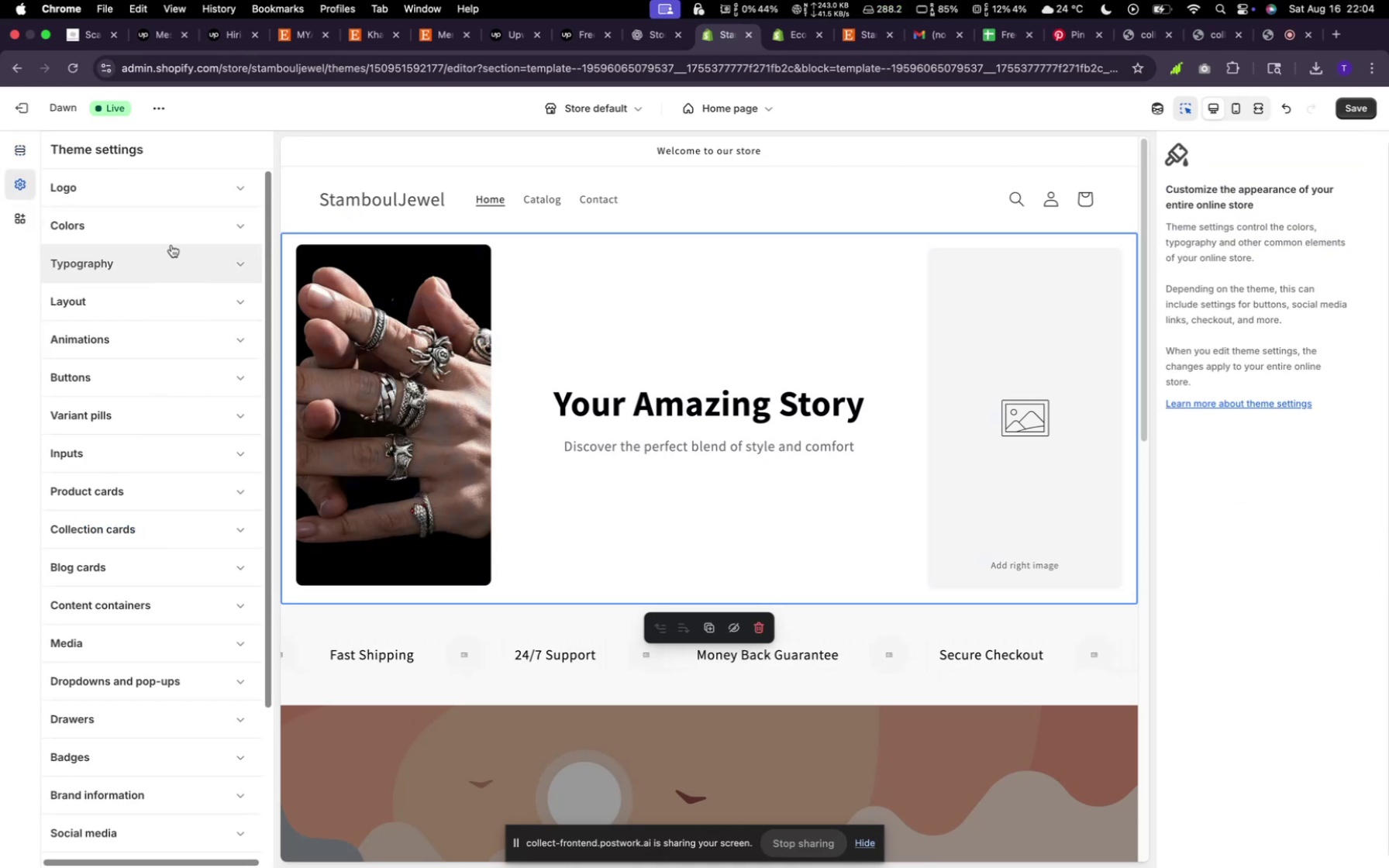 
left_click([192, 222])
 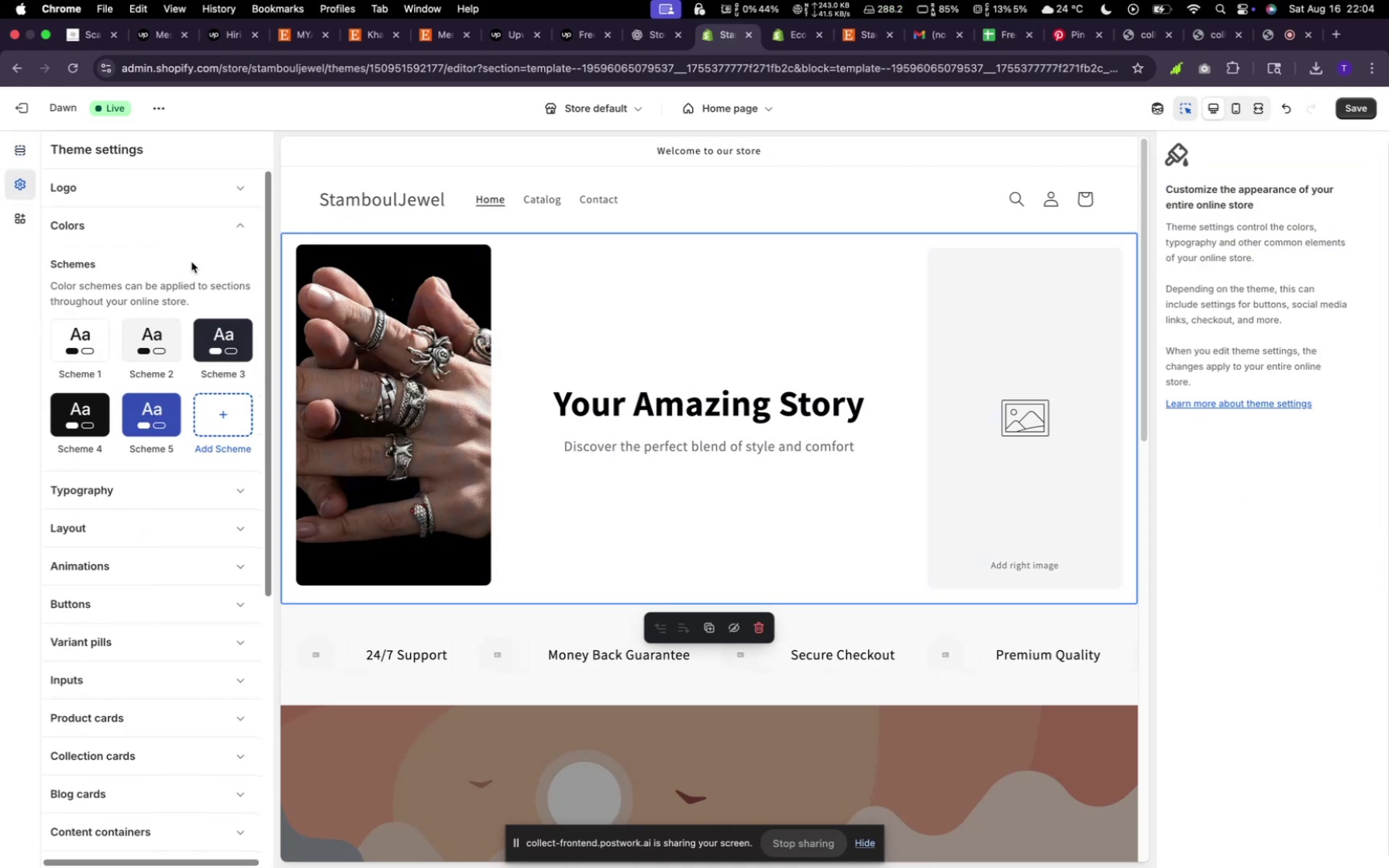 
left_click([88, 342])
 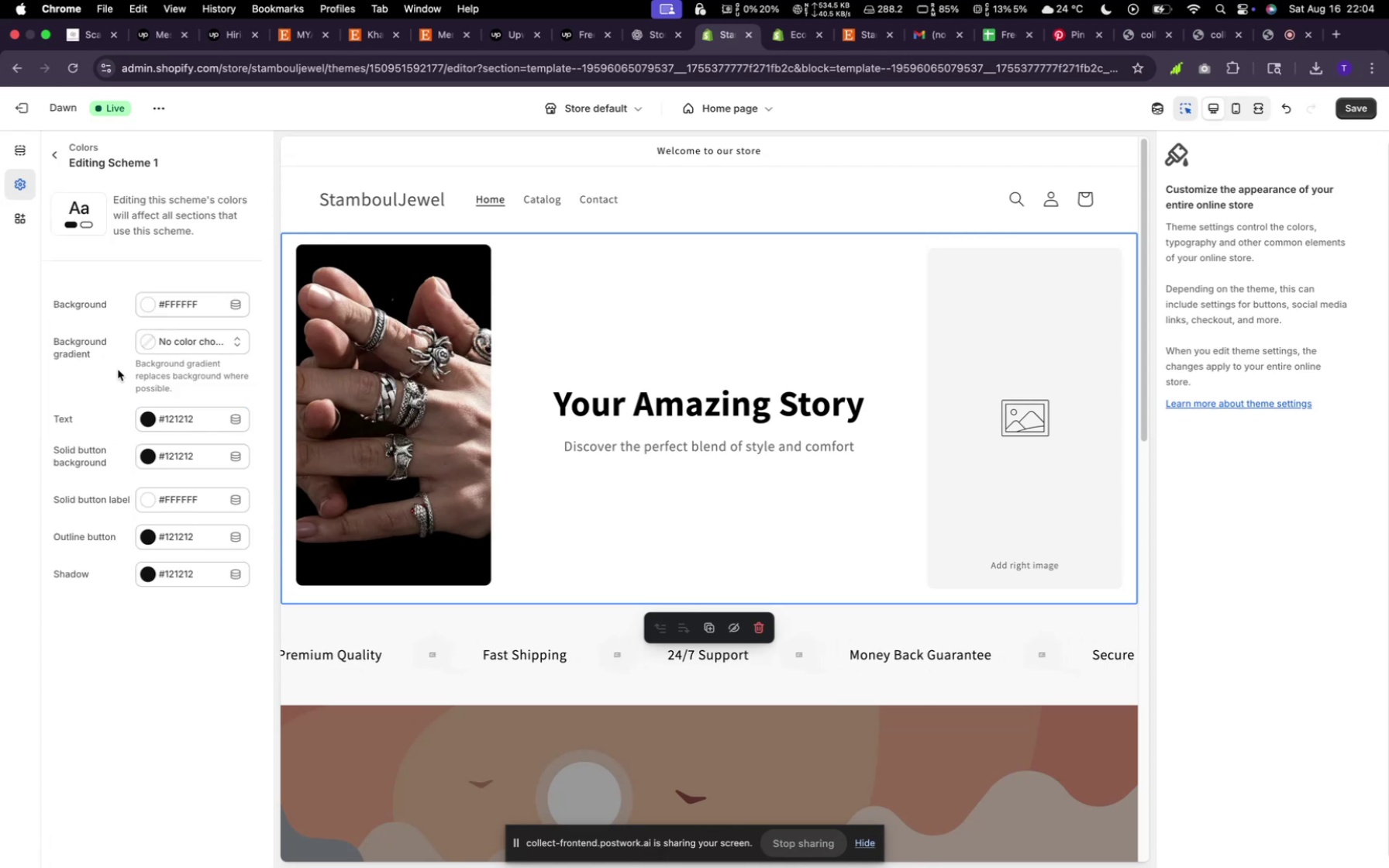 
left_click([153, 306])
 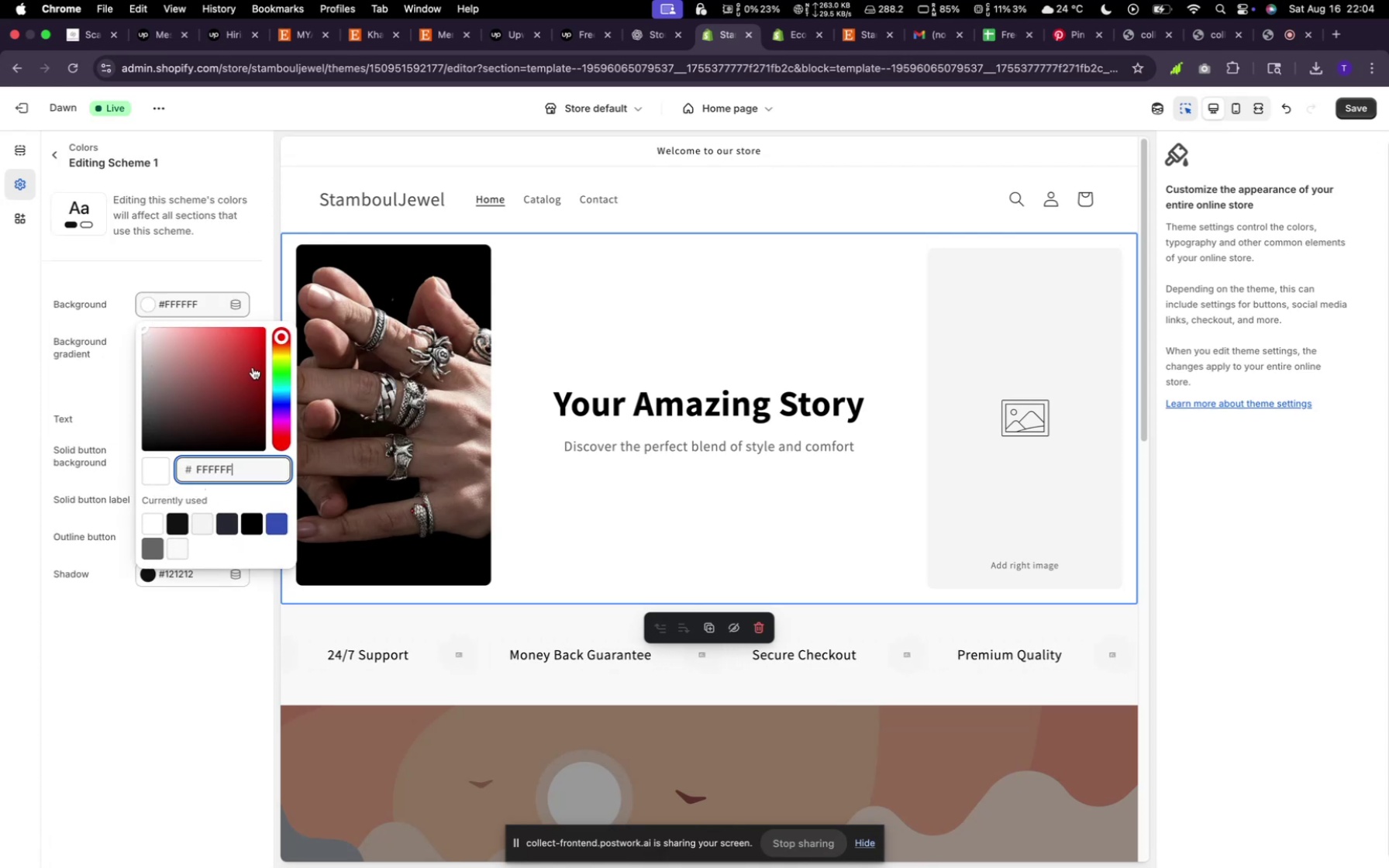 
left_click([175, 522])
 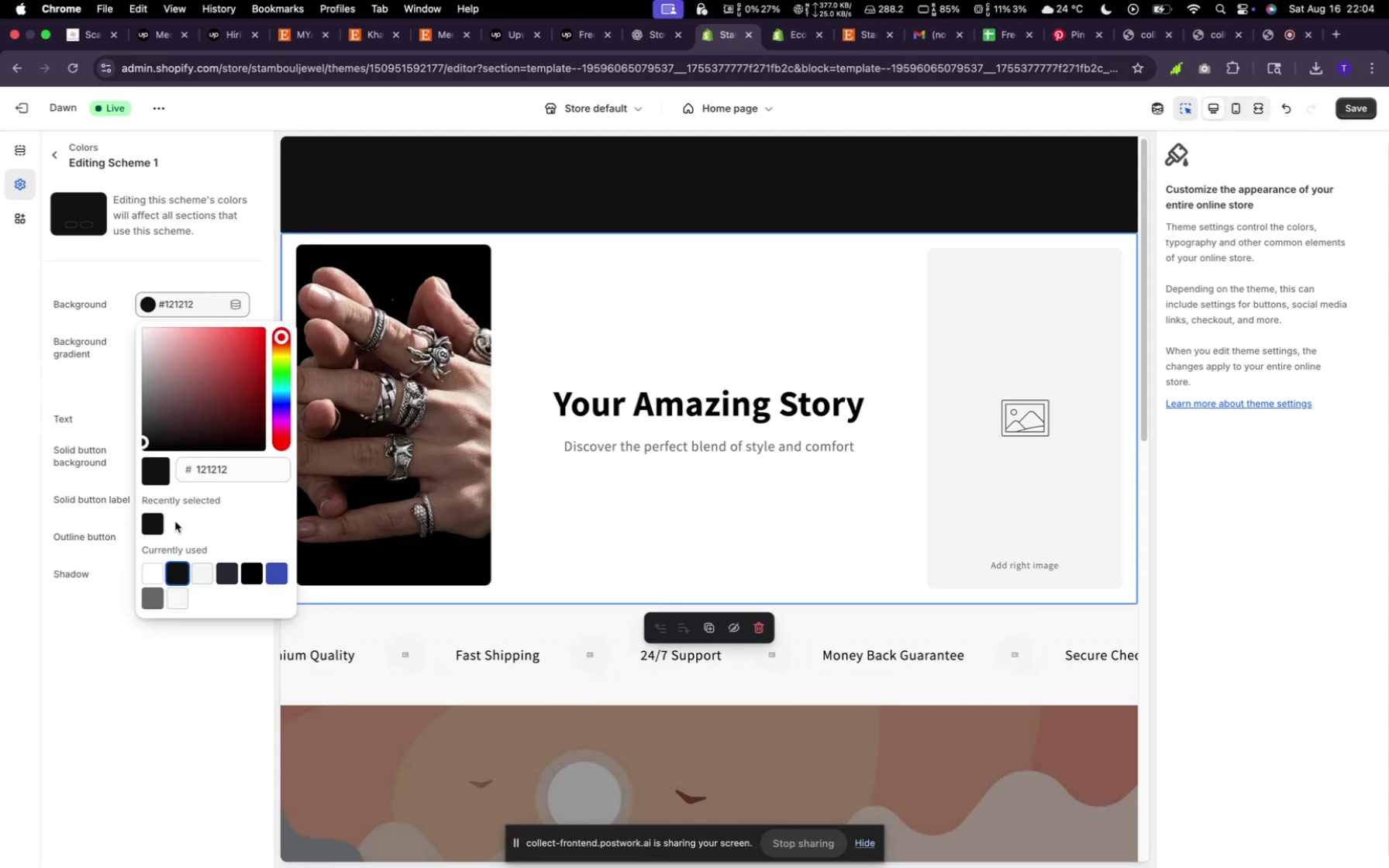 
wait(8.07)
 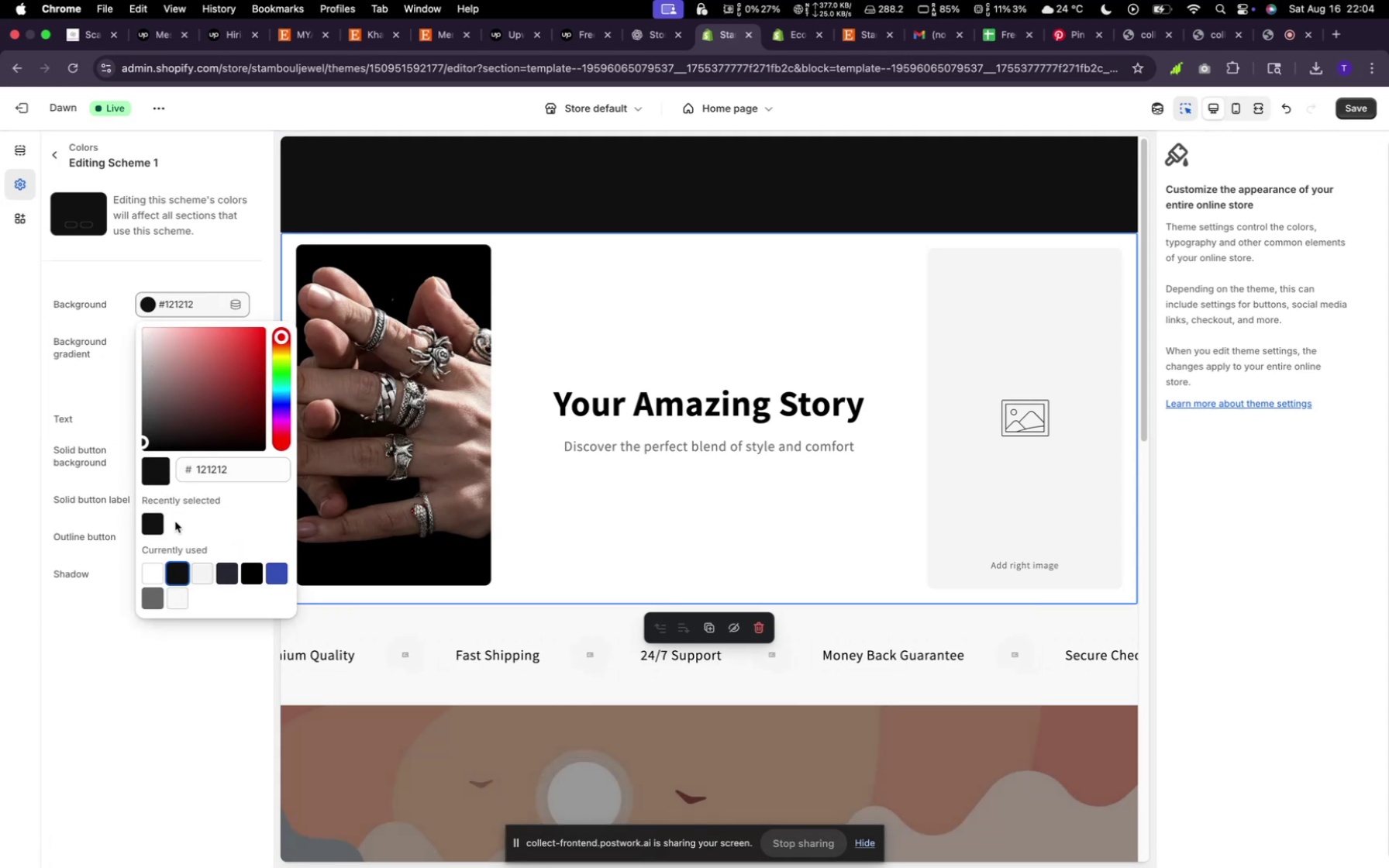 
left_click([229, 567])
 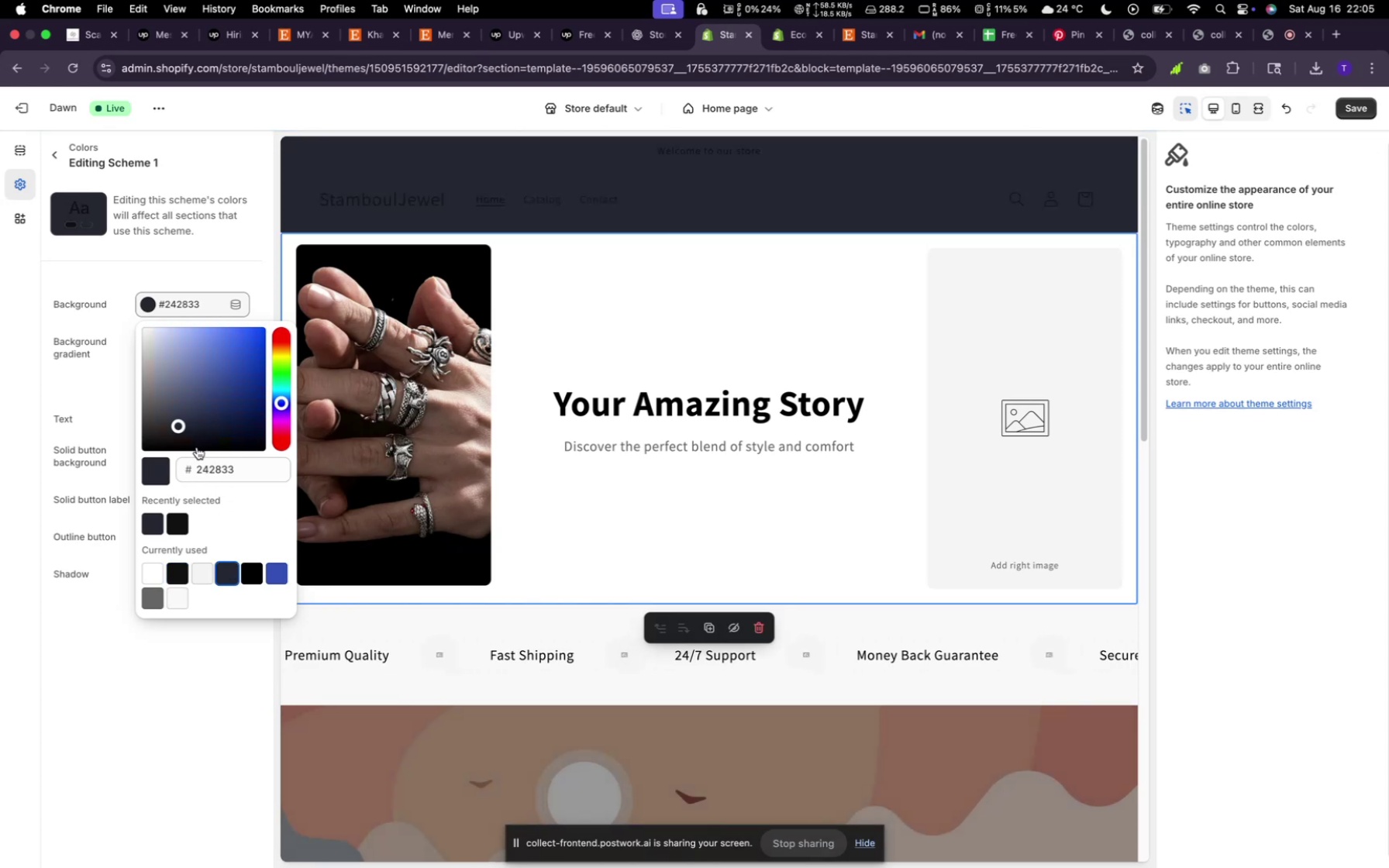 
left_click_drag(start_coordinate=[177, 430], to_coordinate=[169, 429])
 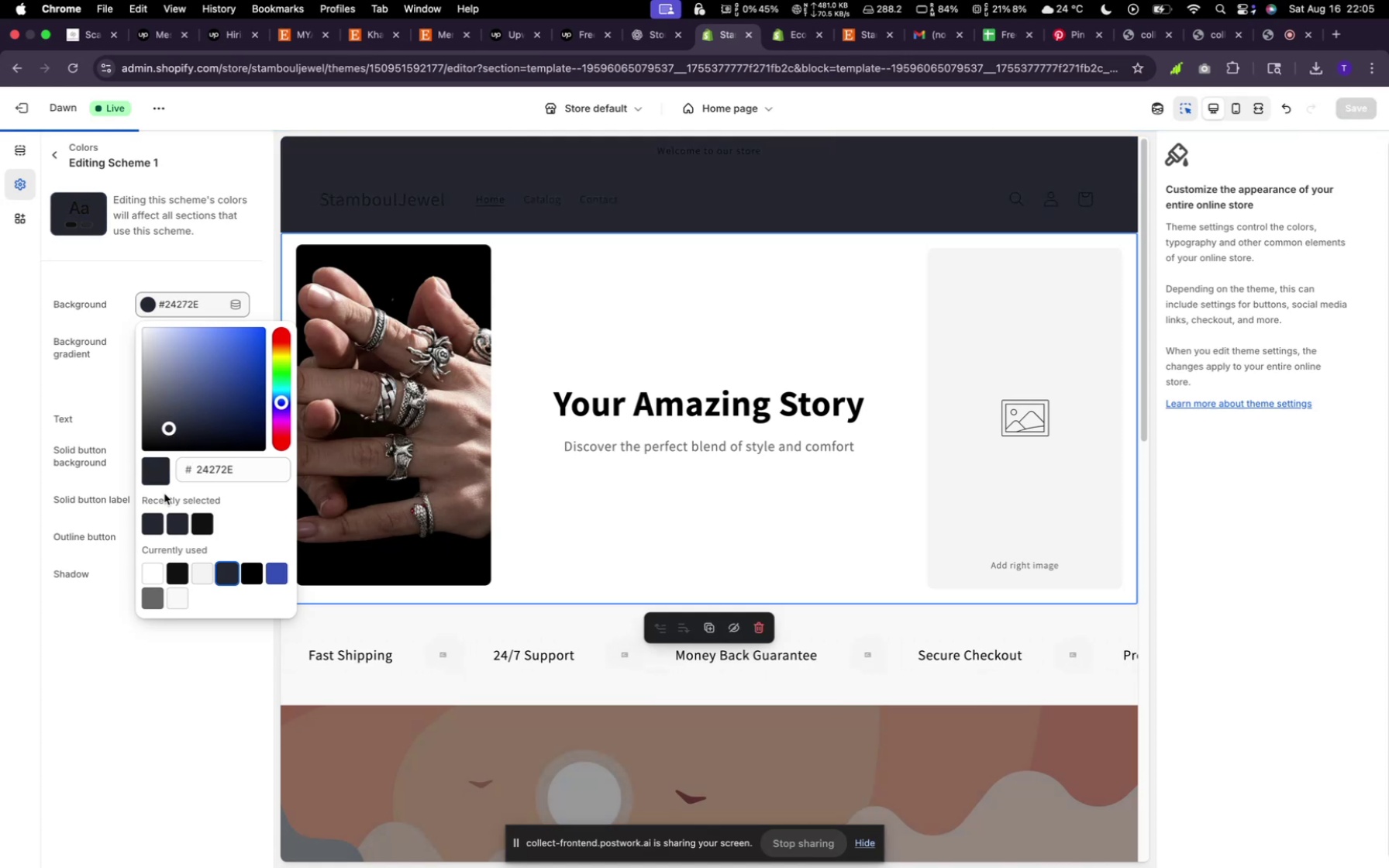 
left_click([67, 636])
 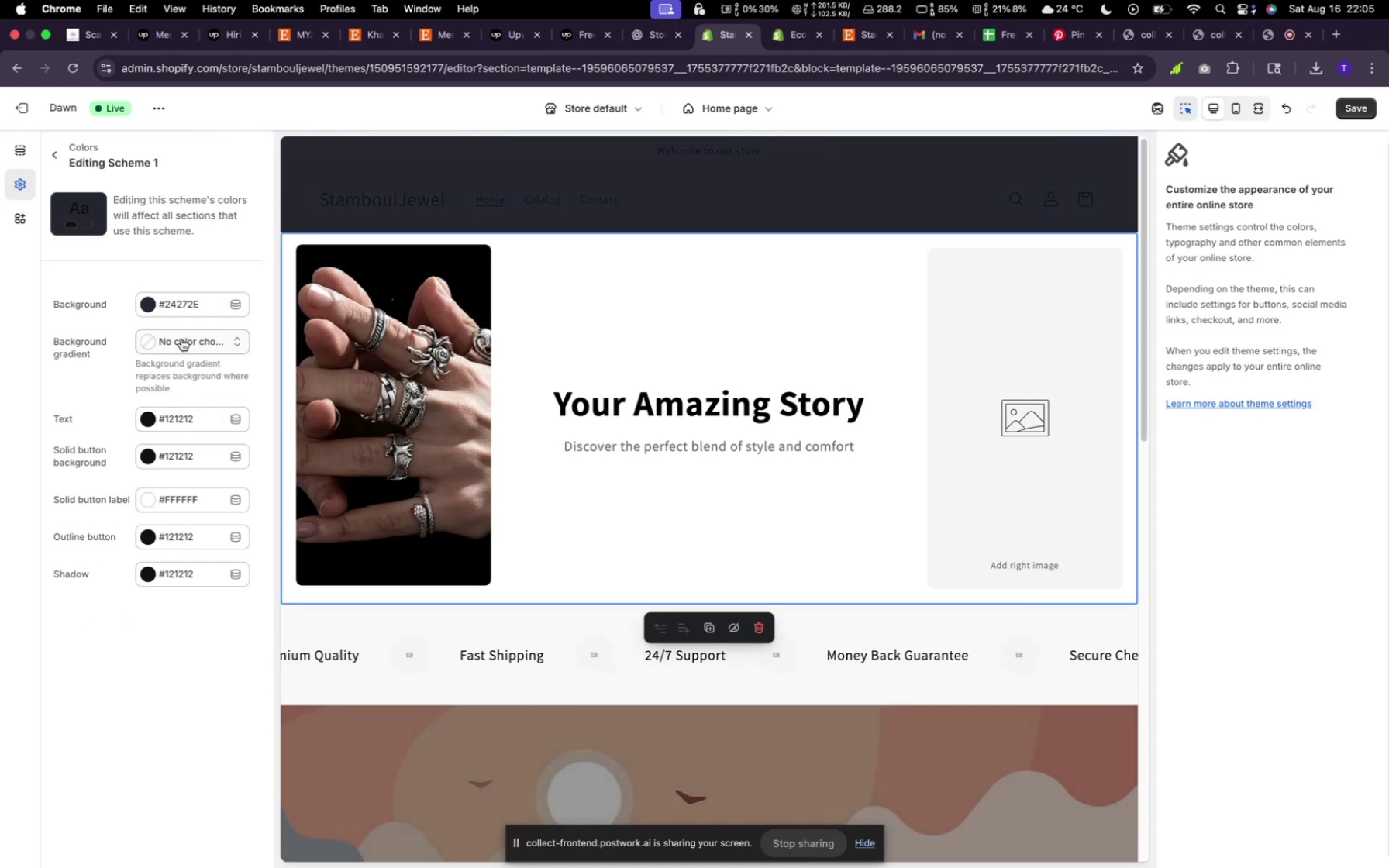 
left_click([188, 341])
 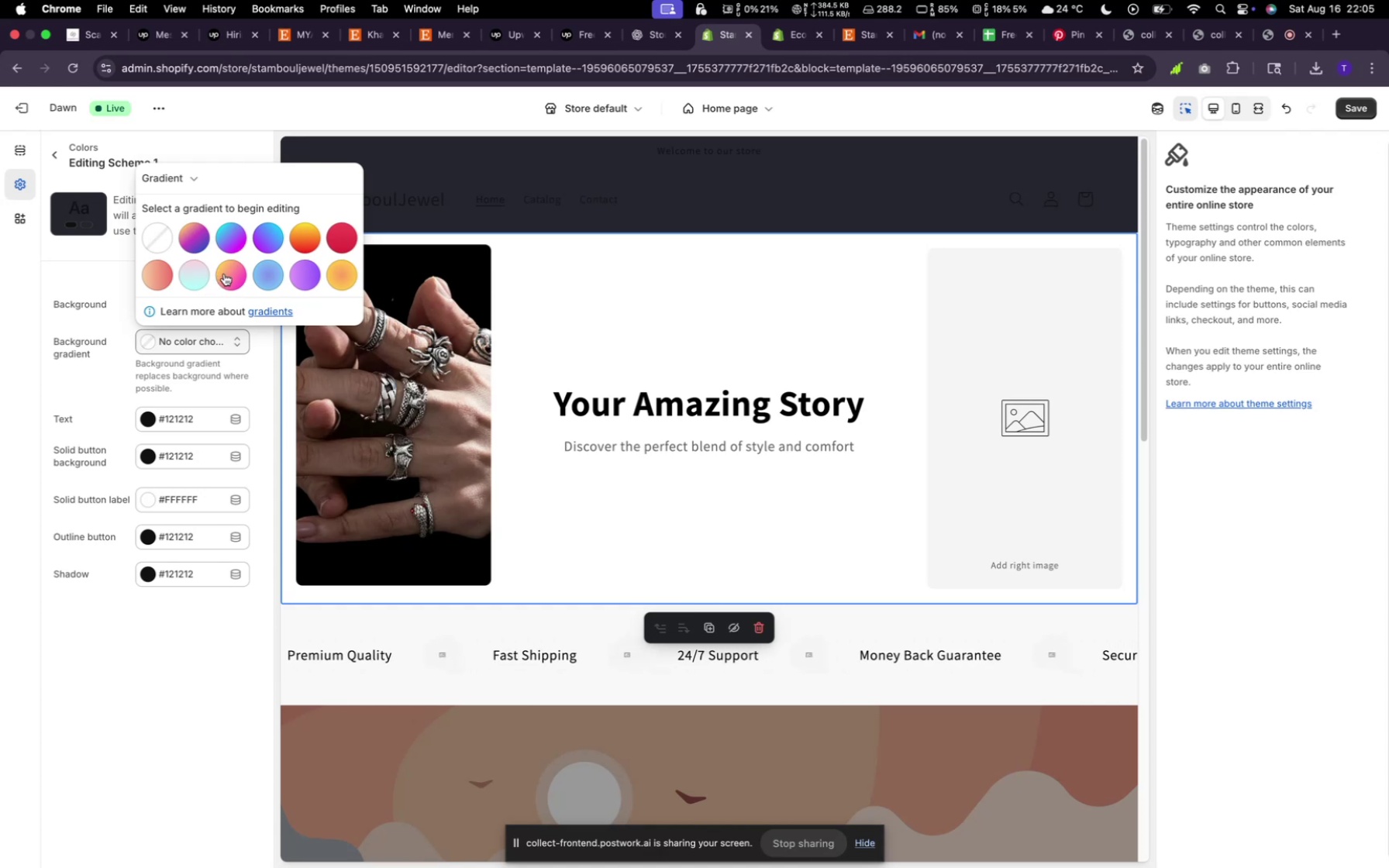 
wait(5.57)
 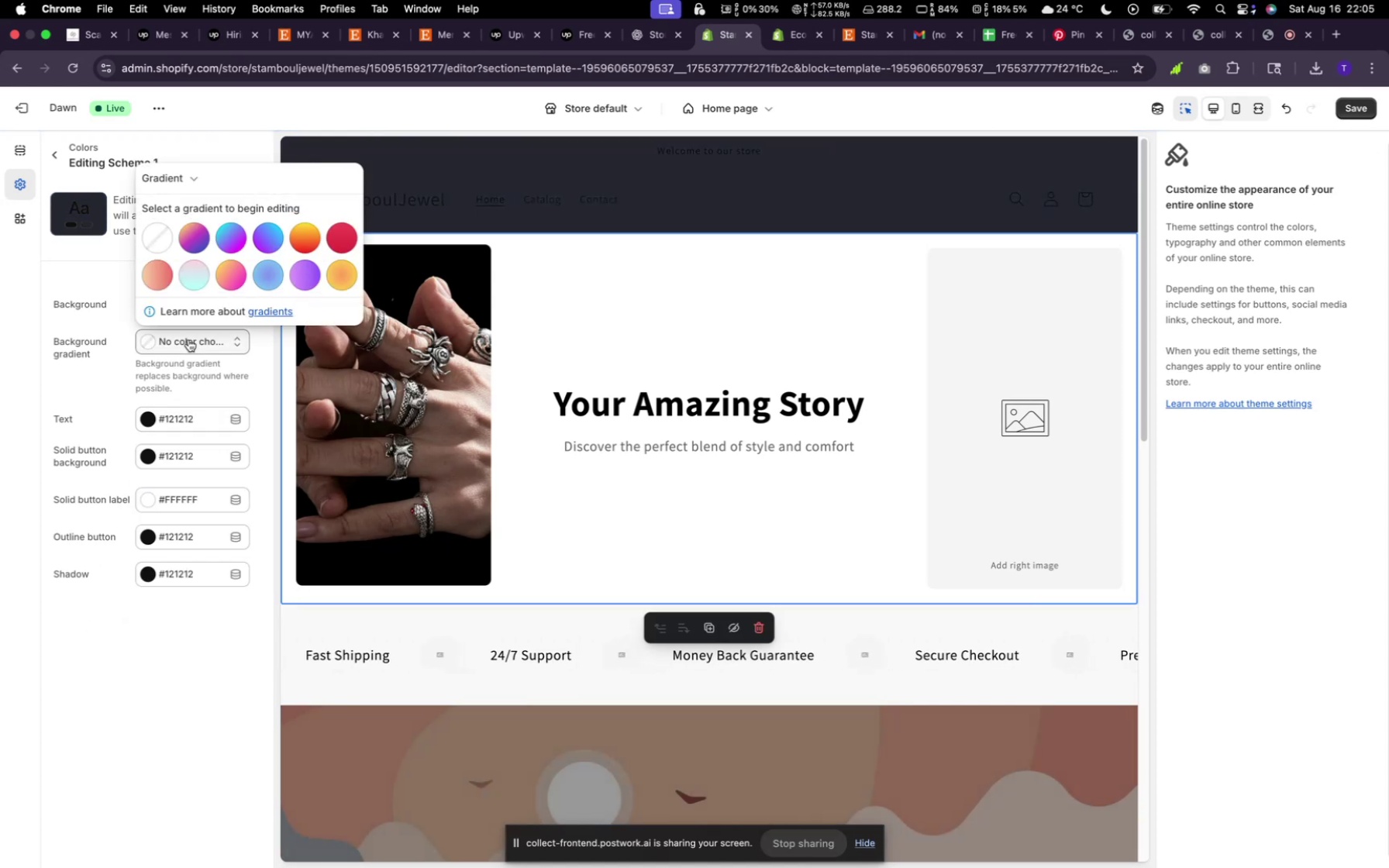 
left_click([195, 240])
 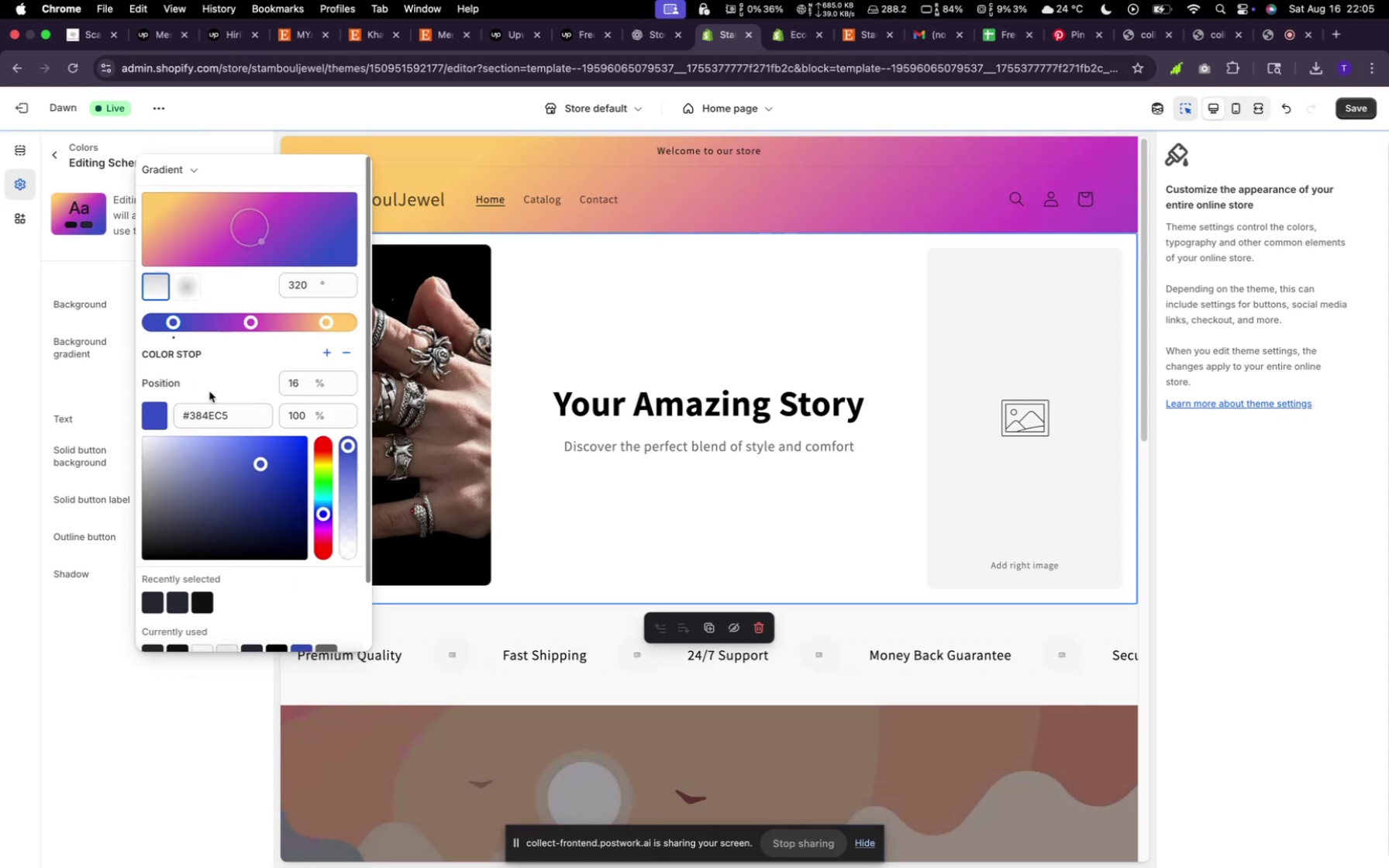 
left_click([171, 520])
 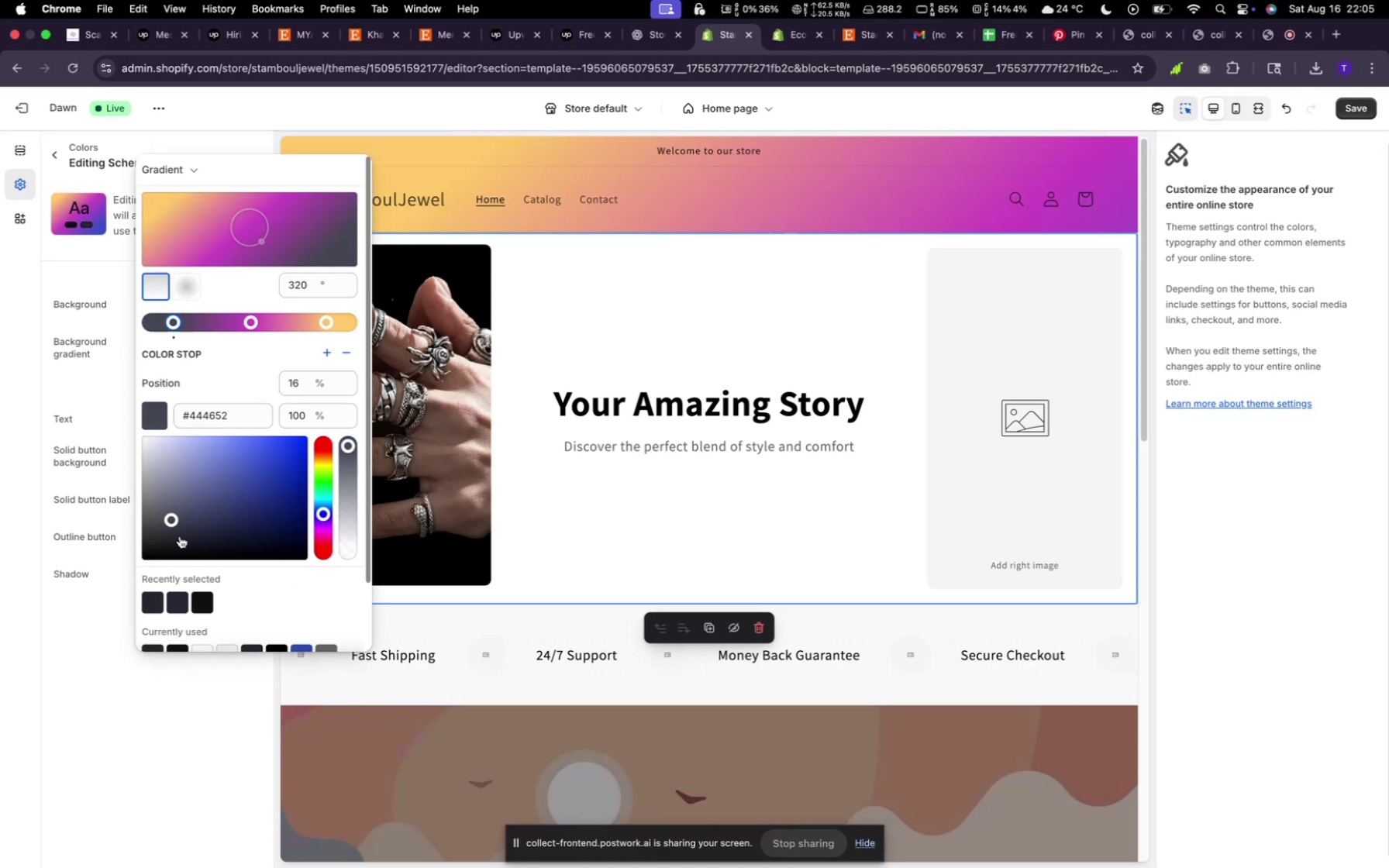 
left_click([182, 539])
 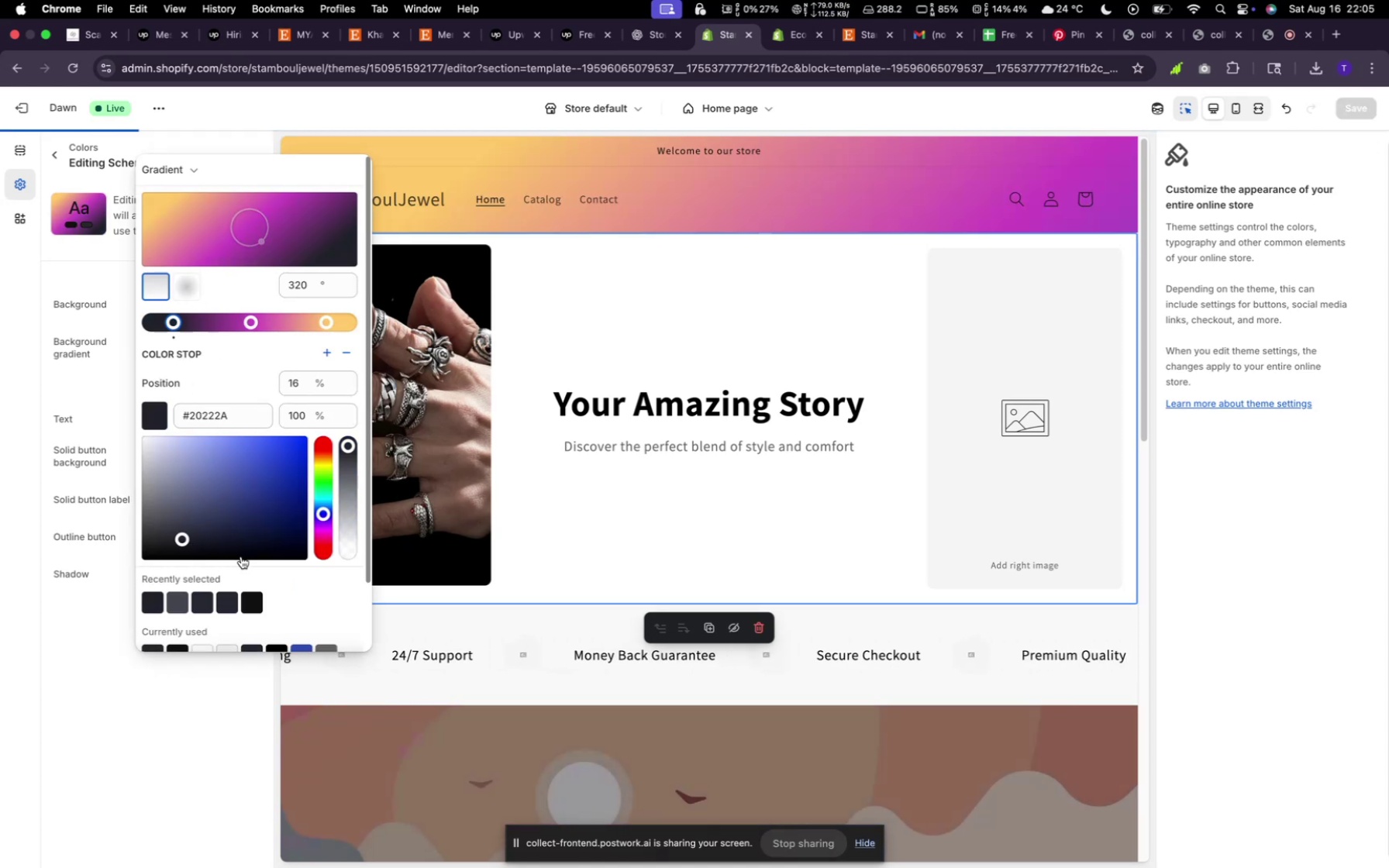 
left_click([246, 543])
 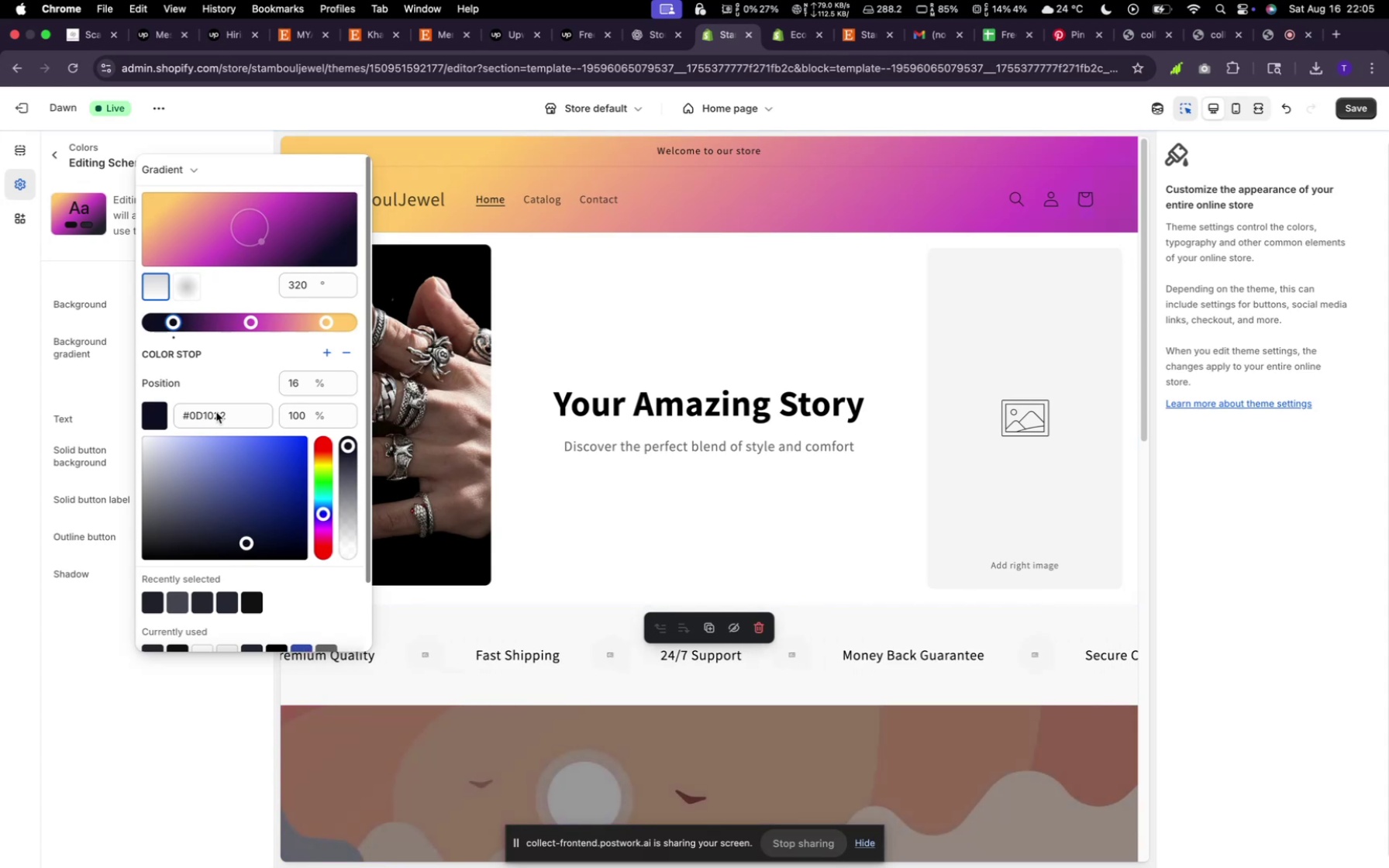 
left_click([204, 240])
 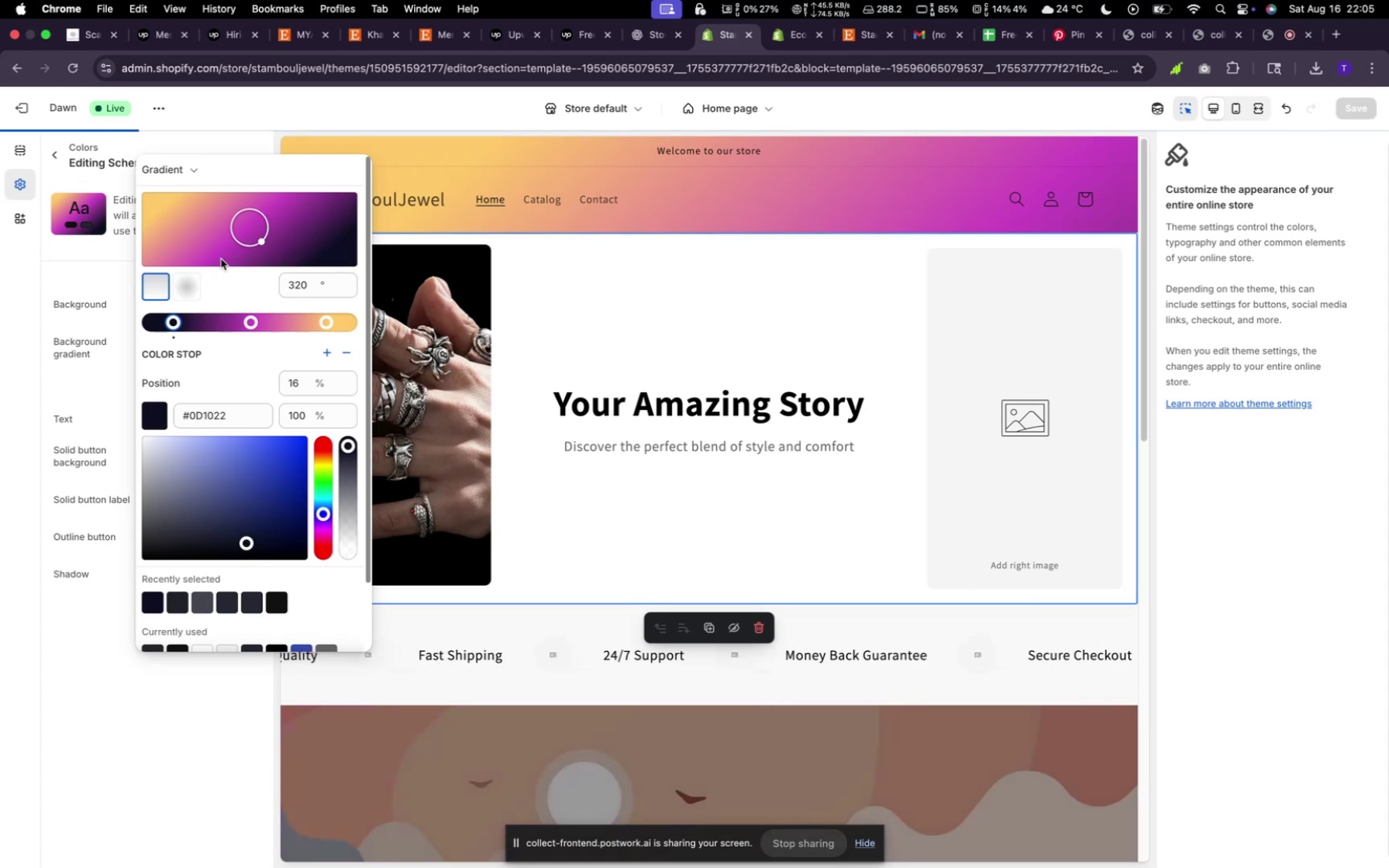 
left_click([248, 325])
 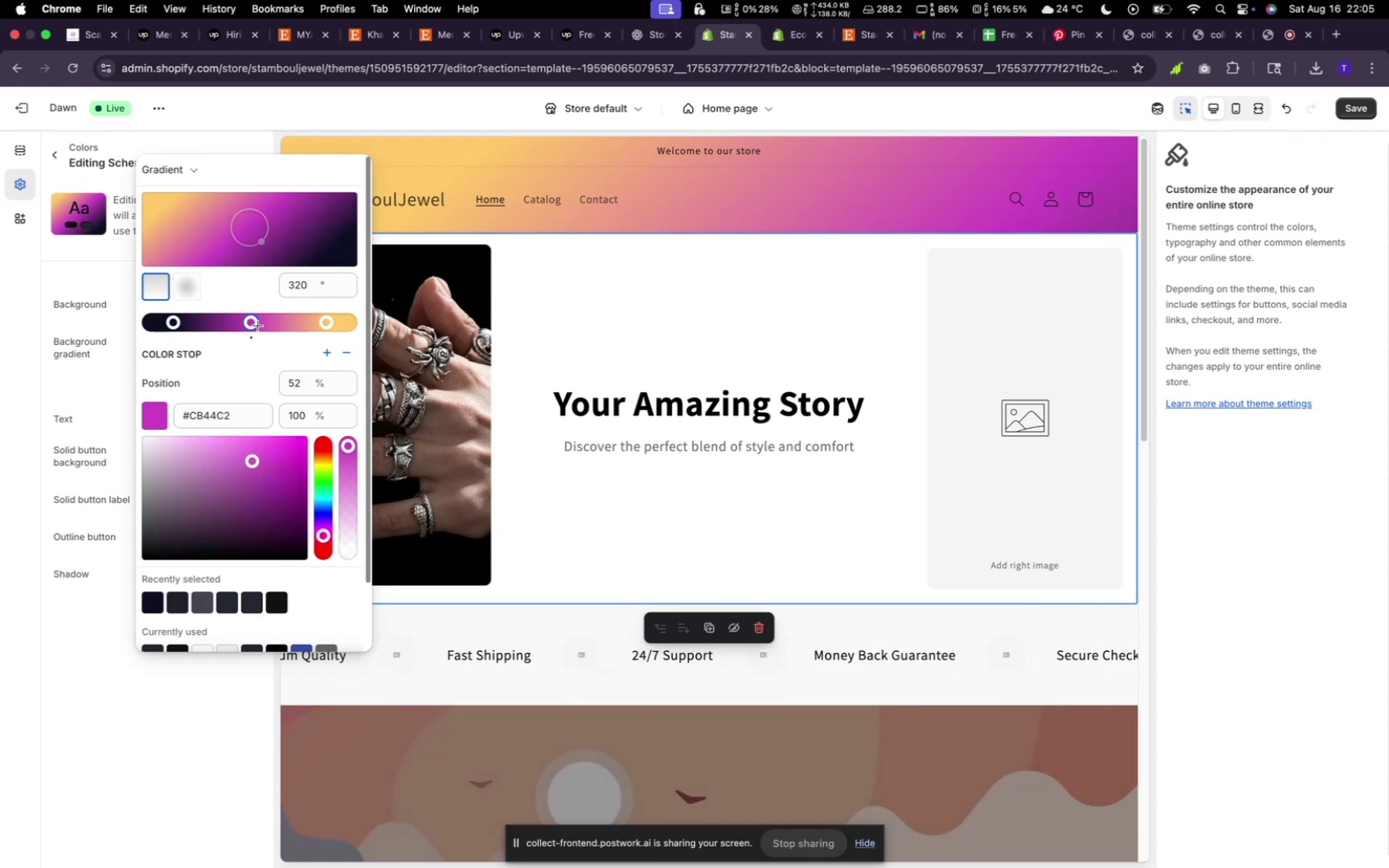 
left_click([170, 504])
 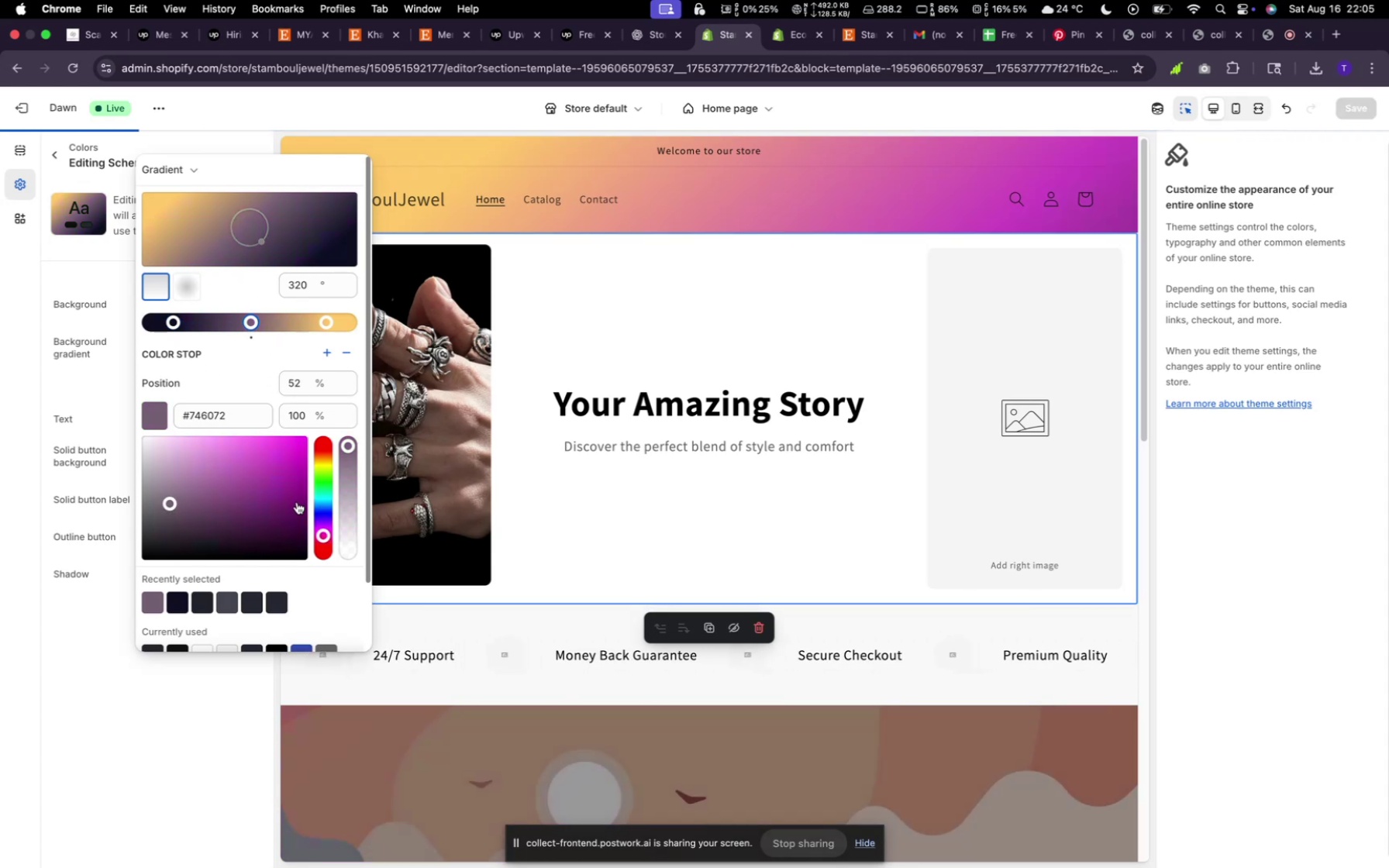 
left_click([331, 323])
 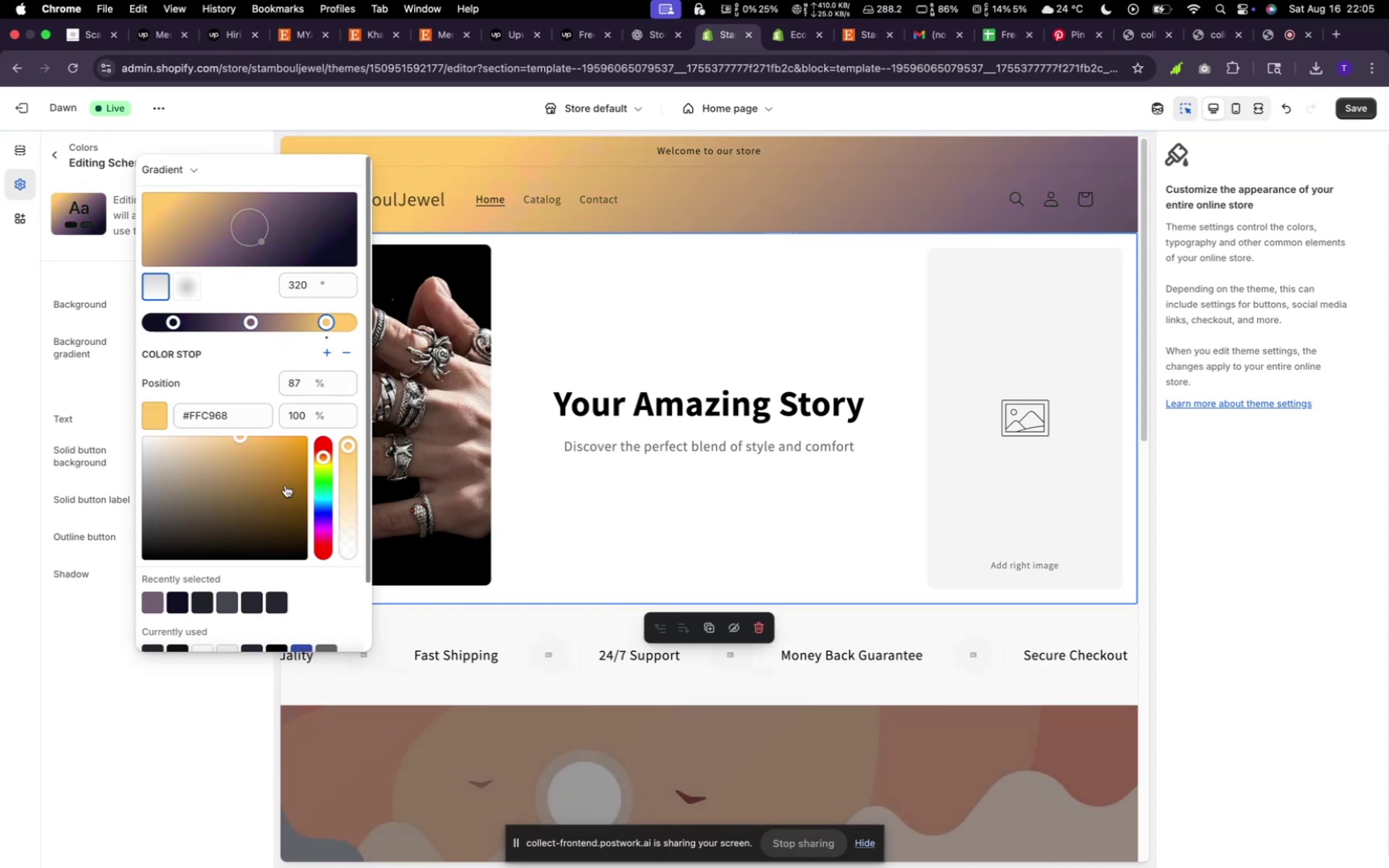 
left_click([236, 529])
 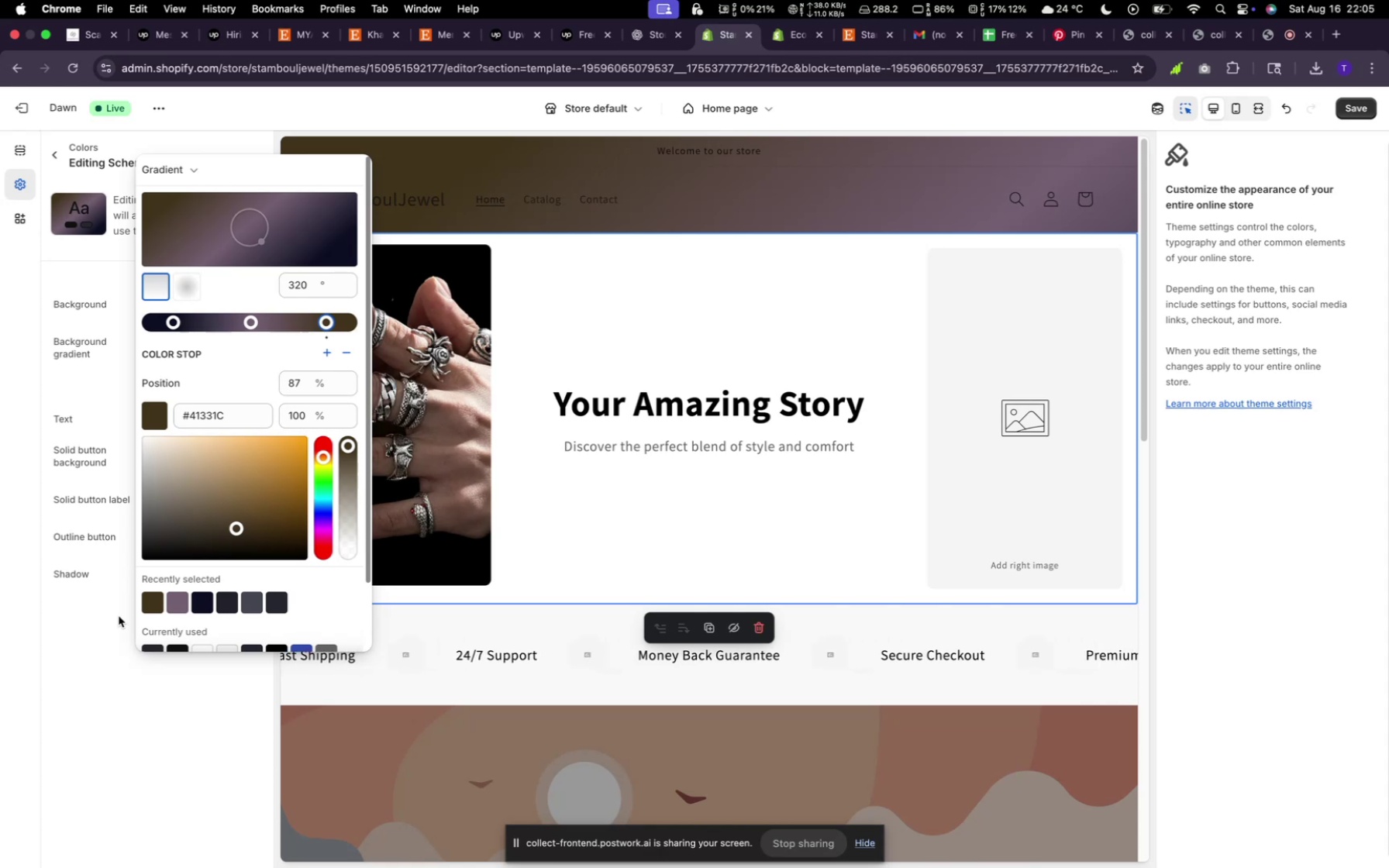 
wait(16.15)
 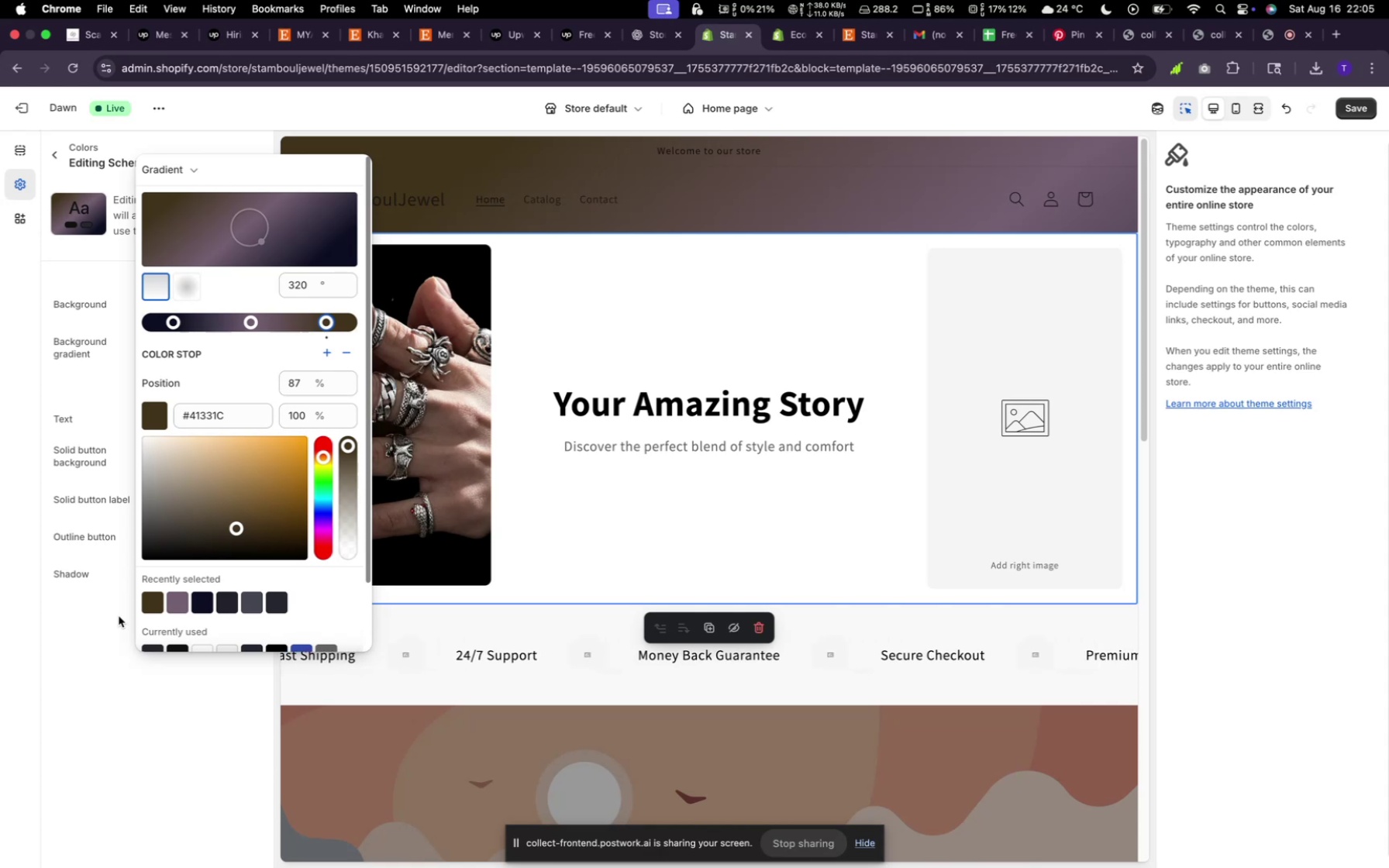 
left_click([105, 651])
 